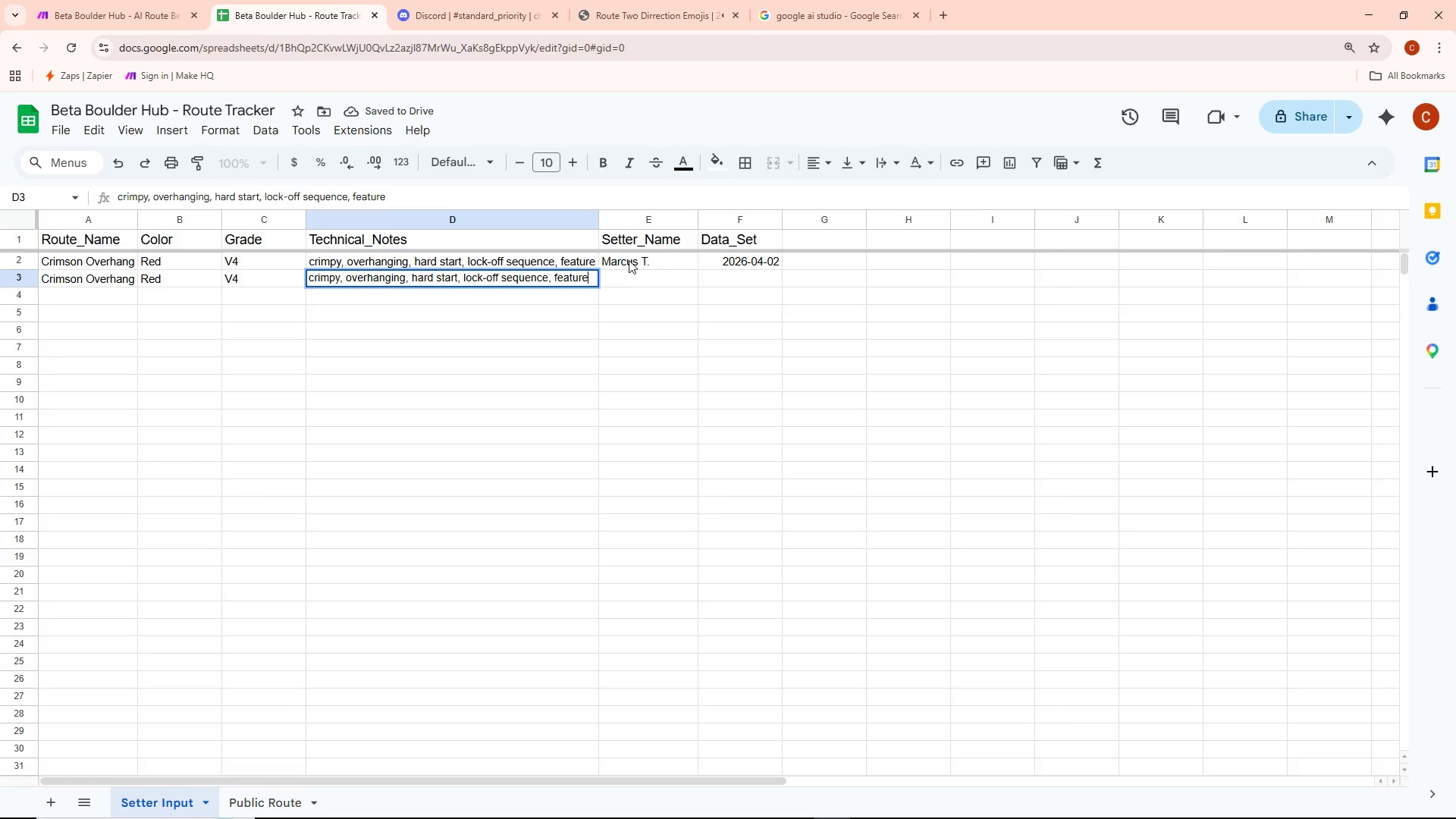 
double_click([629, 259])
 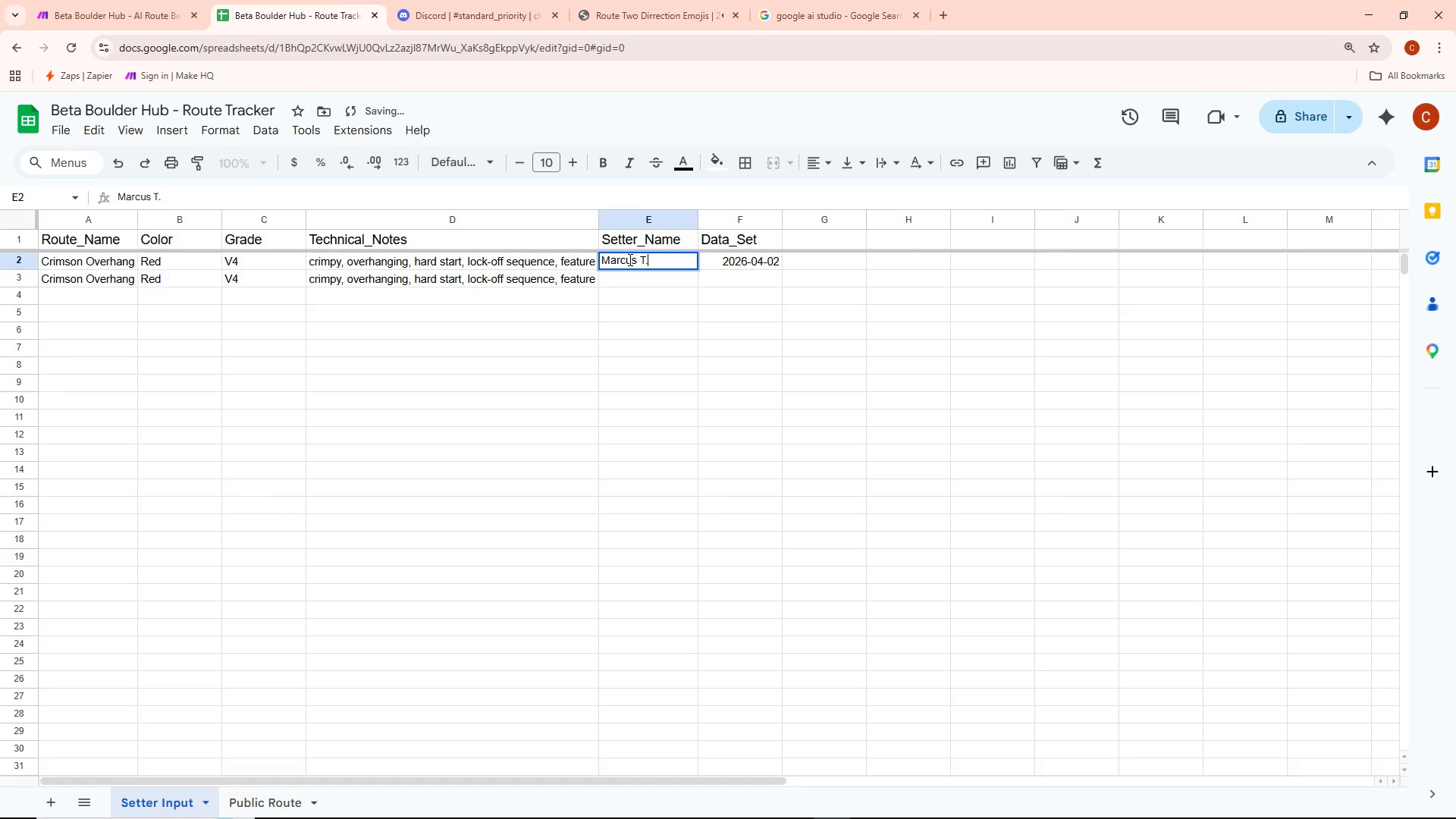 
key(Control+ControlLeft)
 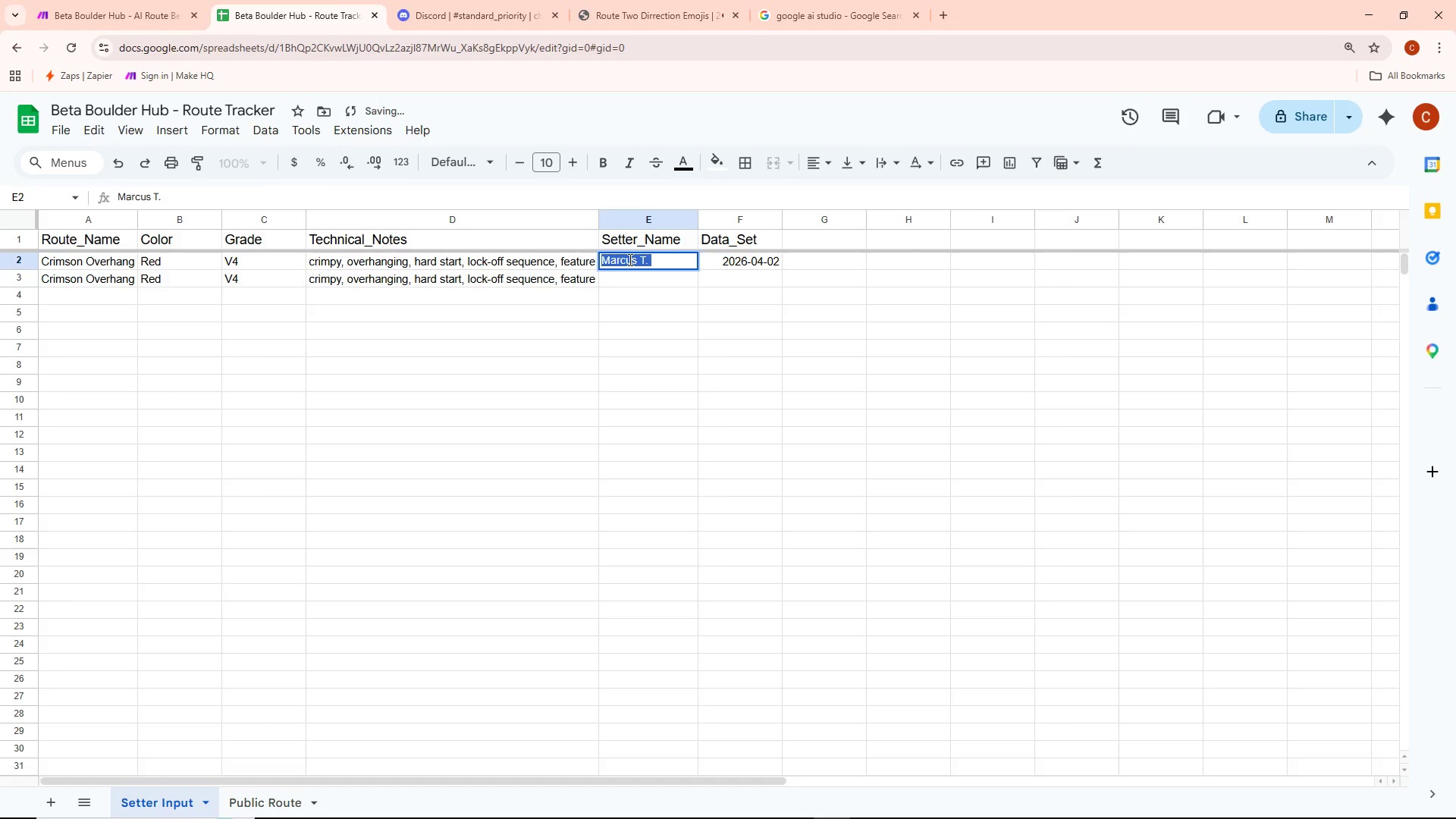 
key(Control+A)
 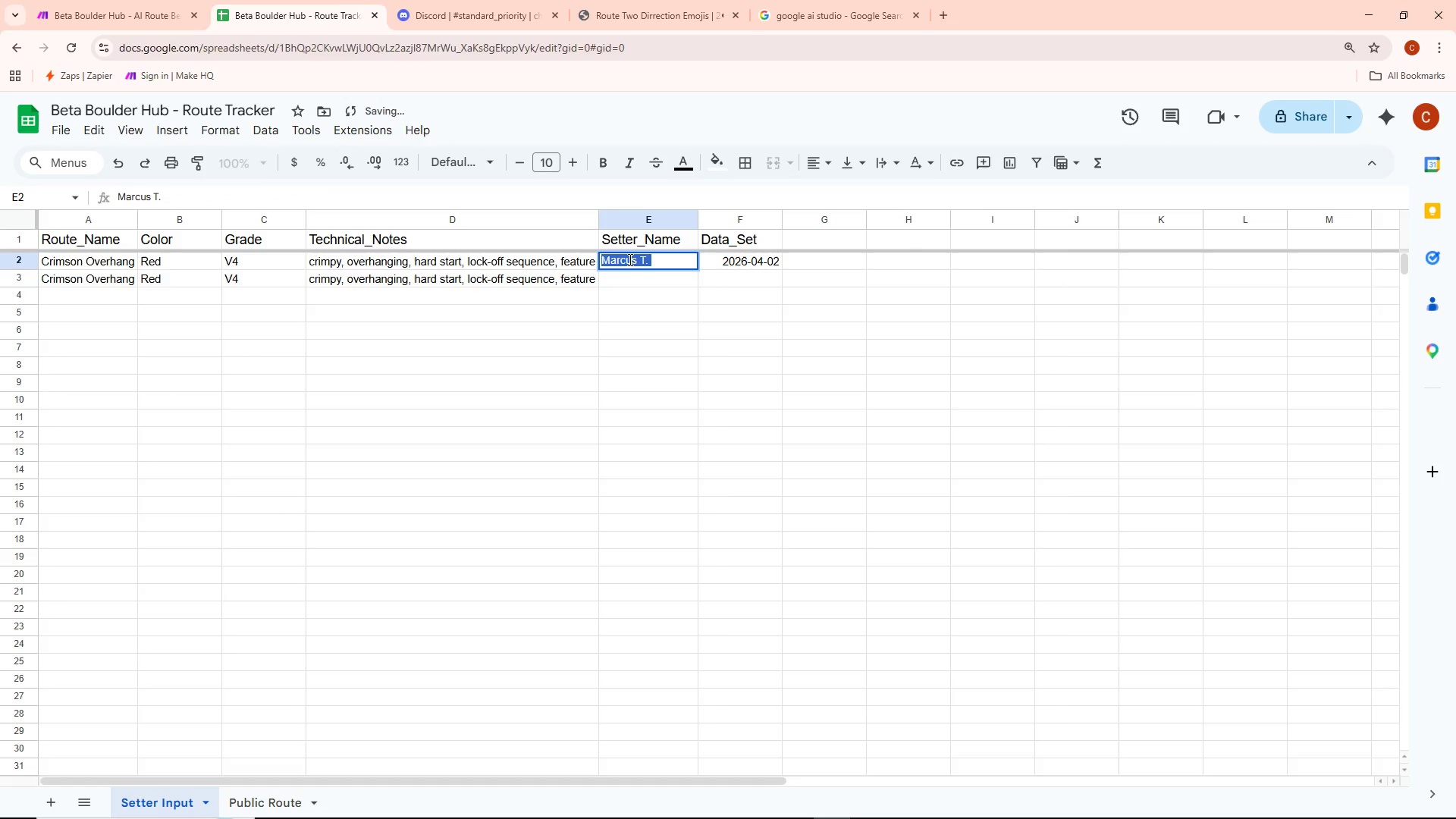 
key(Control+ControlLeft)
 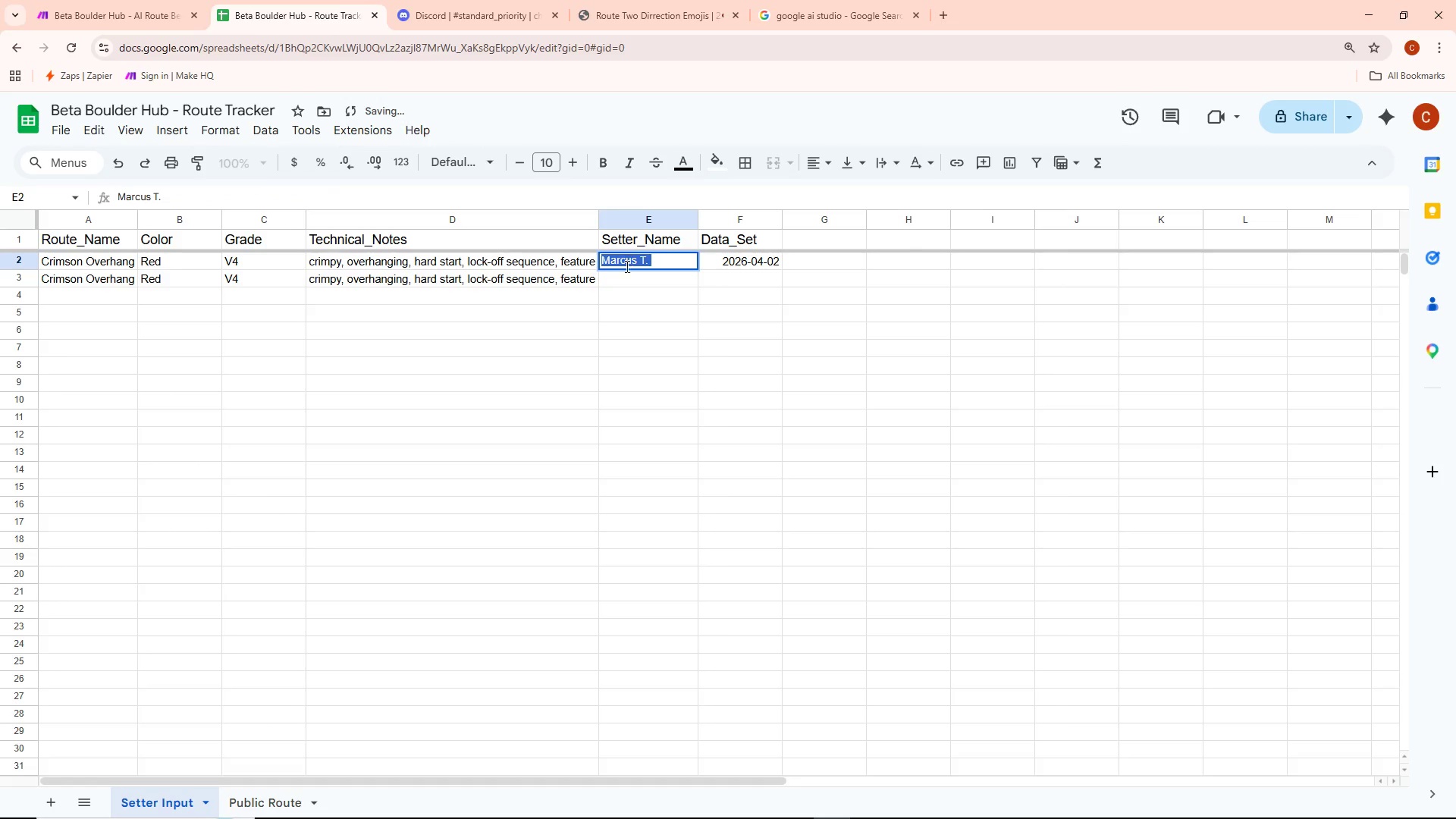 
key(Control+C)
 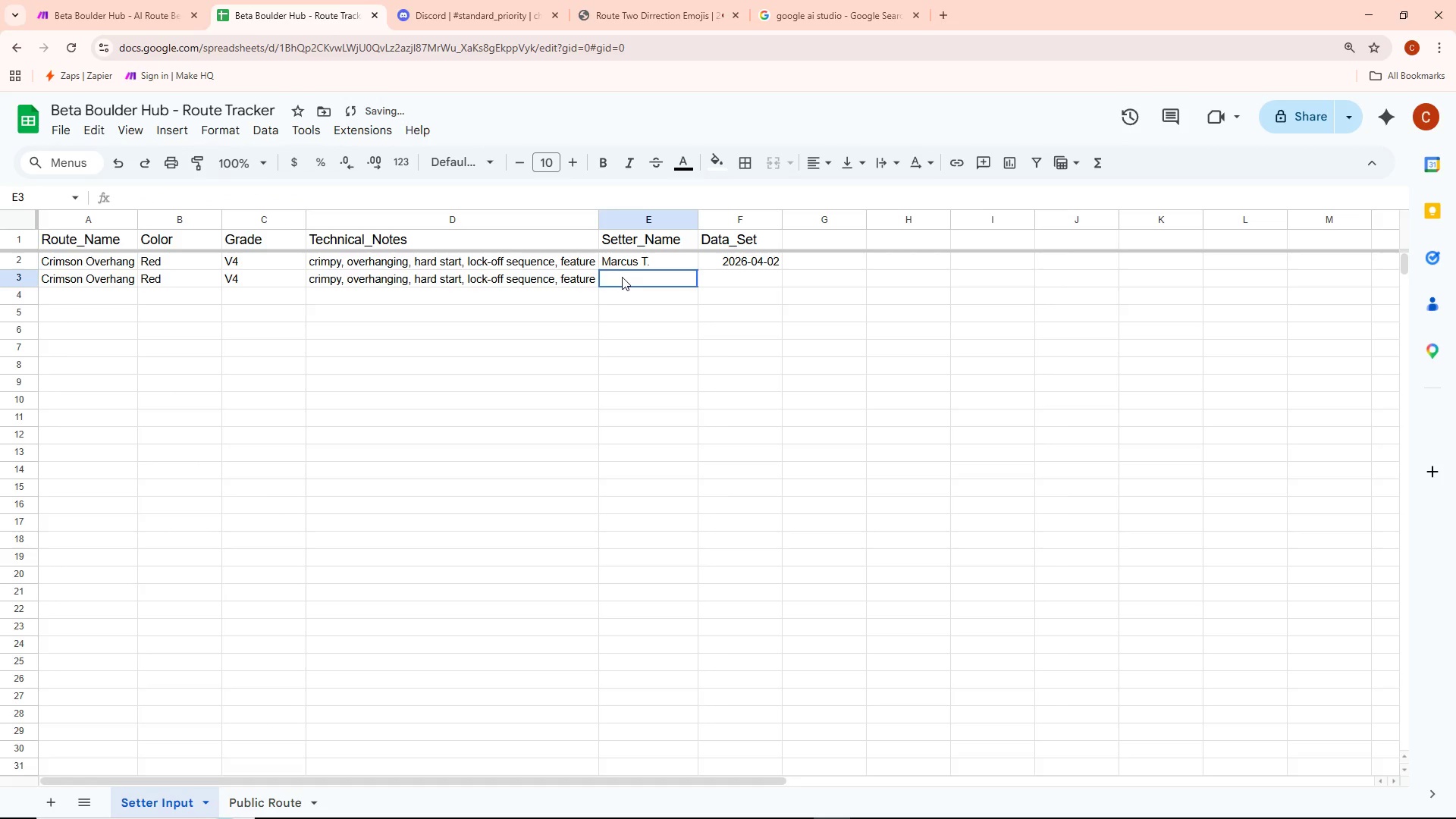 
double_click([622, 277])
 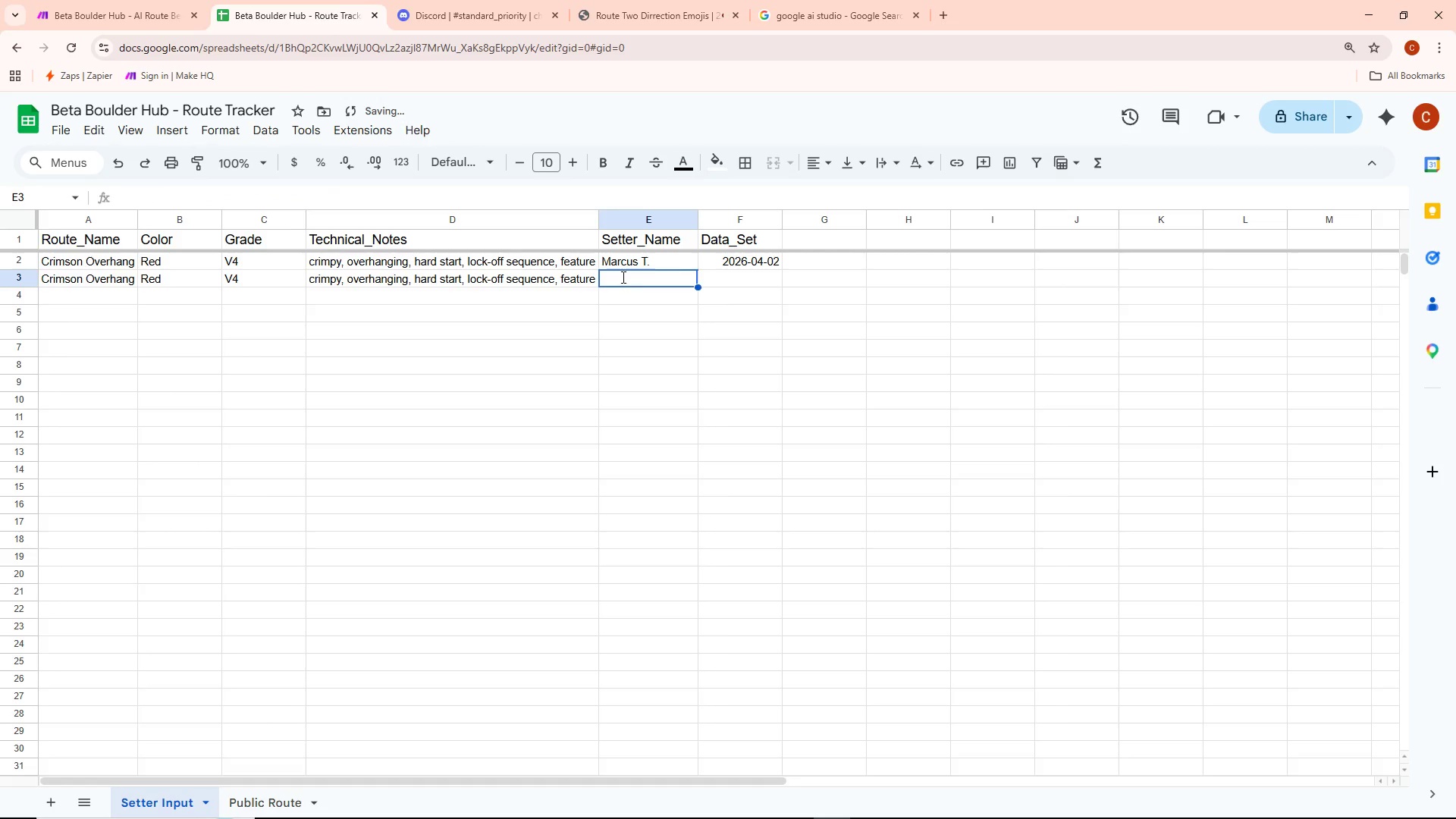 
key(Control+ControlLeft)
 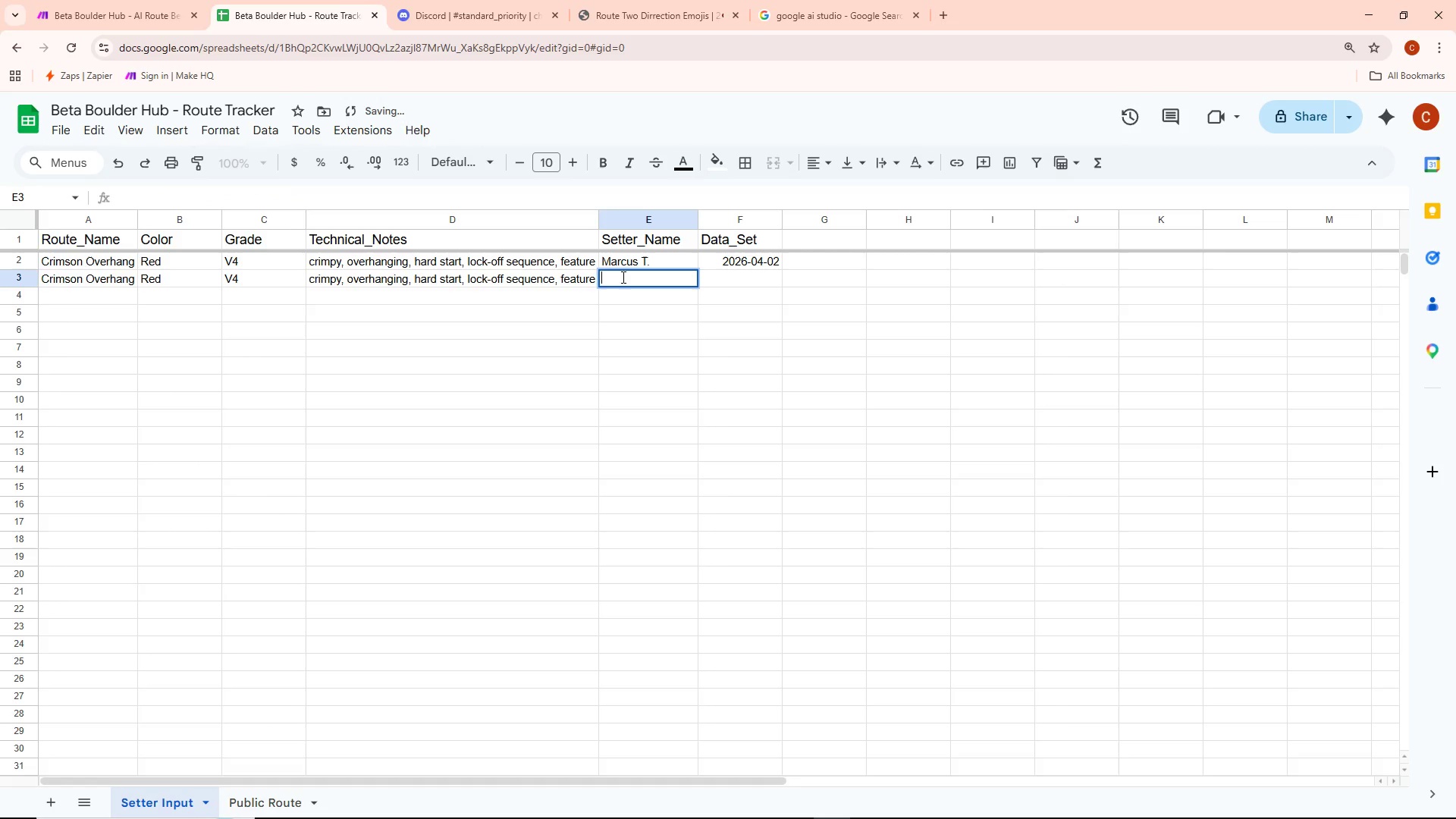 
key(Control+V)
 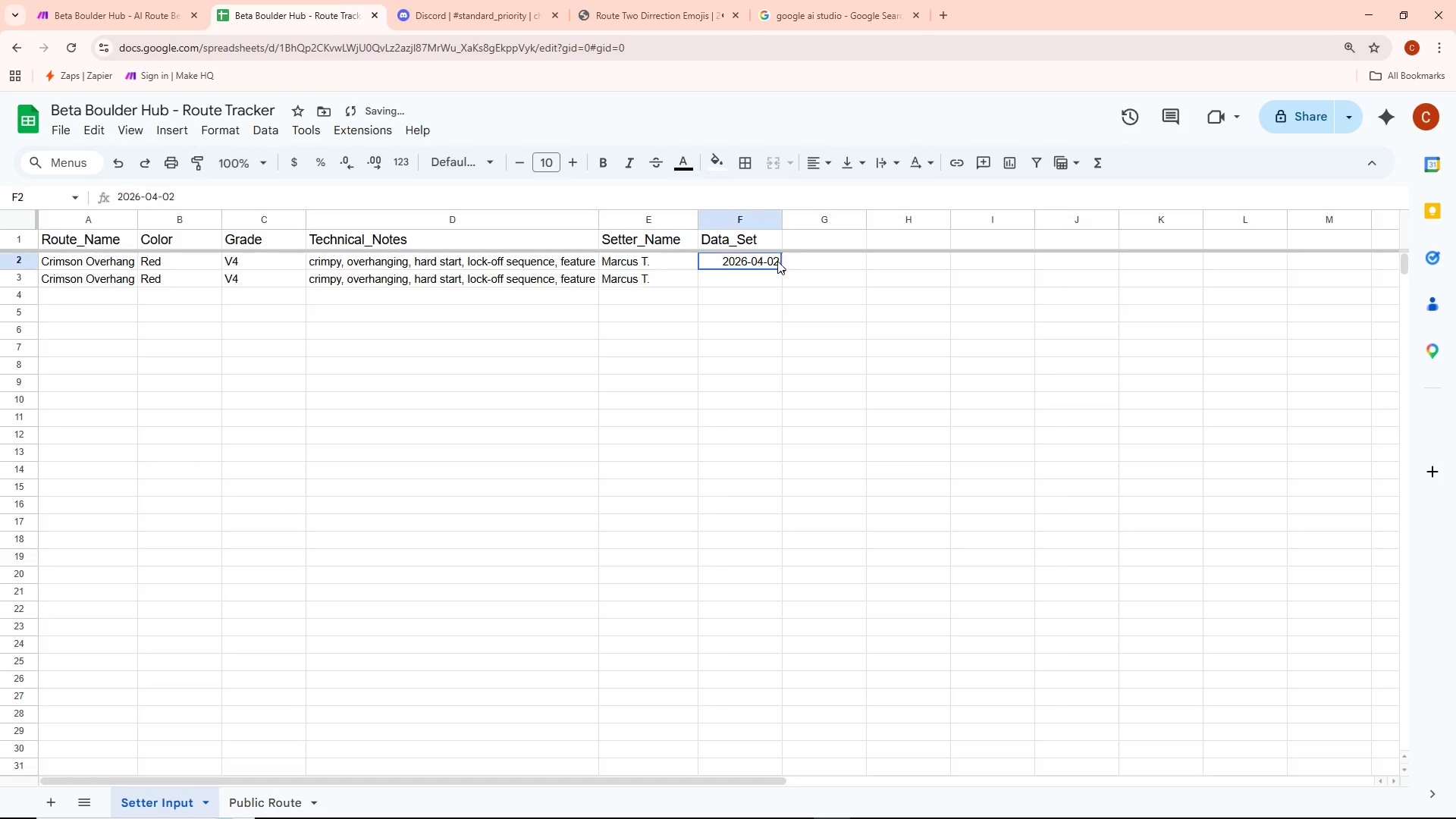 
double_click([774, 259])
 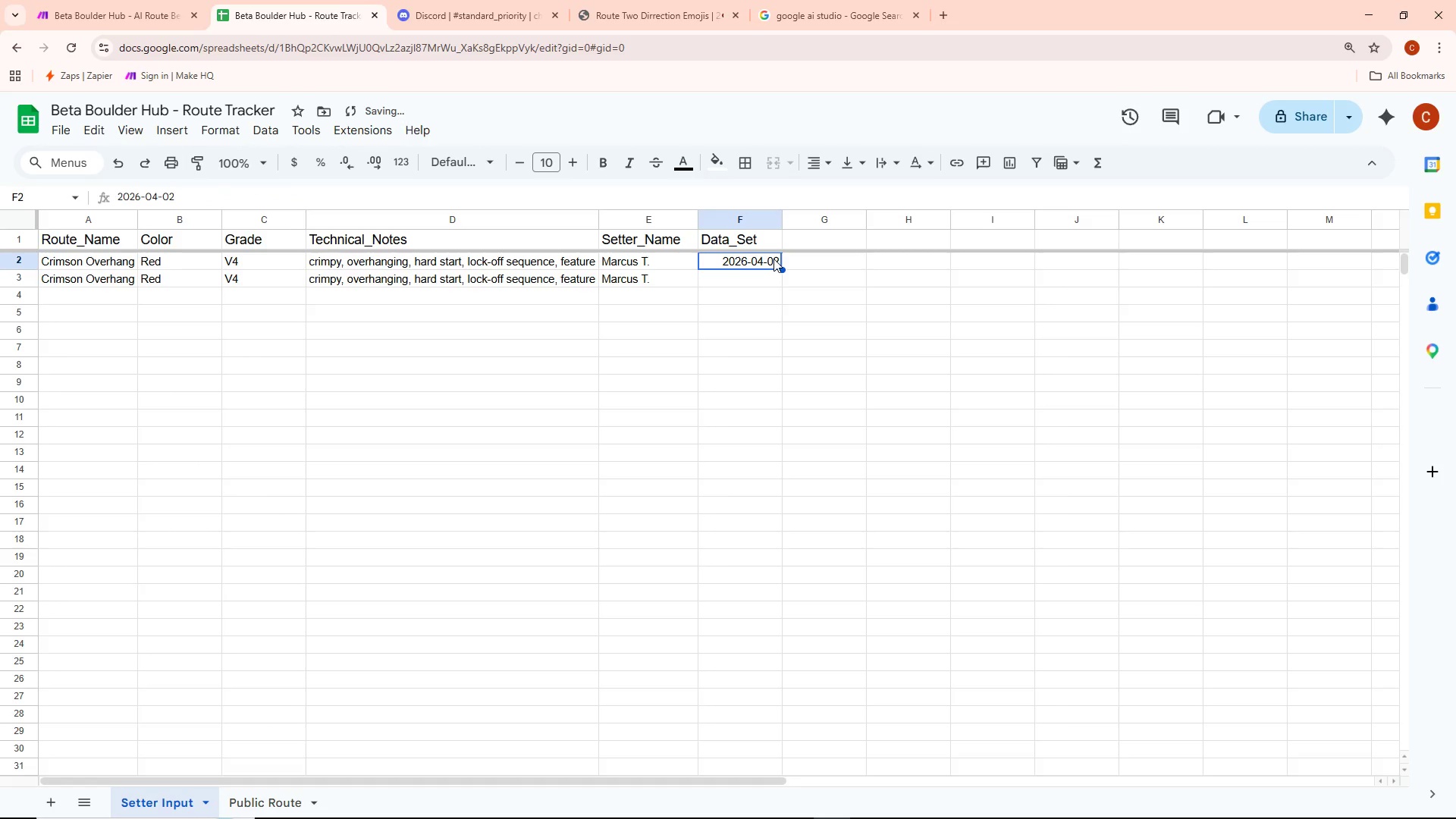 
triple_click([774, 259])
 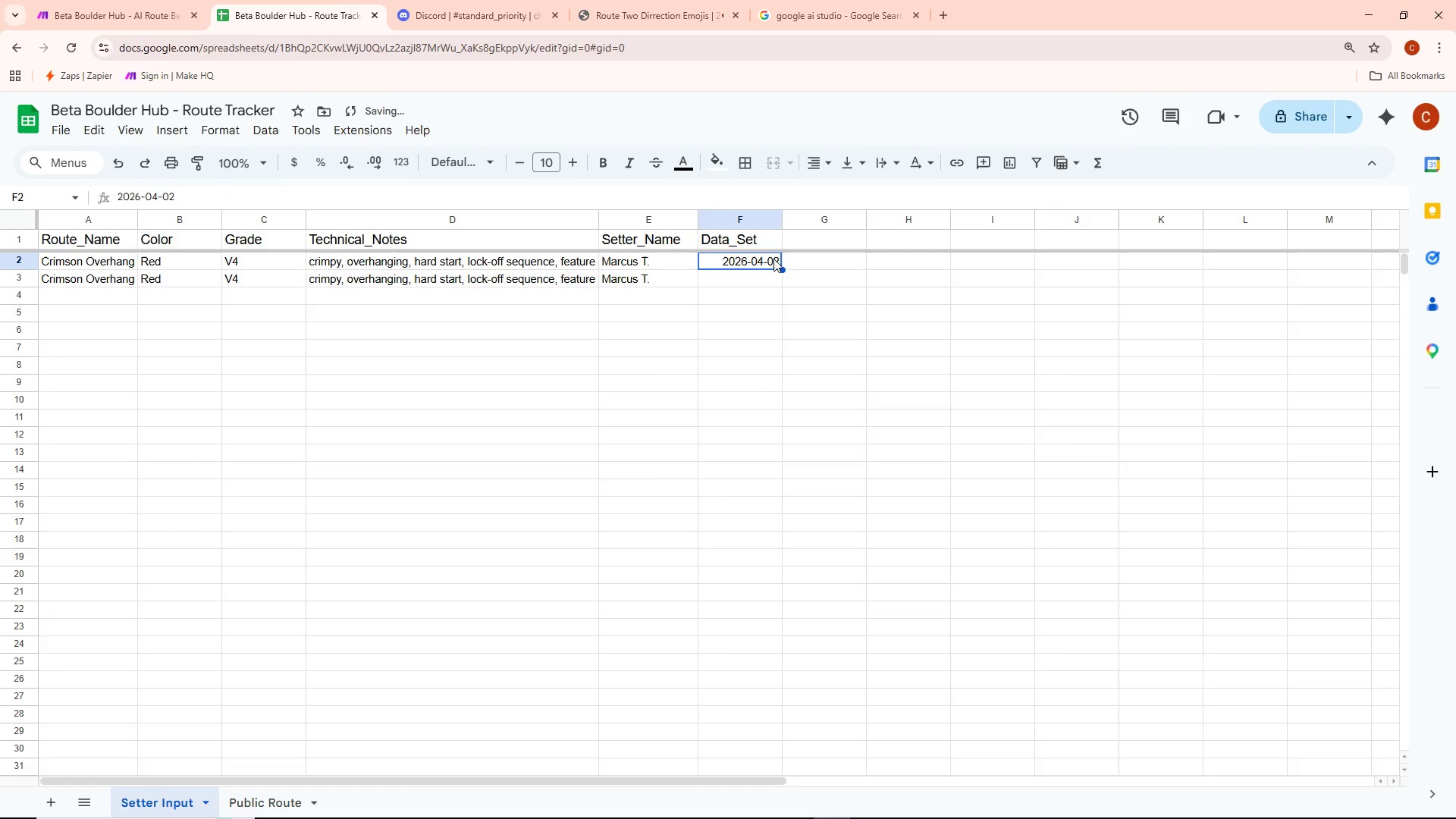 
key(Control+ControlLeft)
 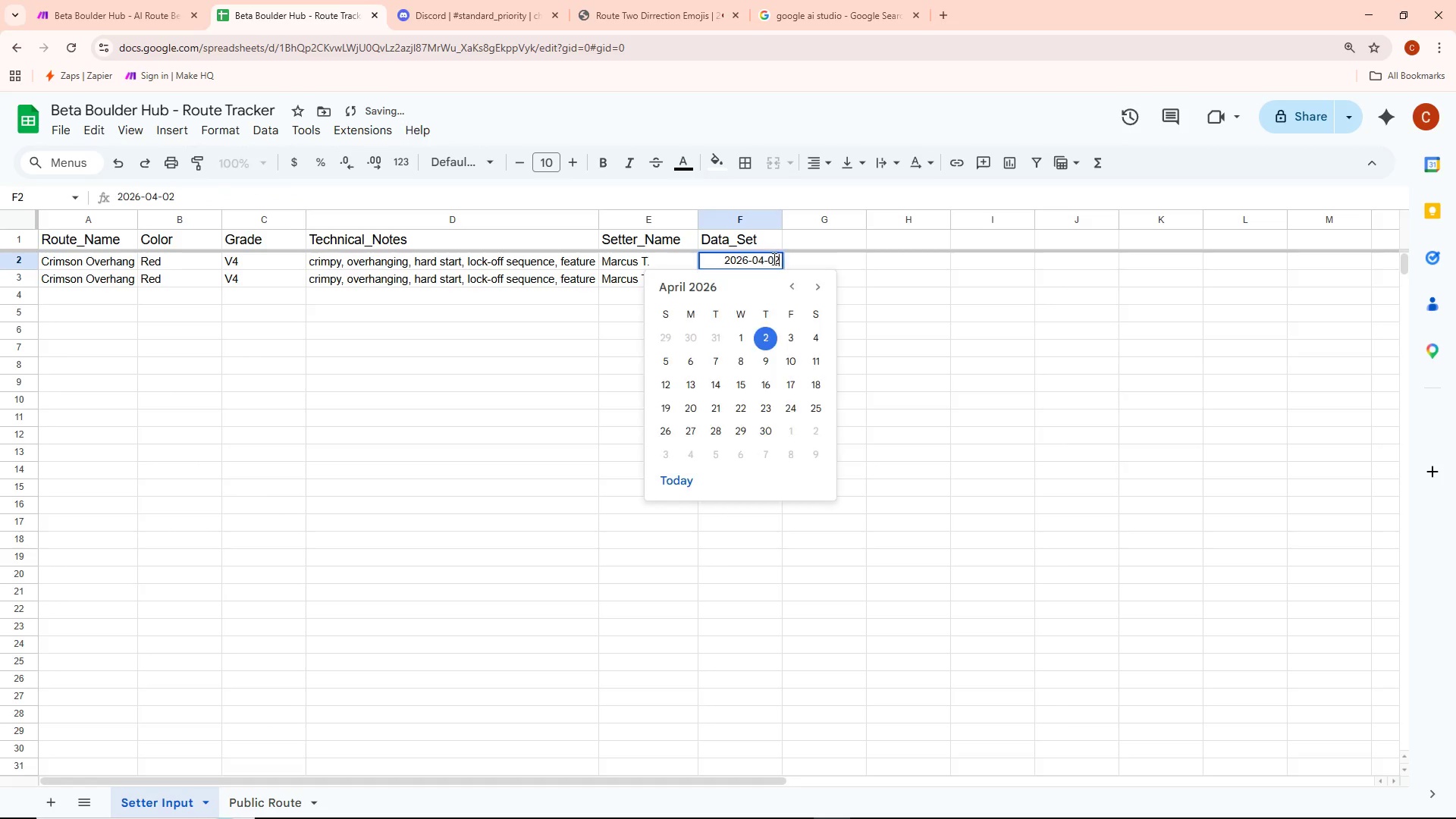 
key(Control+A)
 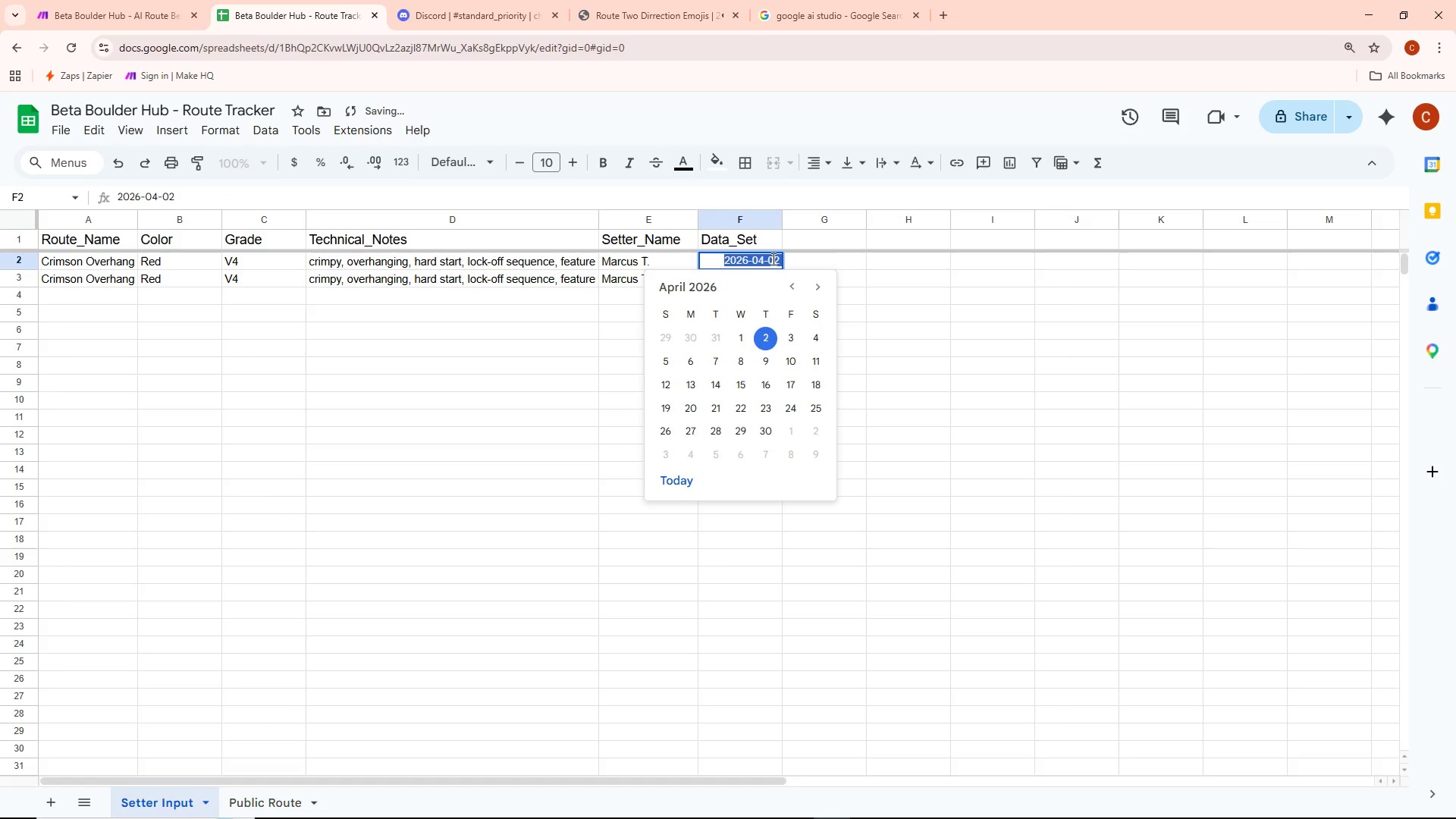 
key(Control+ControlLeft)
 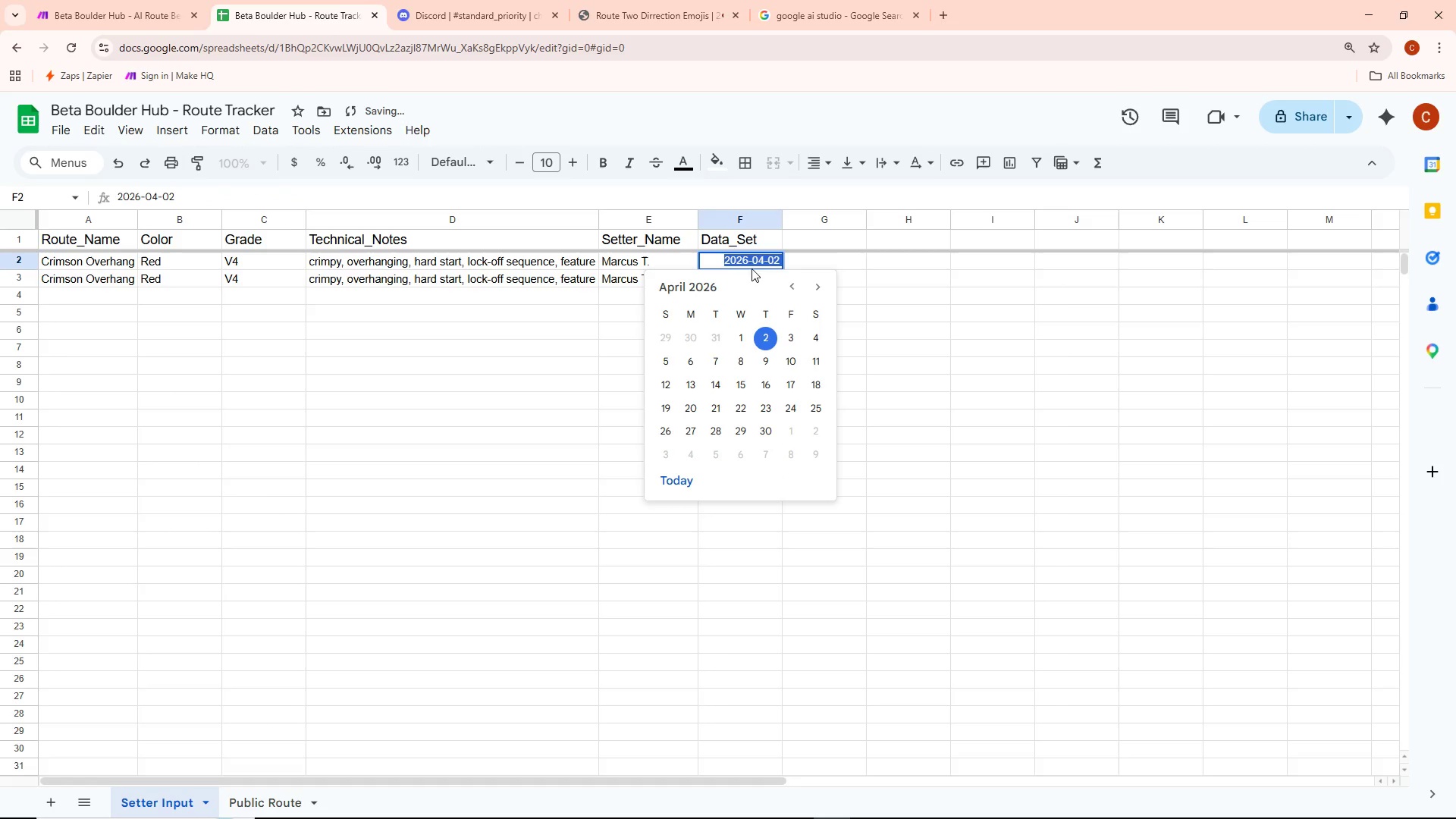 
key(Control+C)
 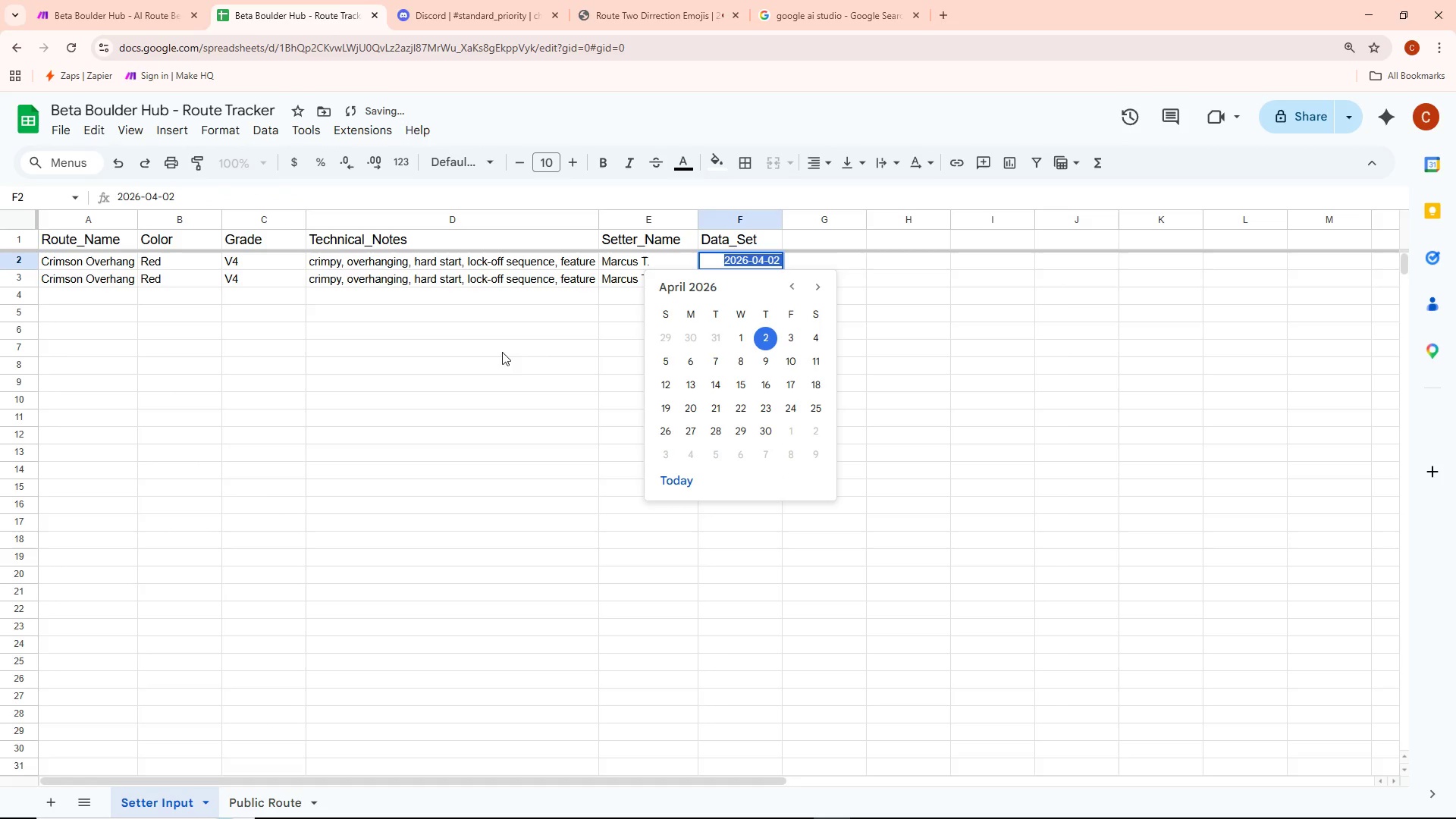 
left_click([533, 345])
 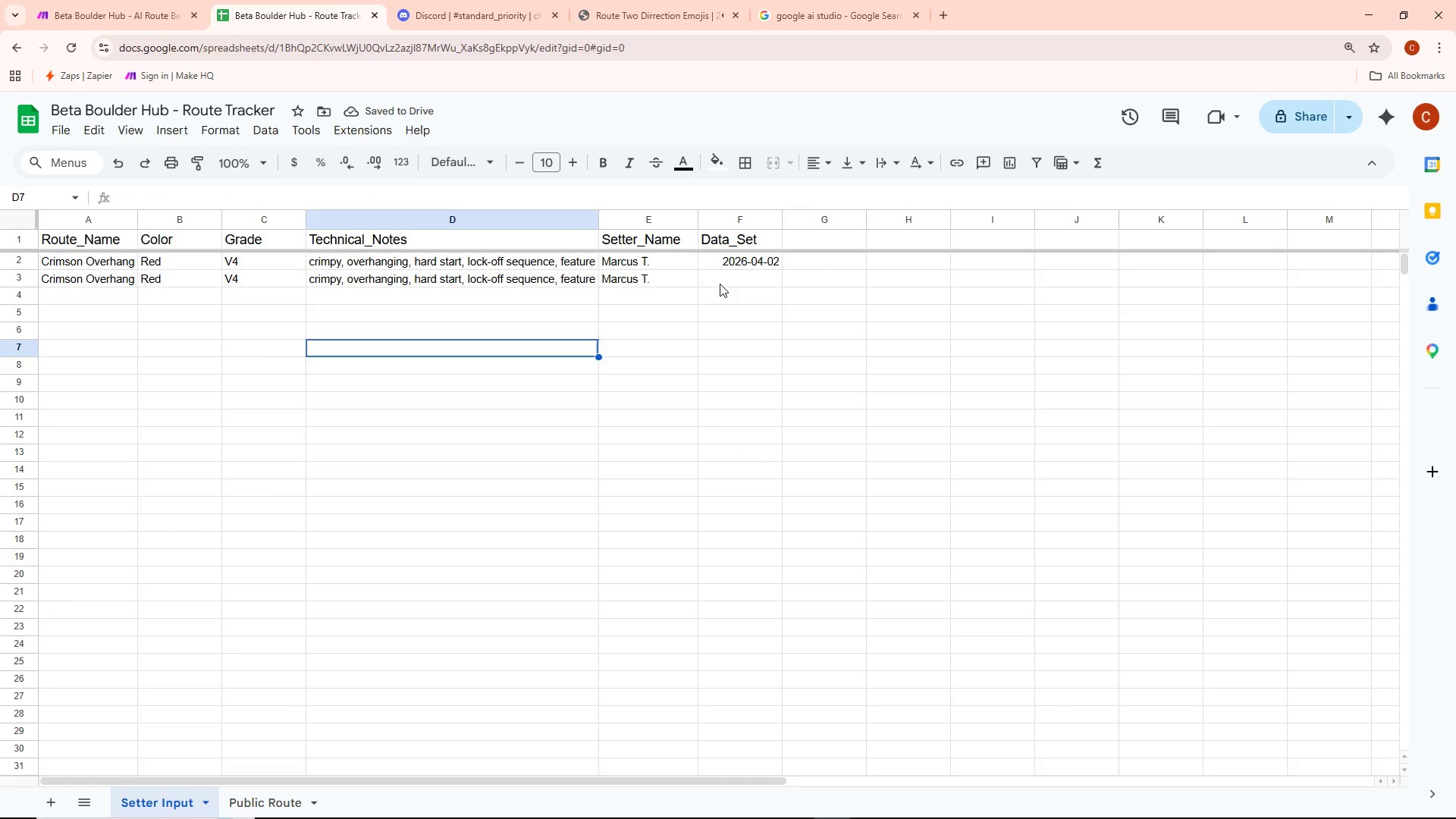 
left_click([720, 282])
 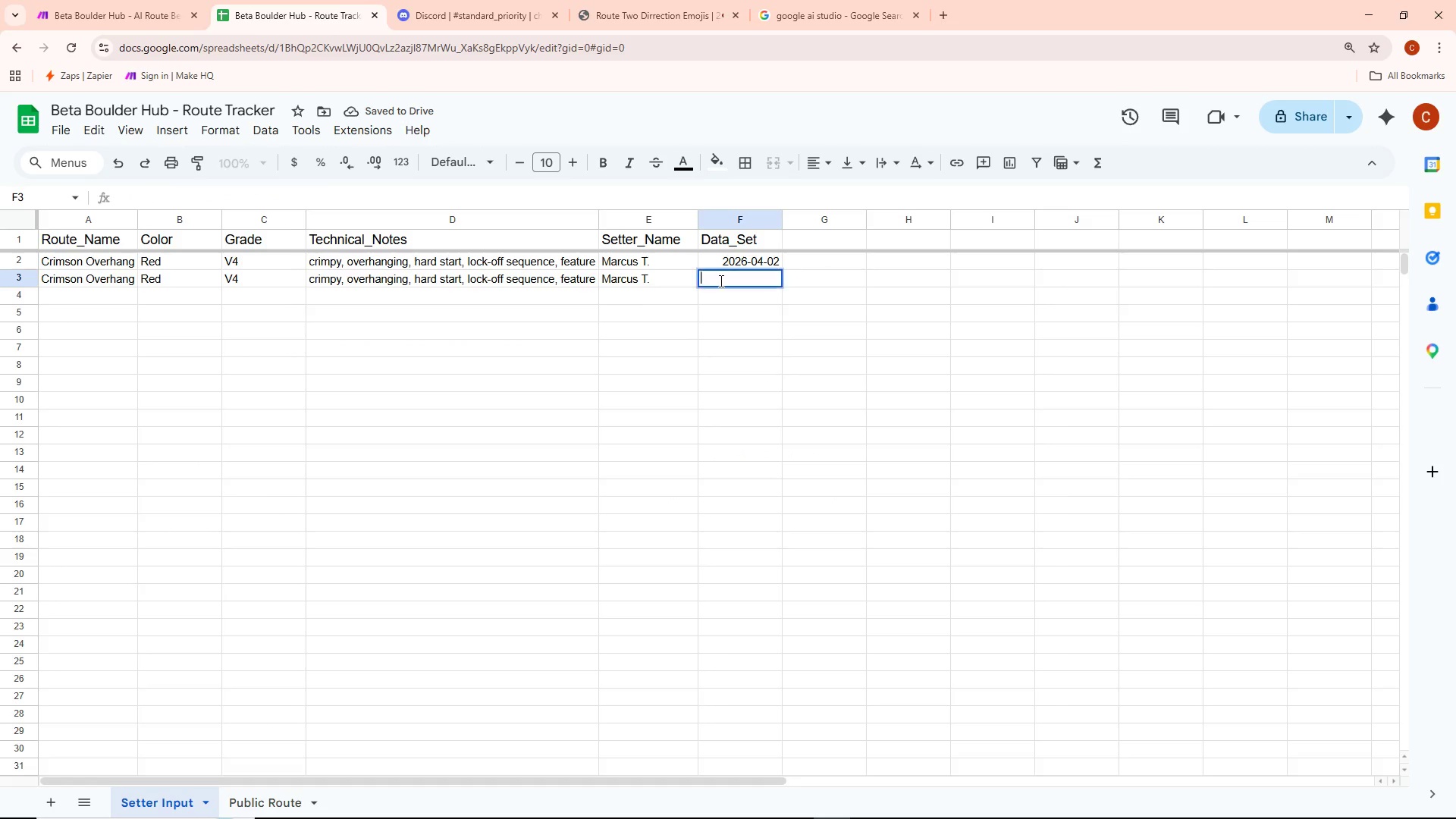 
key(Control+ControlLeft)
 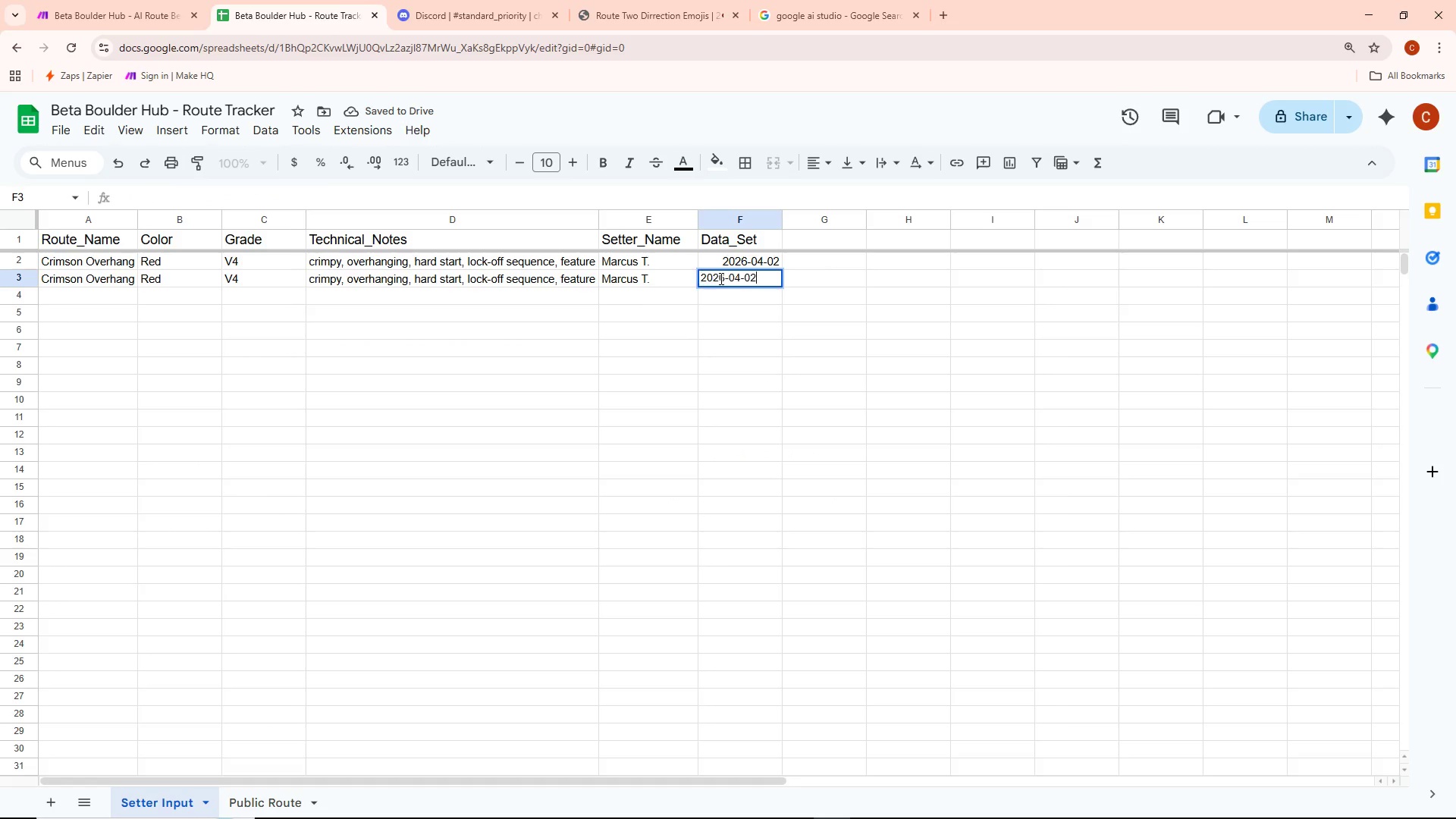 
key(Control+V)
 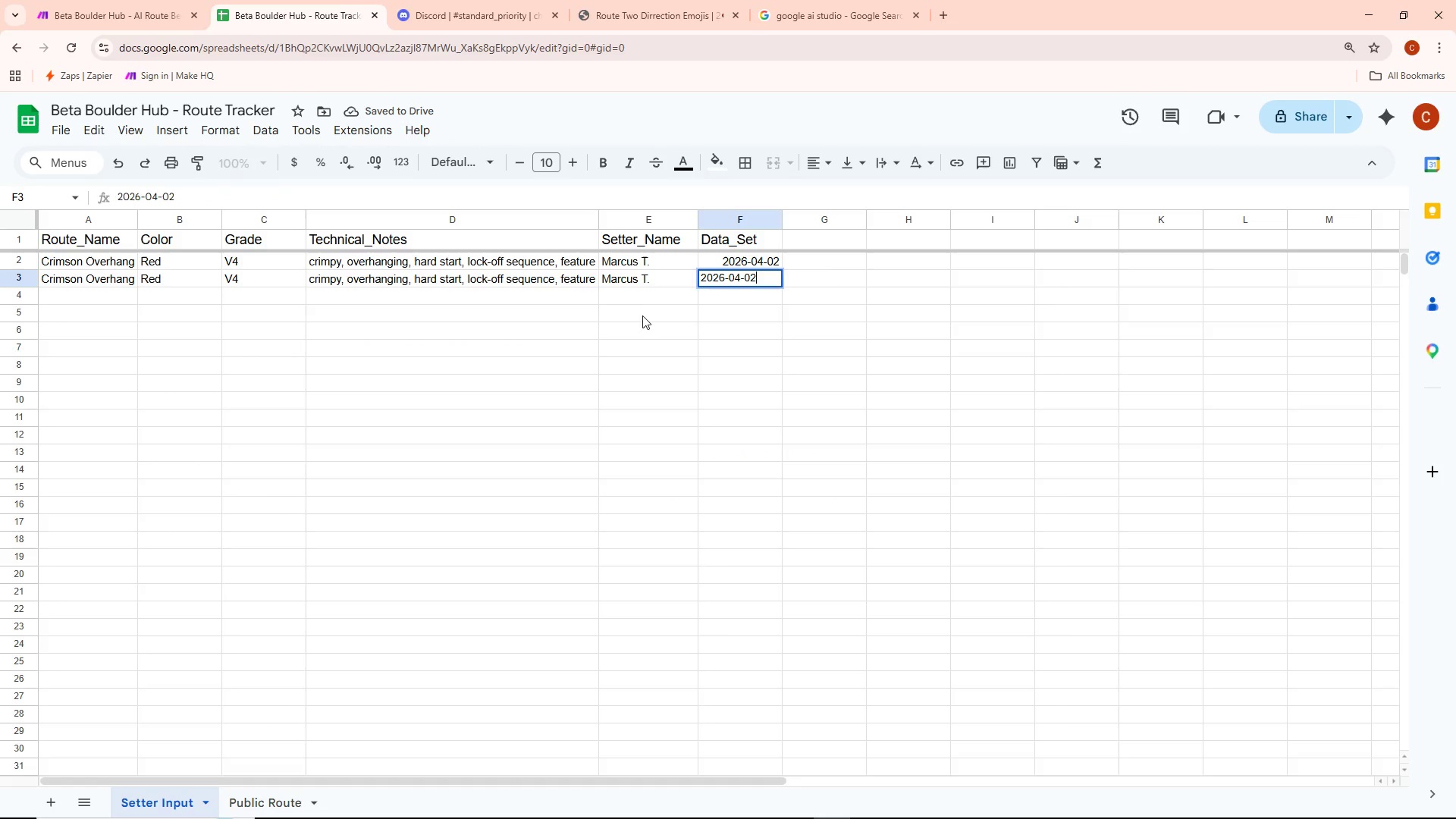 
left_click([532, 351])
 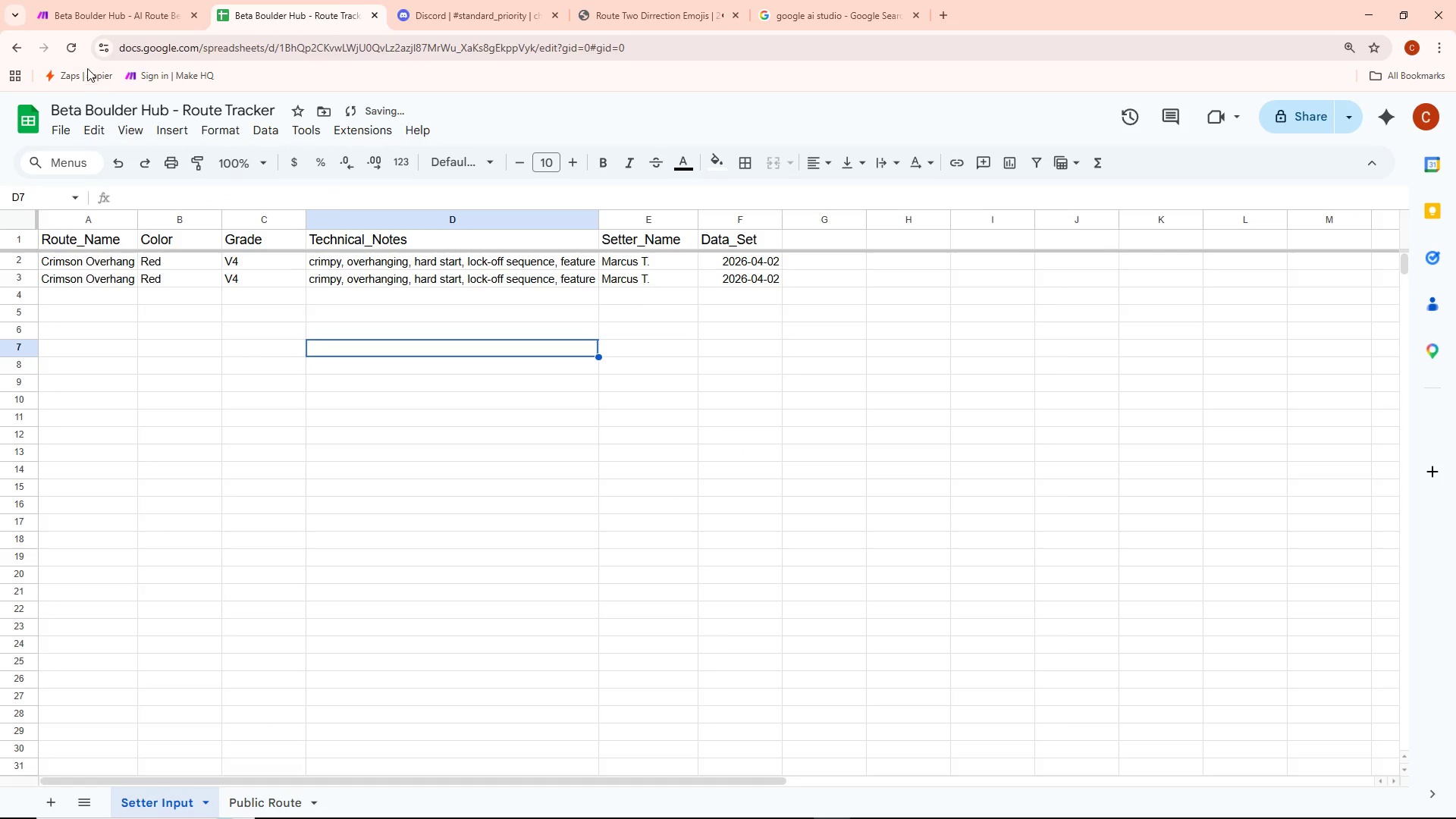 
left_click([96, 20])
 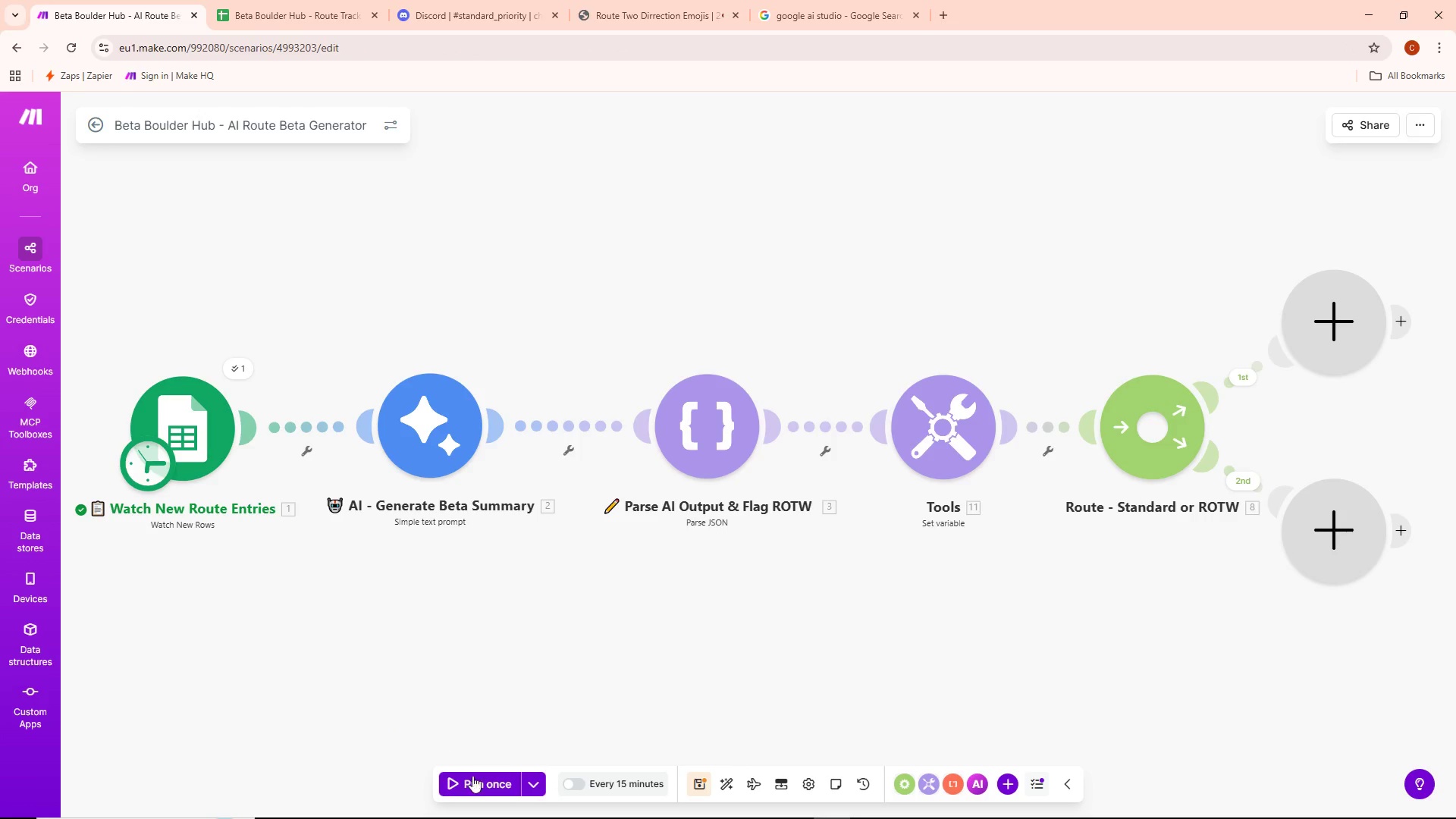 
left_click([488, 784])
 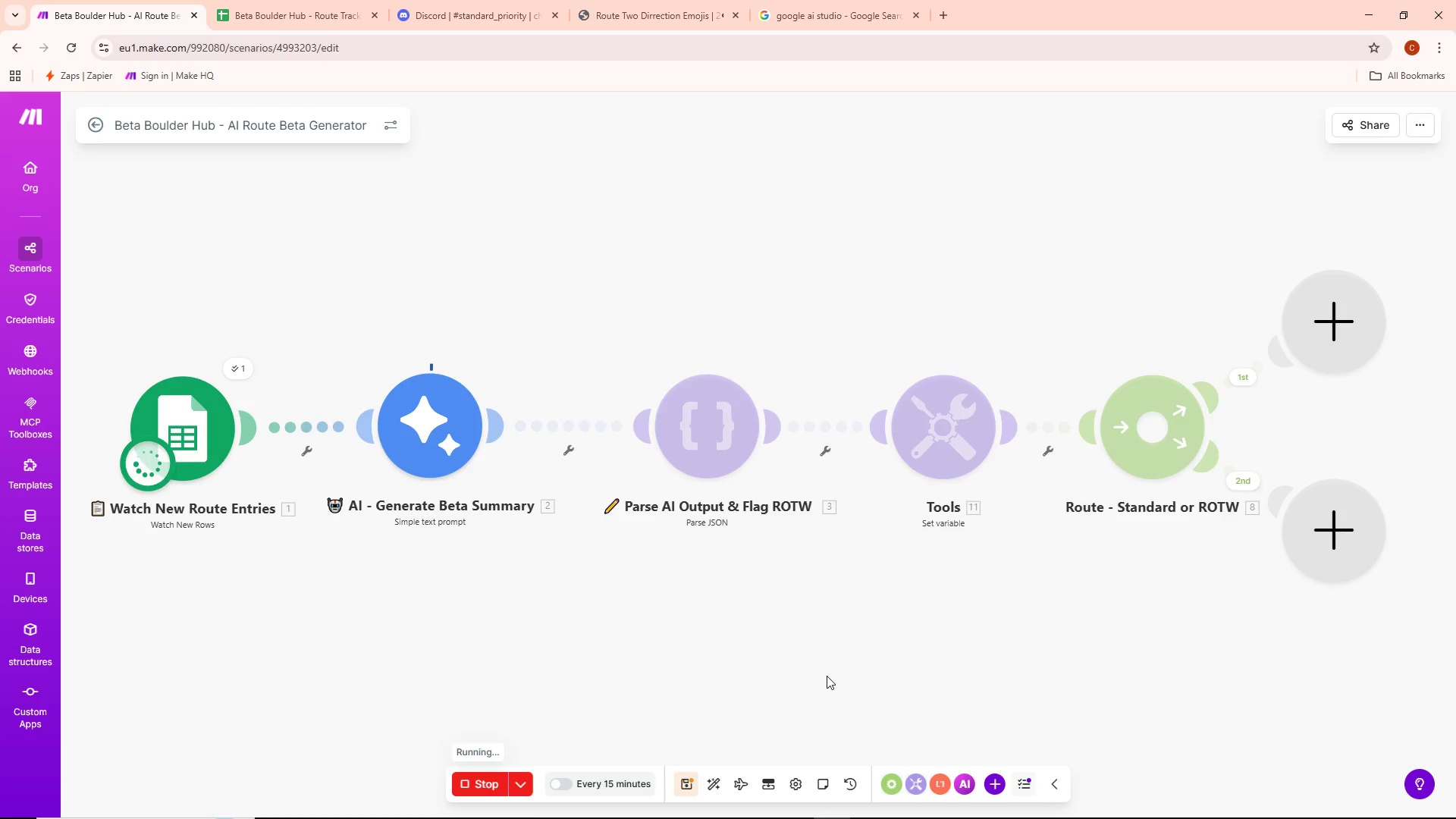 
wait(8.84)
 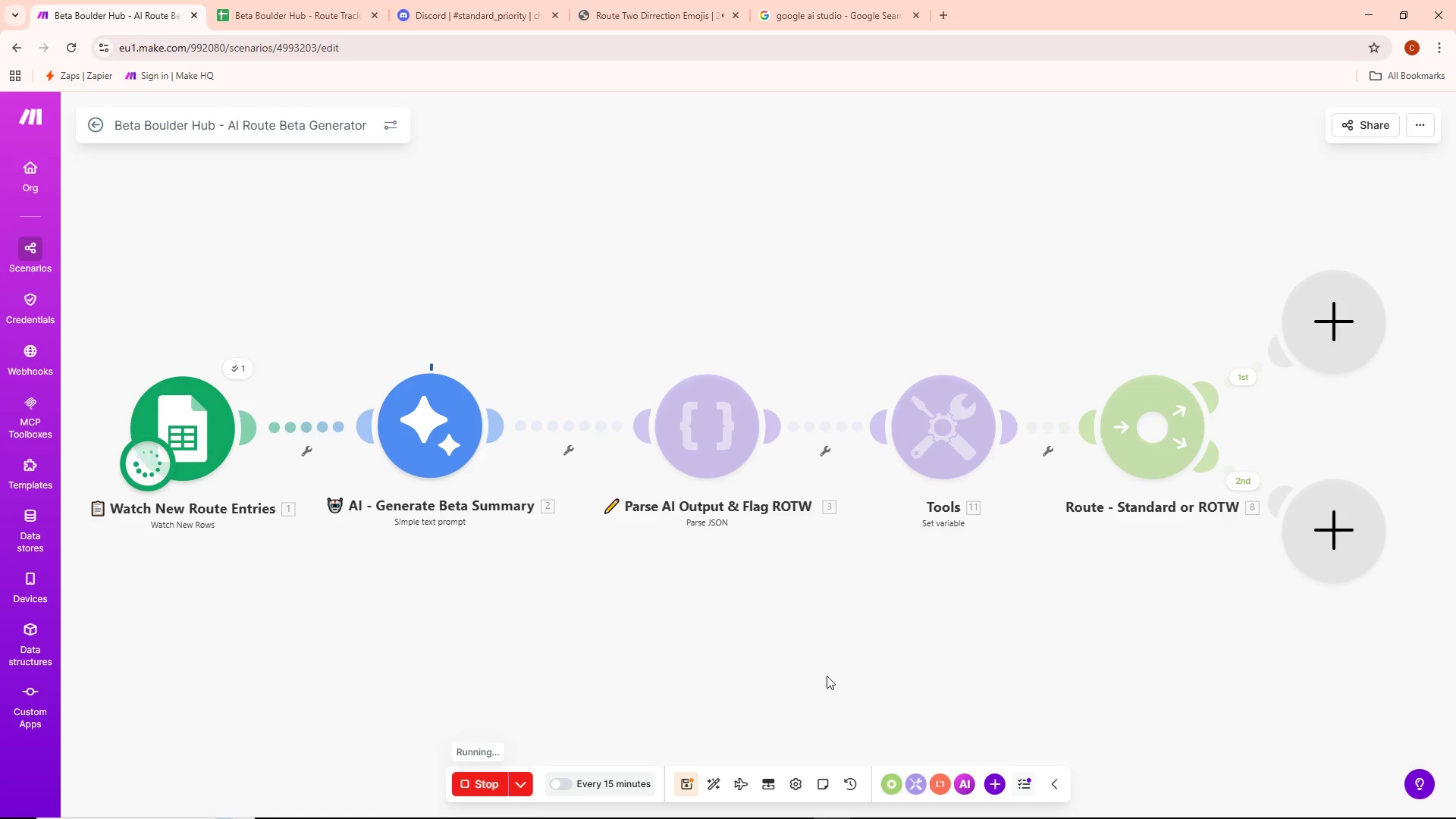 
left_click([994, 358])
 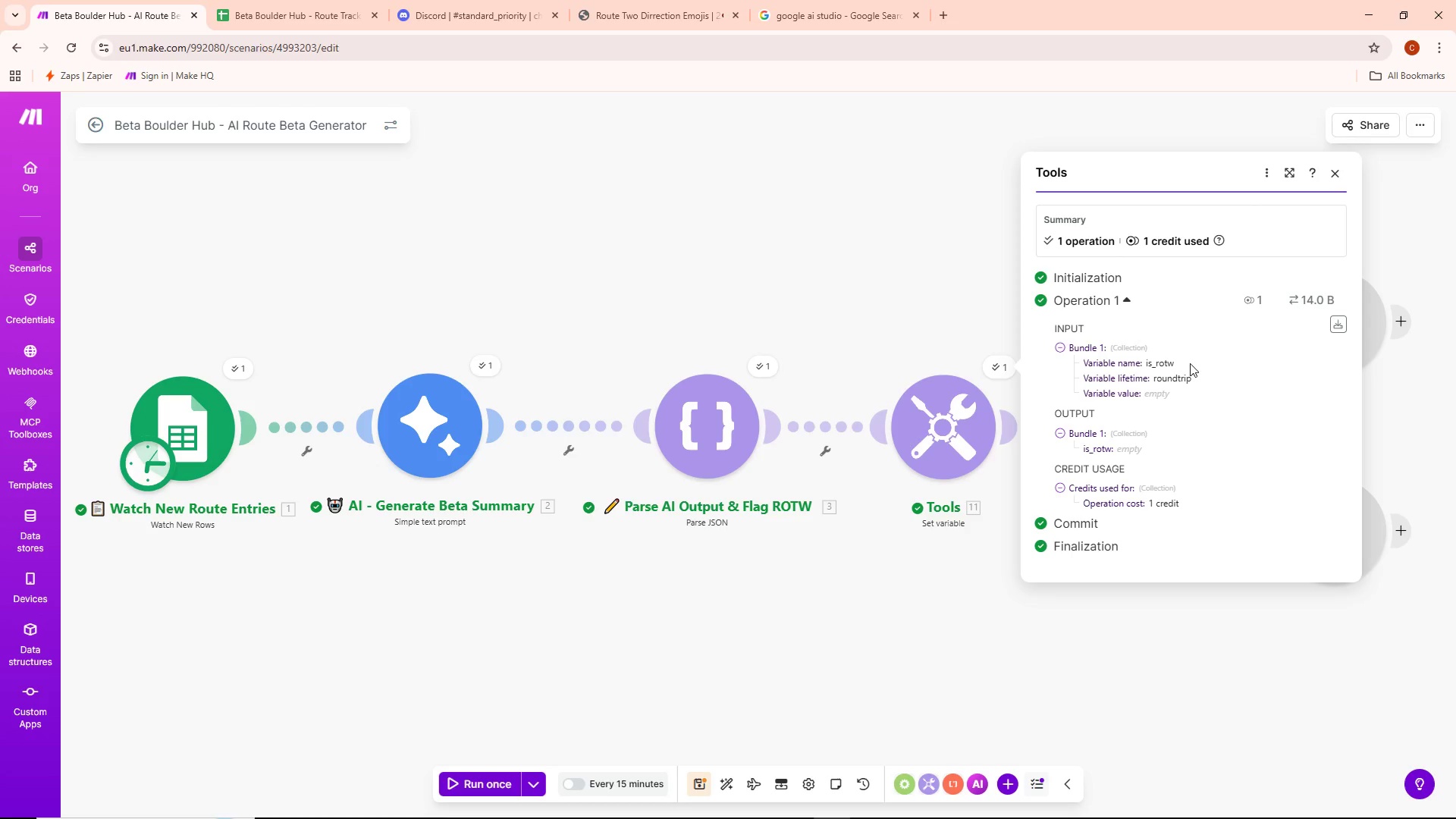 
wait(9.16)
 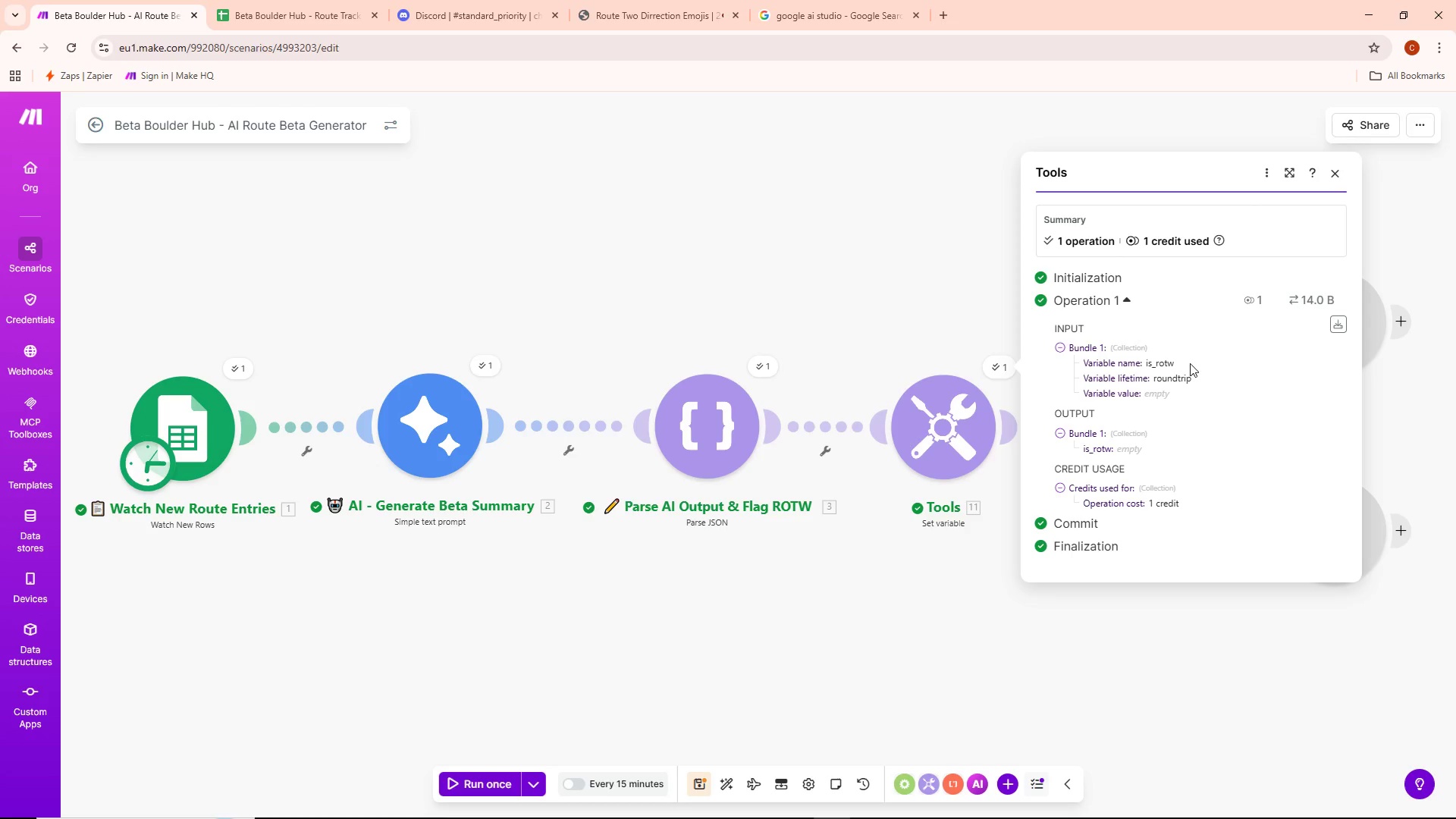 
left_click([1156, 394])
 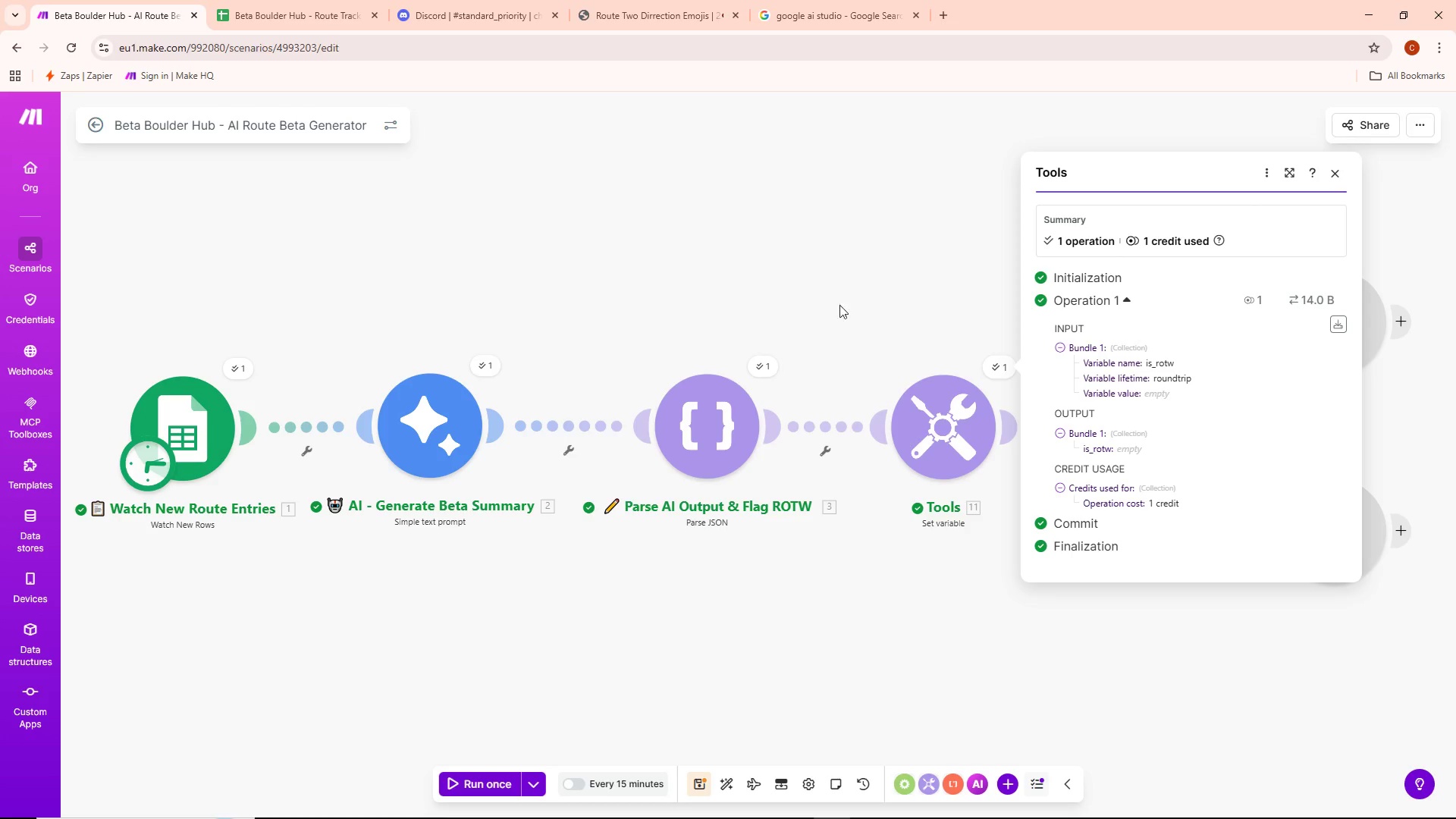 
left_click_drag(start_coordinate=[828, 301], to_coordinate=[714, 291])
 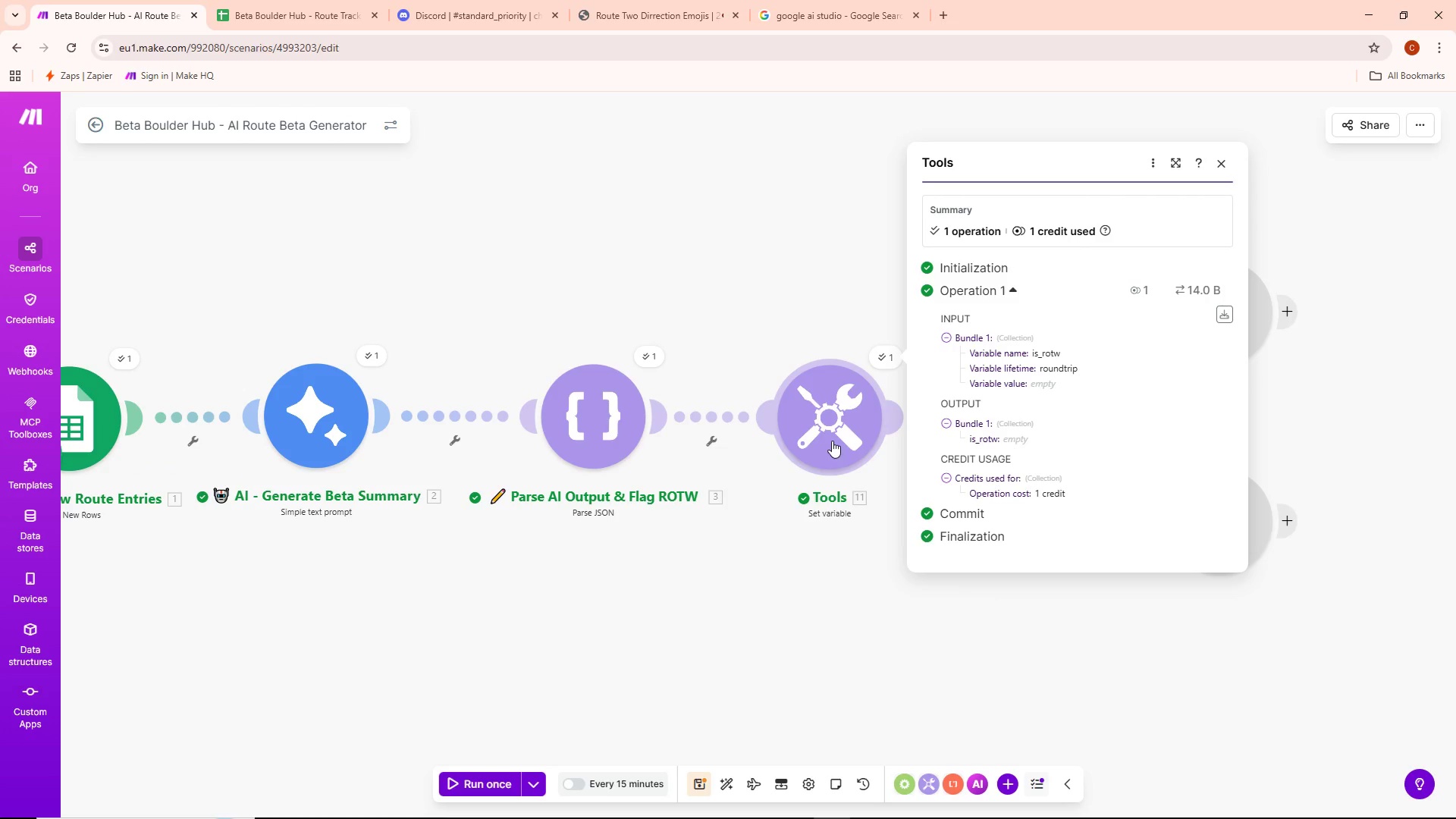 
double_click([832, 438])
 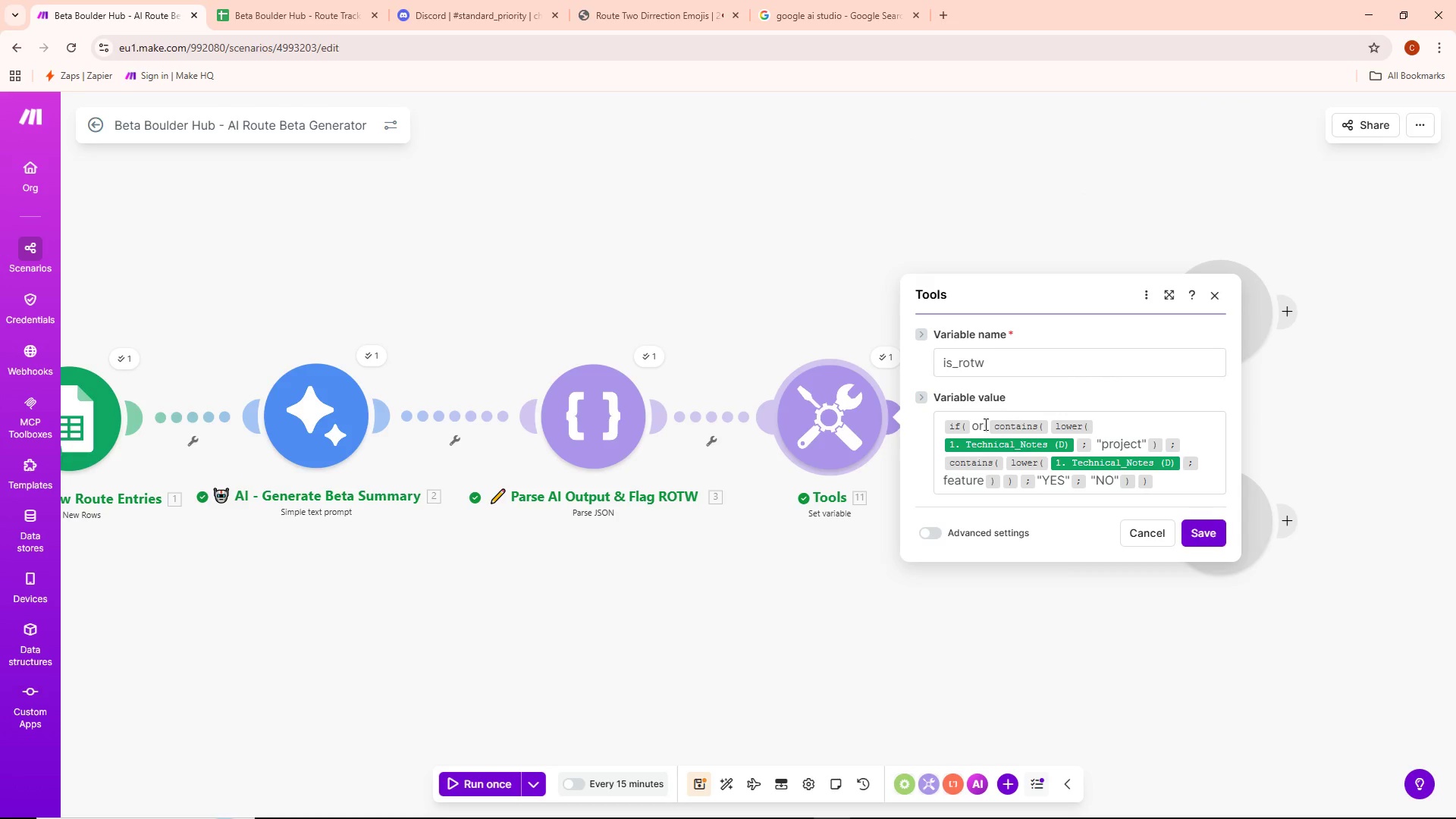 
left_click([987, 425])
 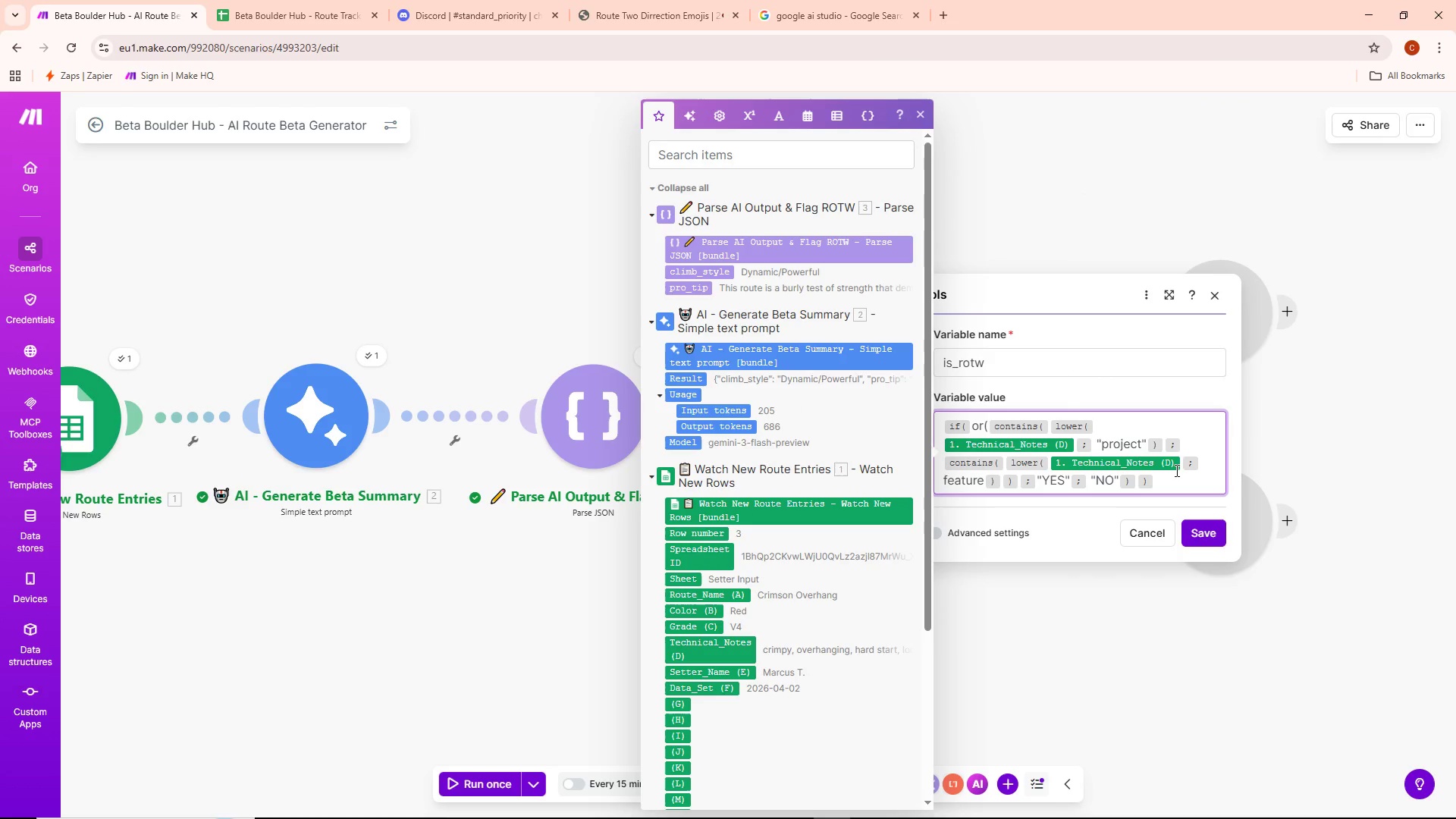 
key(Backspace)
 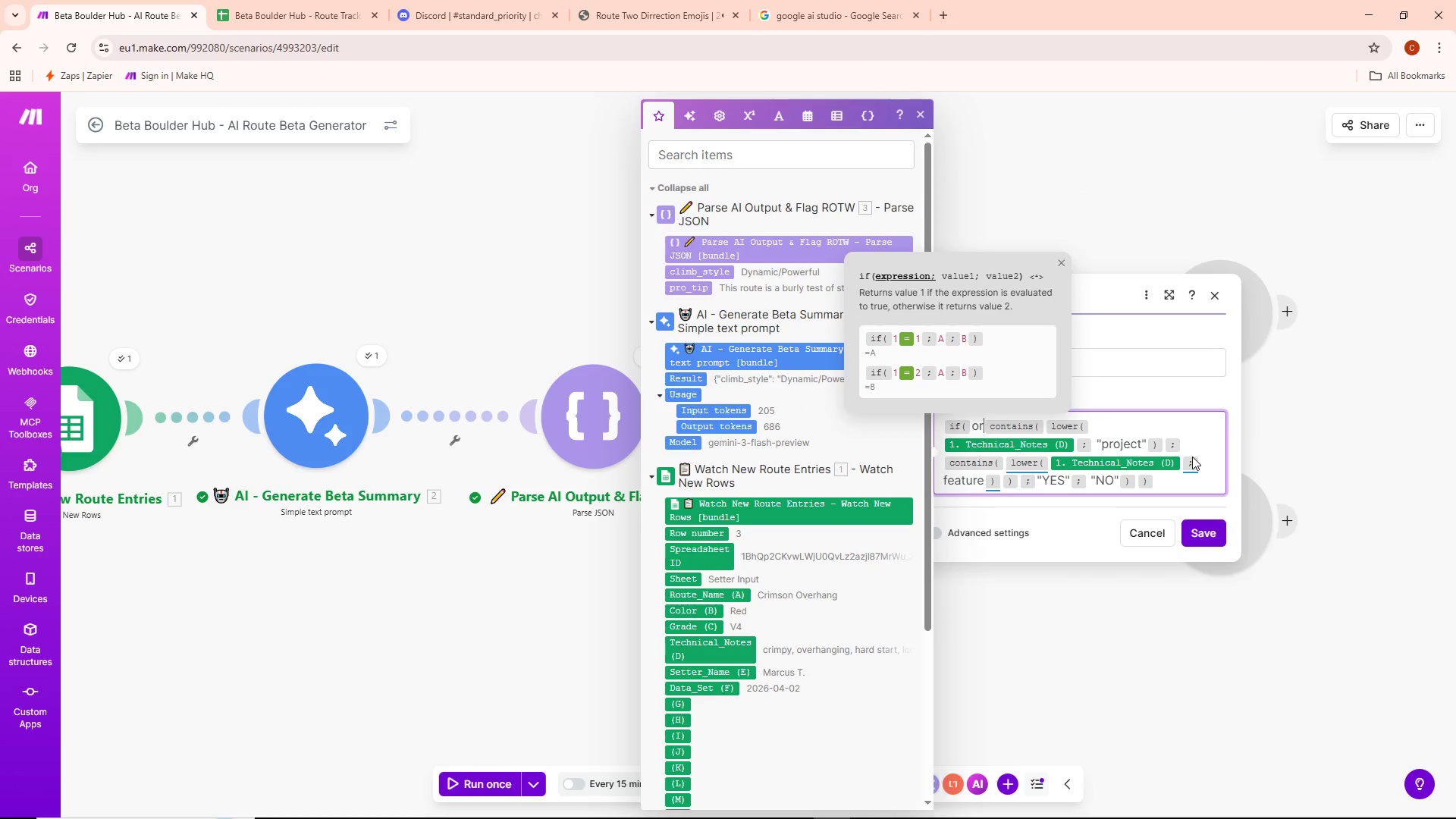 
key(Backspace)
 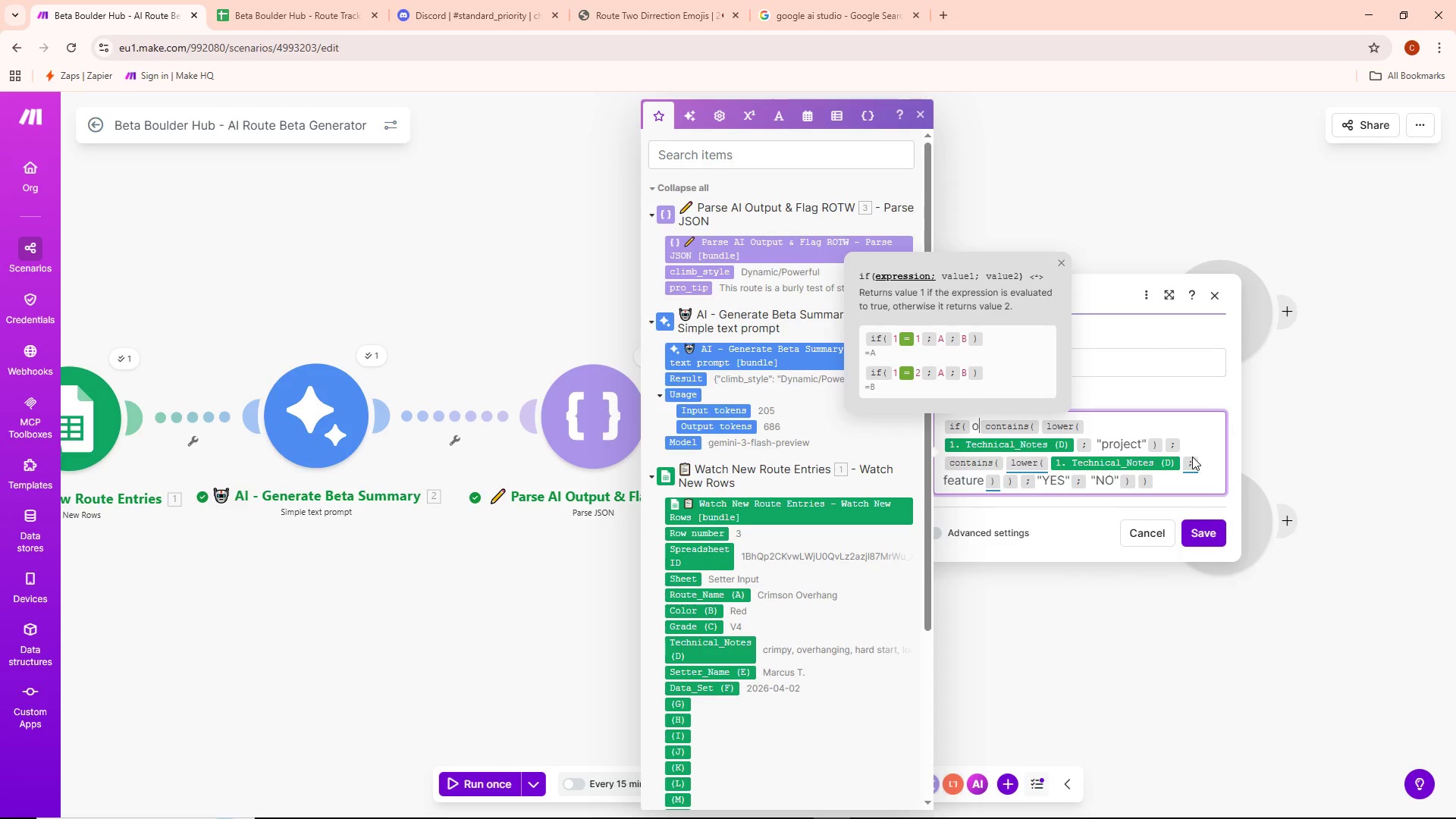 
key(Backspace)
 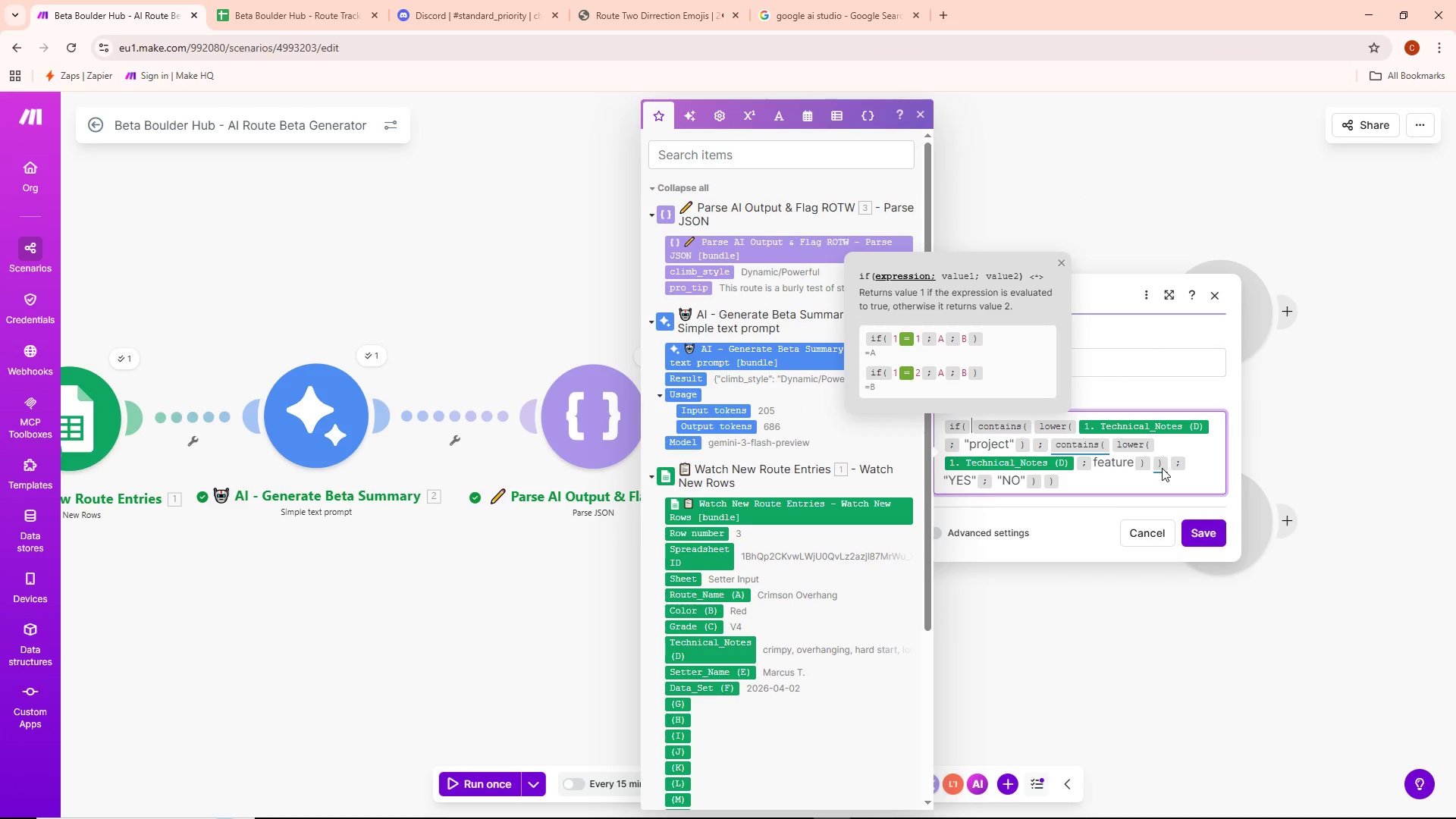 
left_click([1078, 481])
 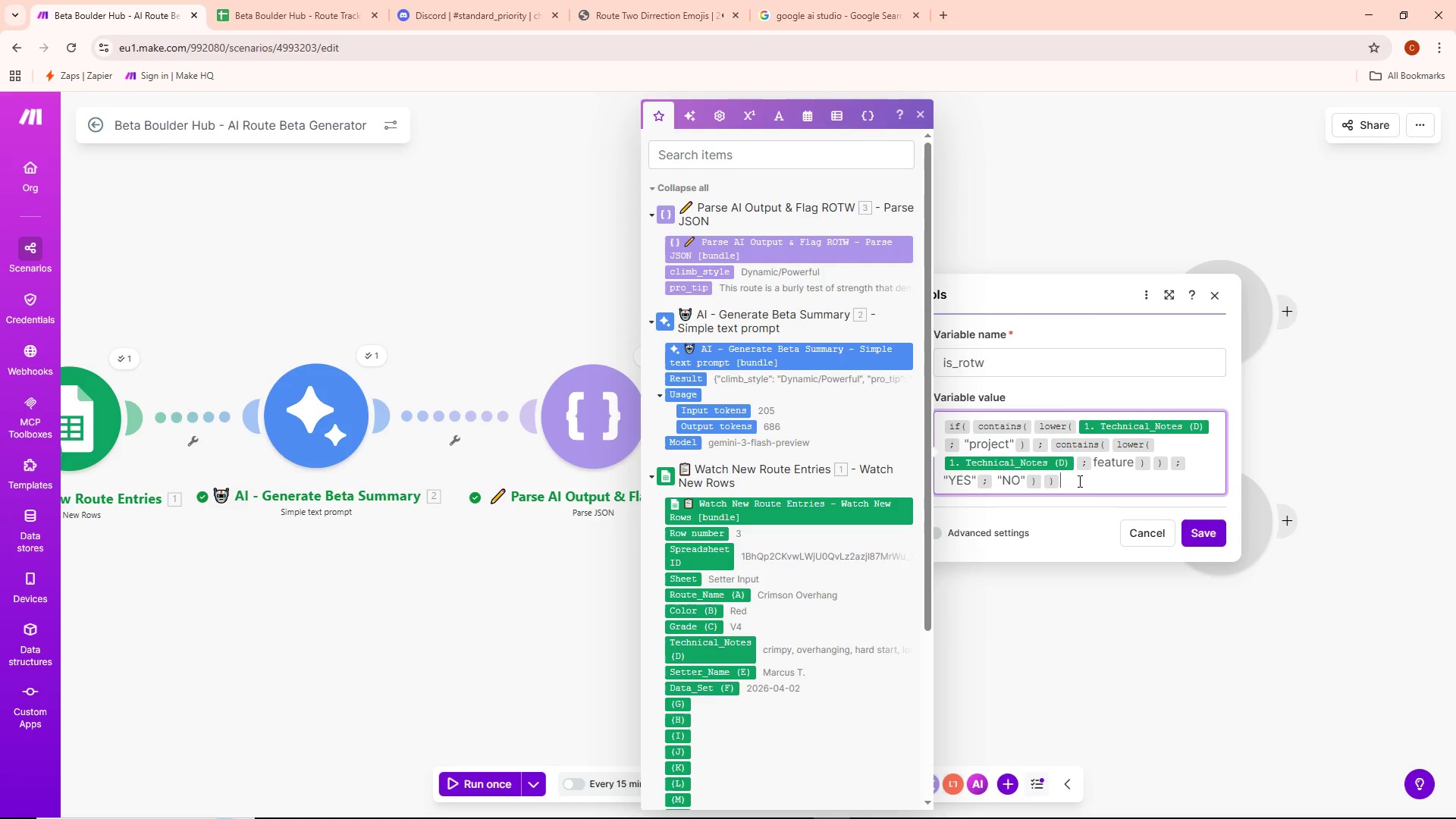 
key(Backspace)
 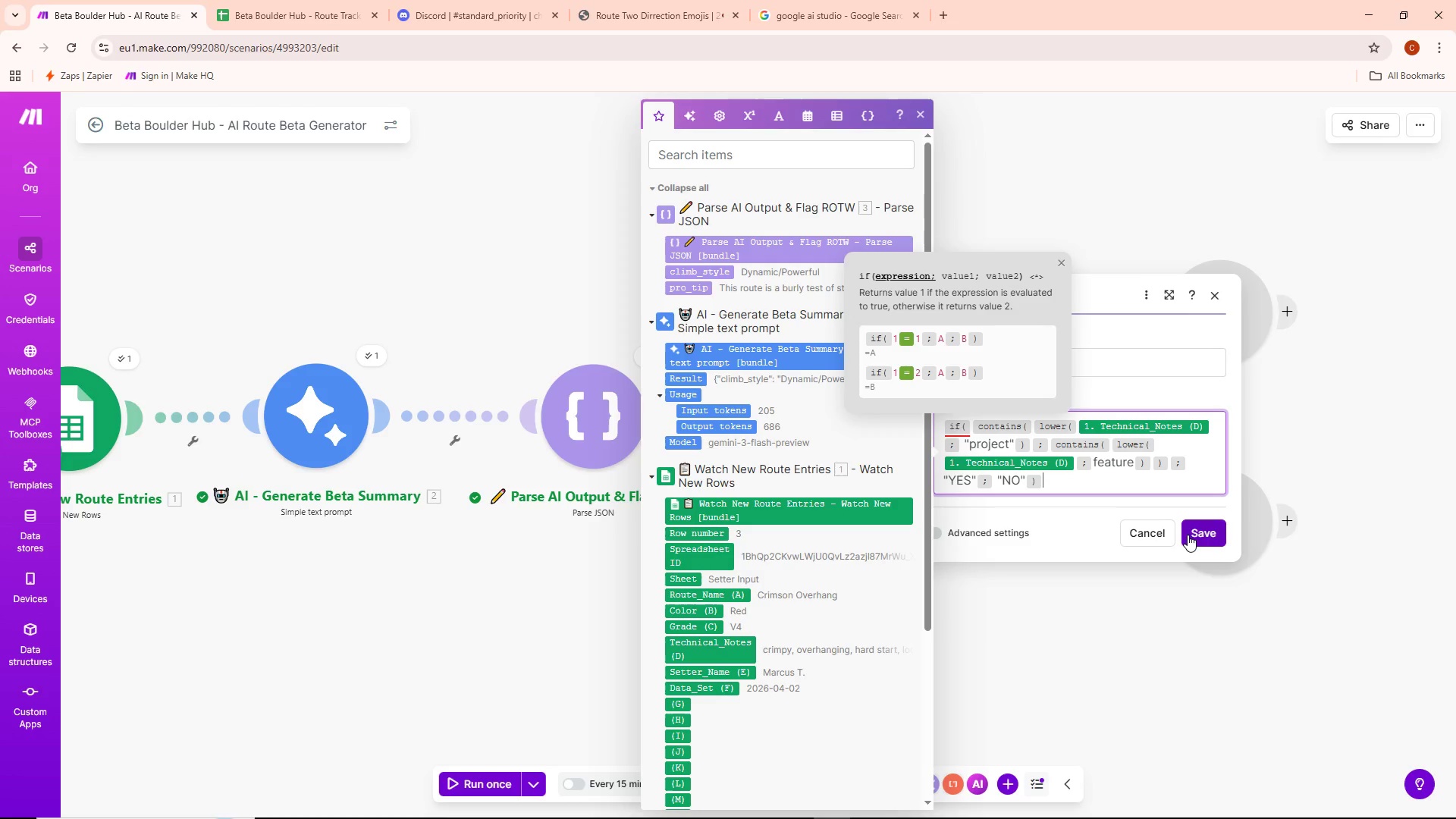 
left_click([1207, 535])
 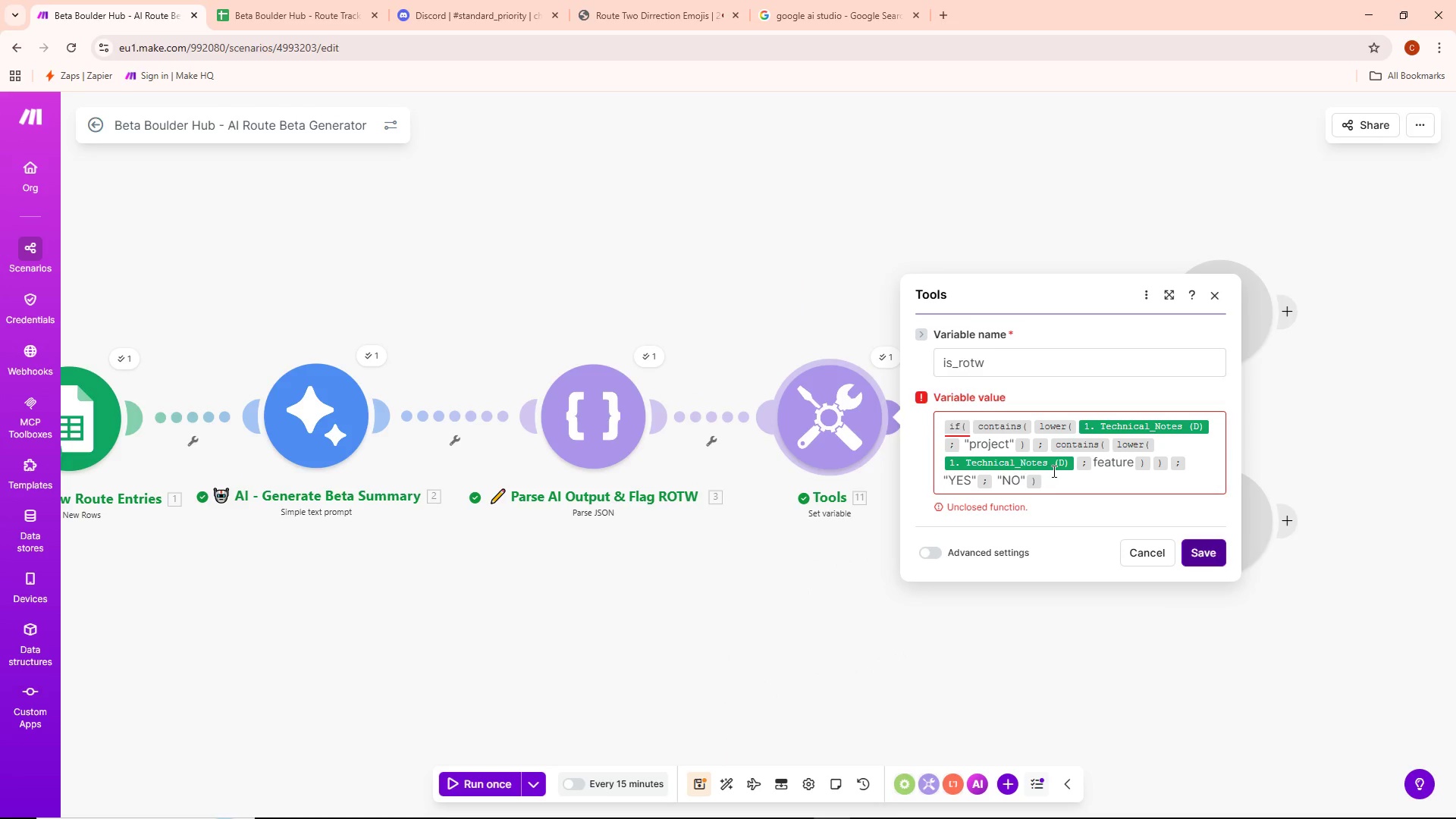 
left_click([1050, 484])
 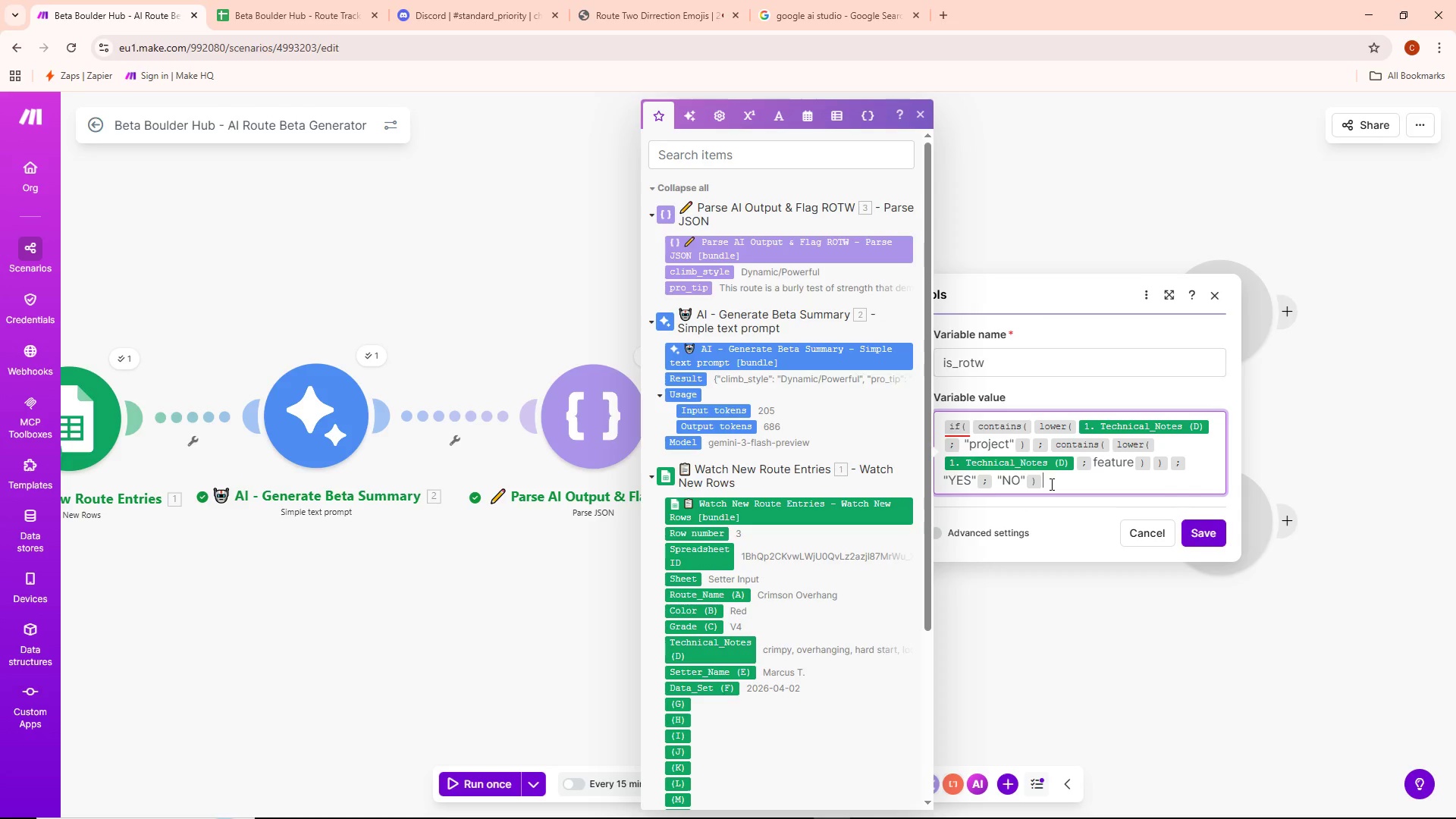 
key(Shift+0)
 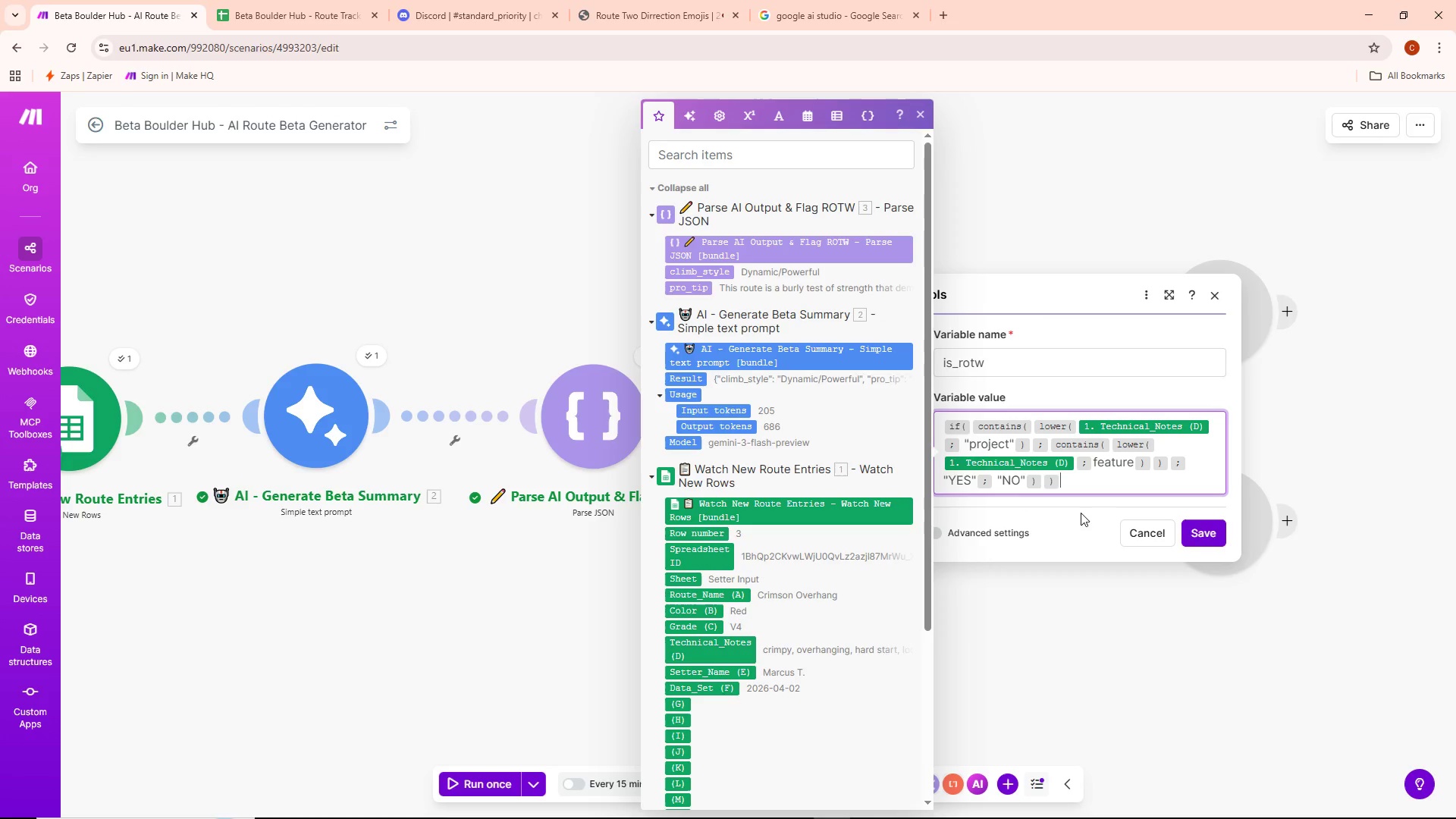 
scroll: coordinate [764, 504], scroll_direction: up, amount: 5.0
 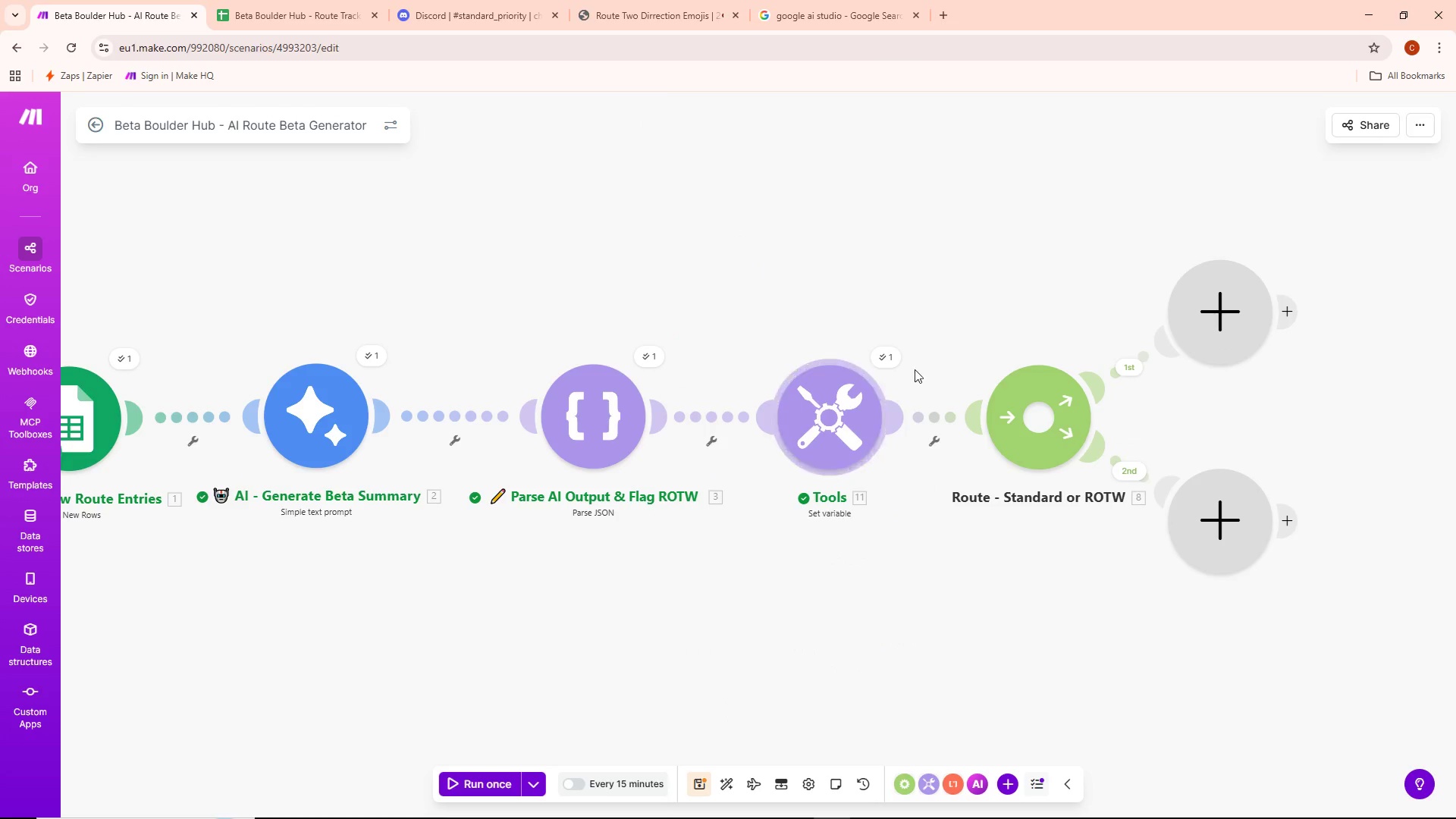 
left_click([895, 355])
 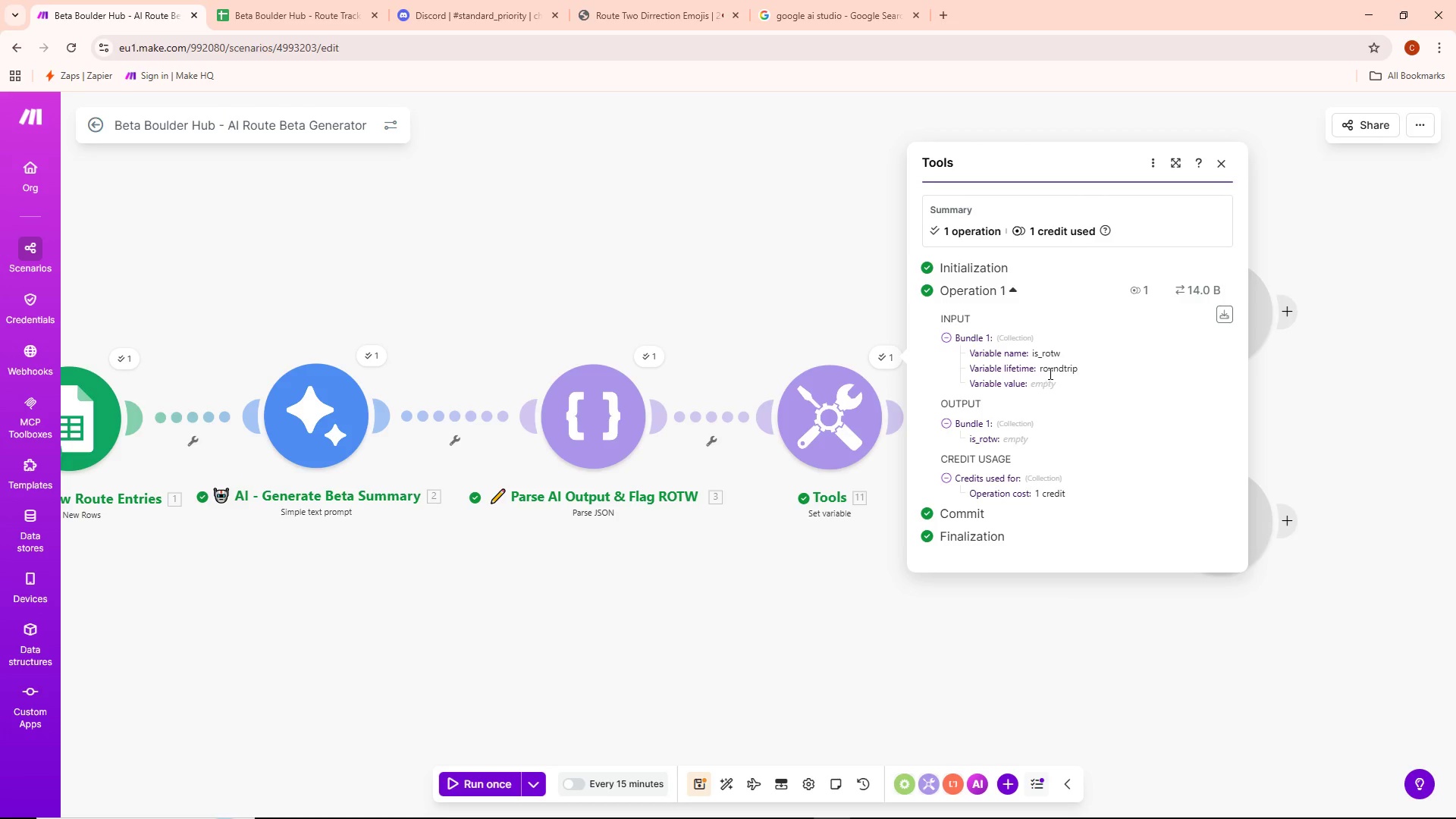 
wait(6.75)
 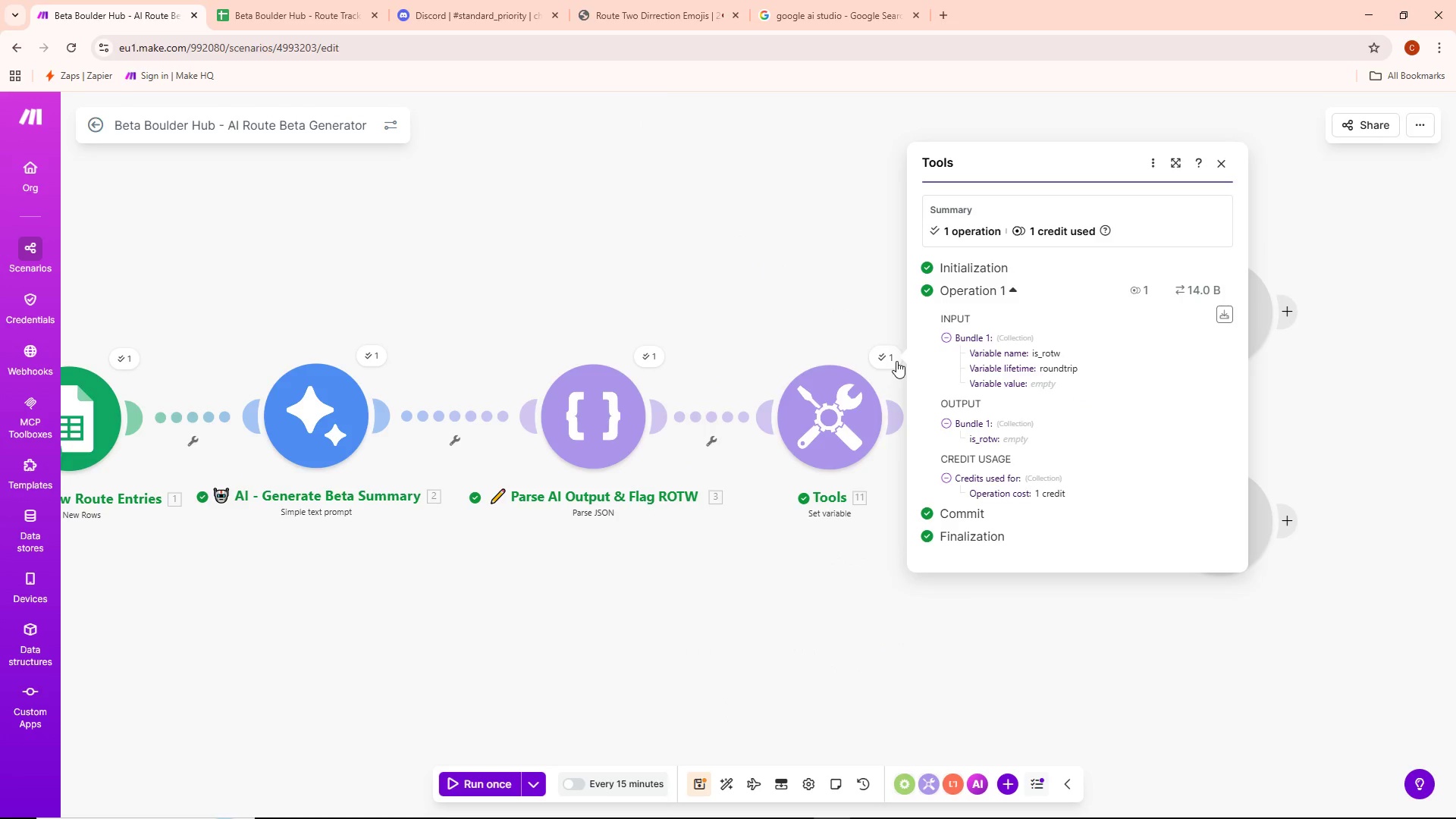 
left_click([532, 790])
 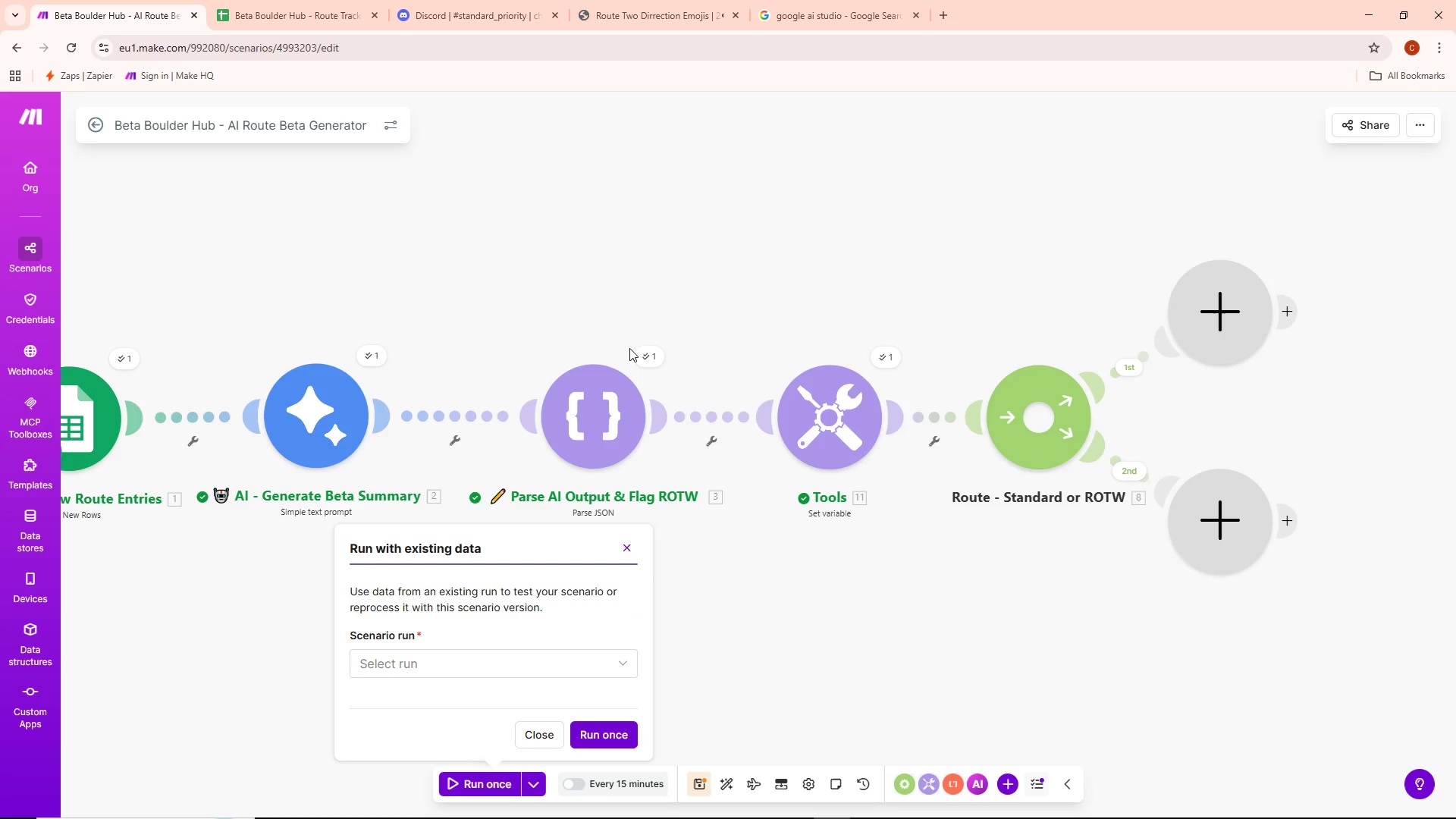 
double_click([648, 356])
 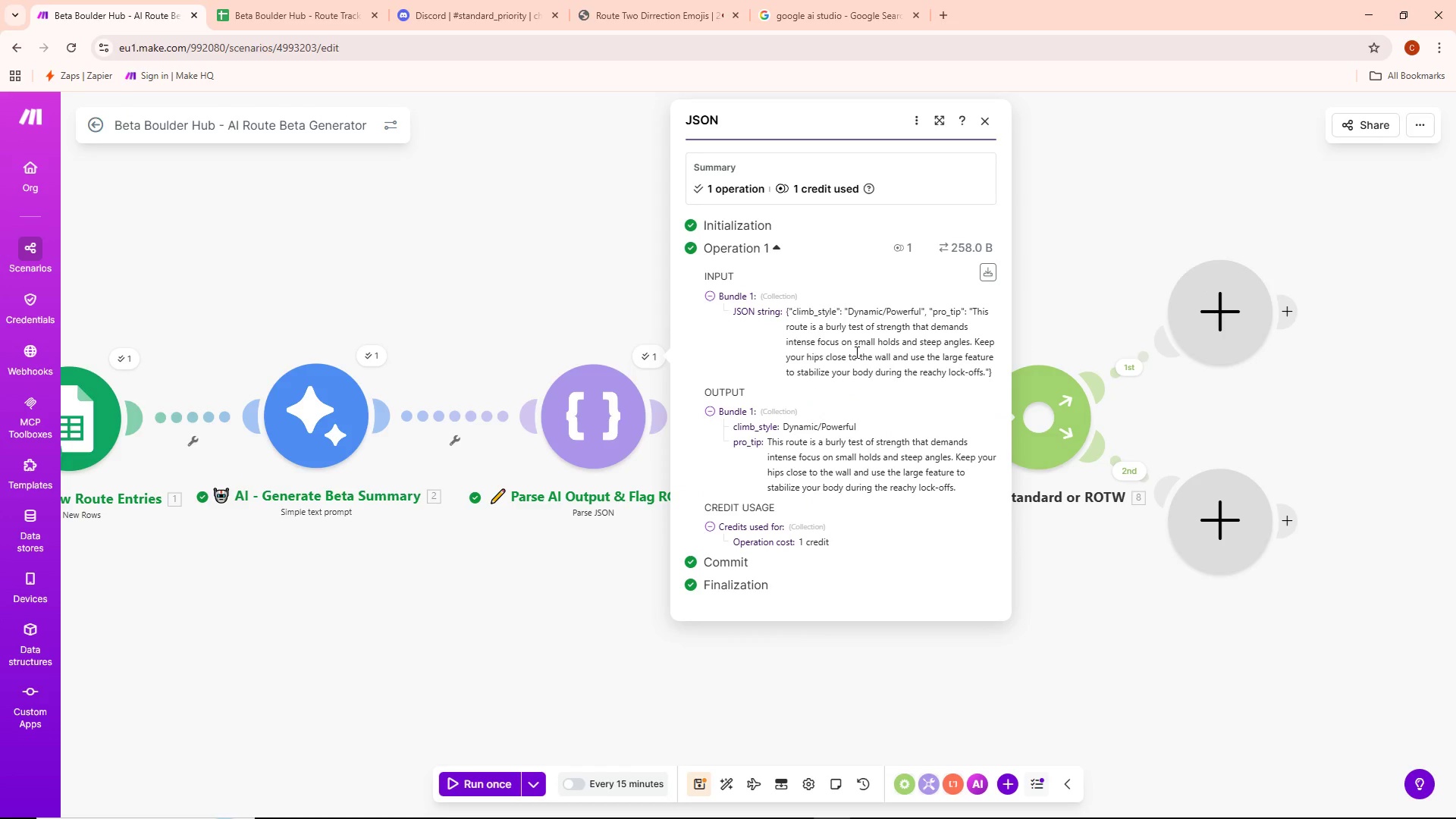 
left_click([621, 287])
 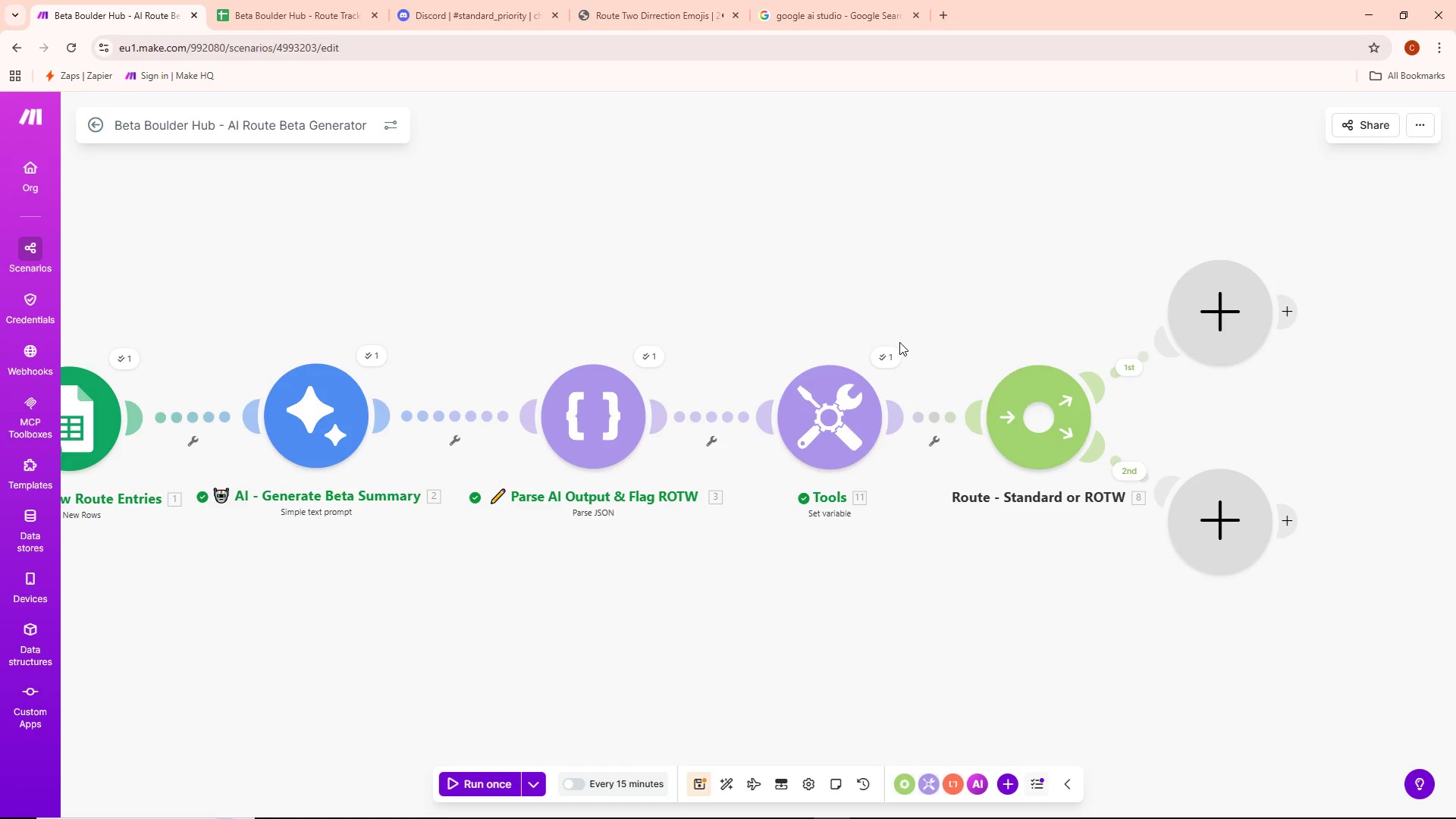 
left_click([889, 354])
 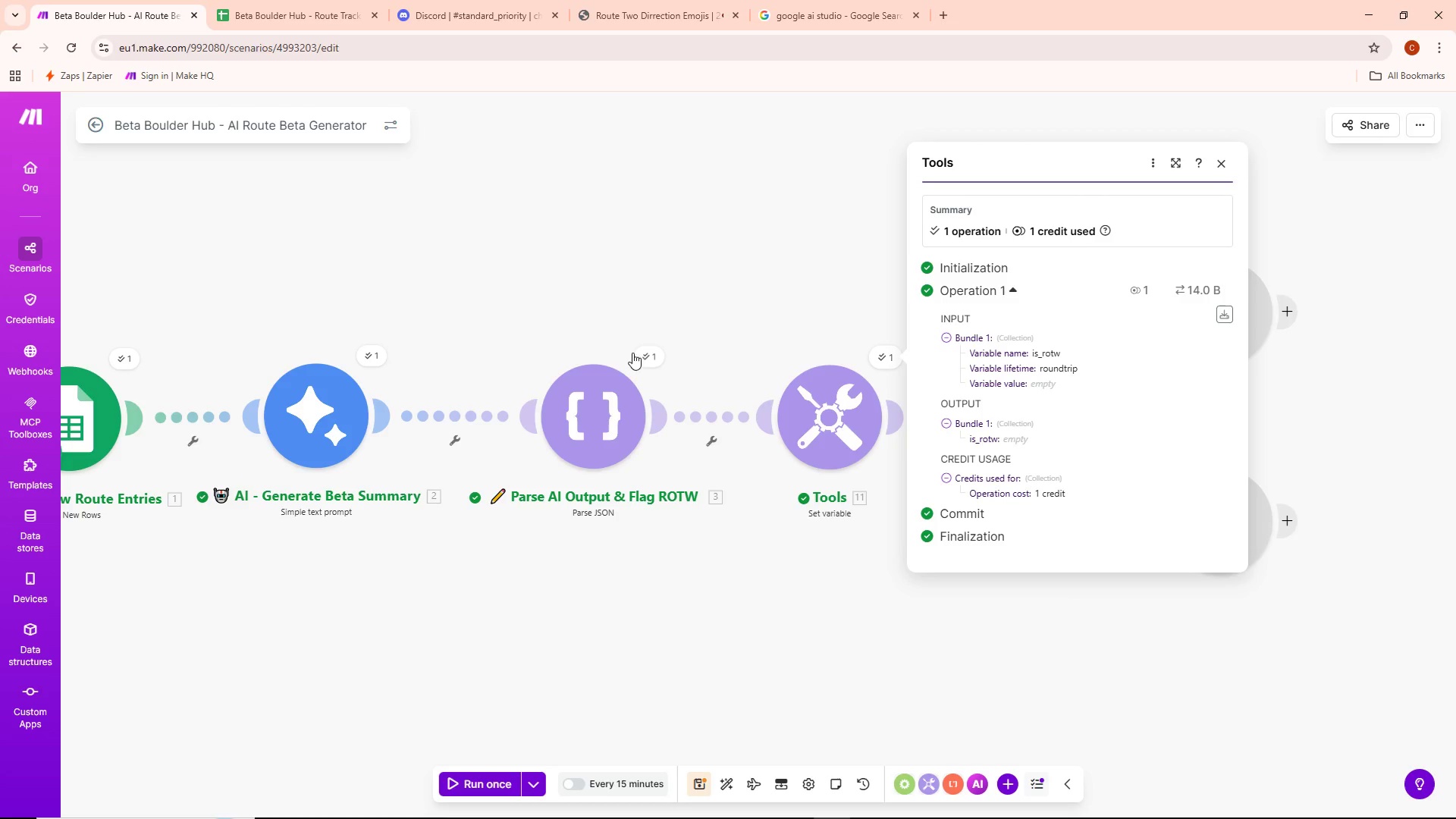 
left_click([649, 356])
 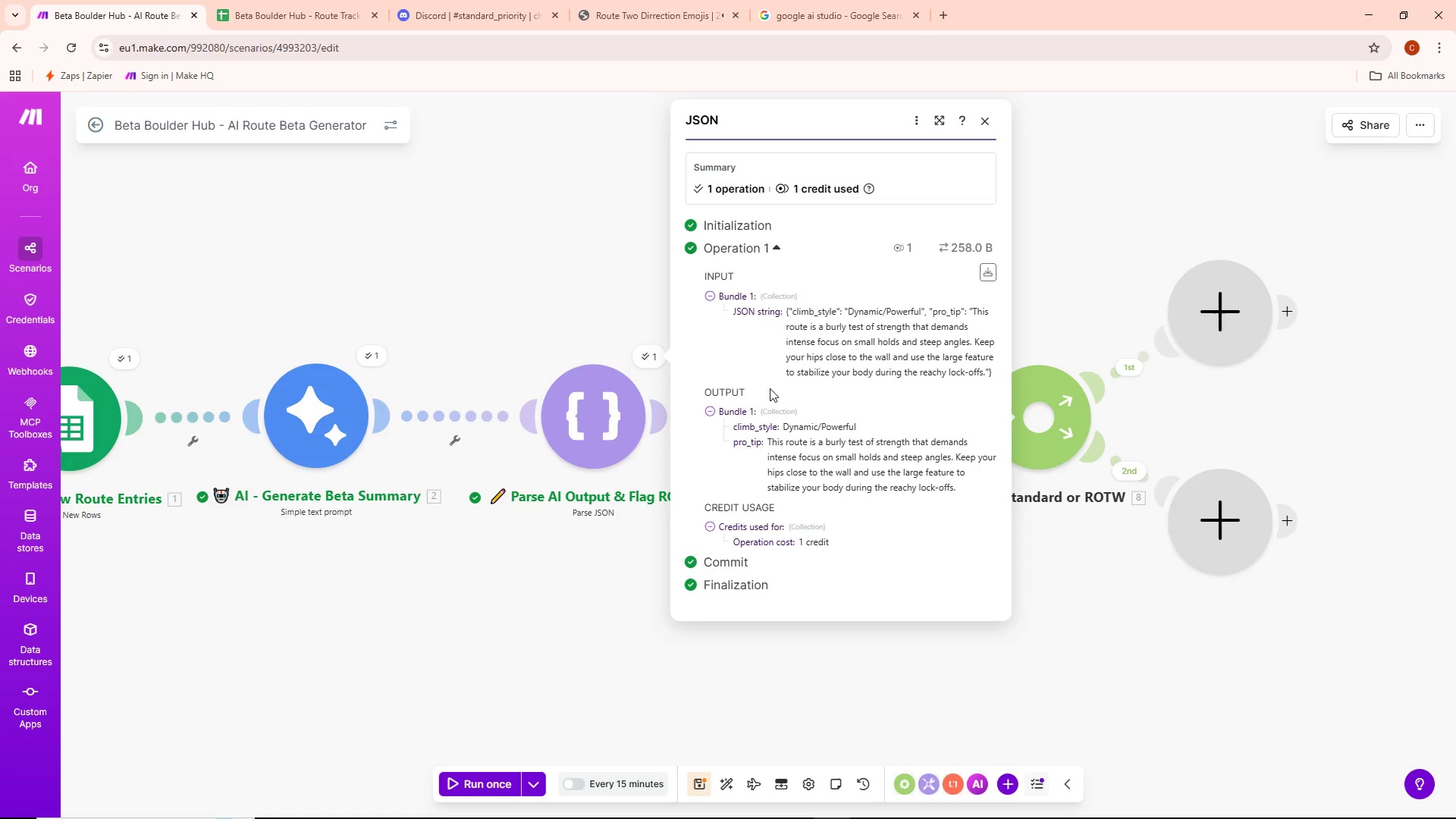 
left_click([579, 303])
 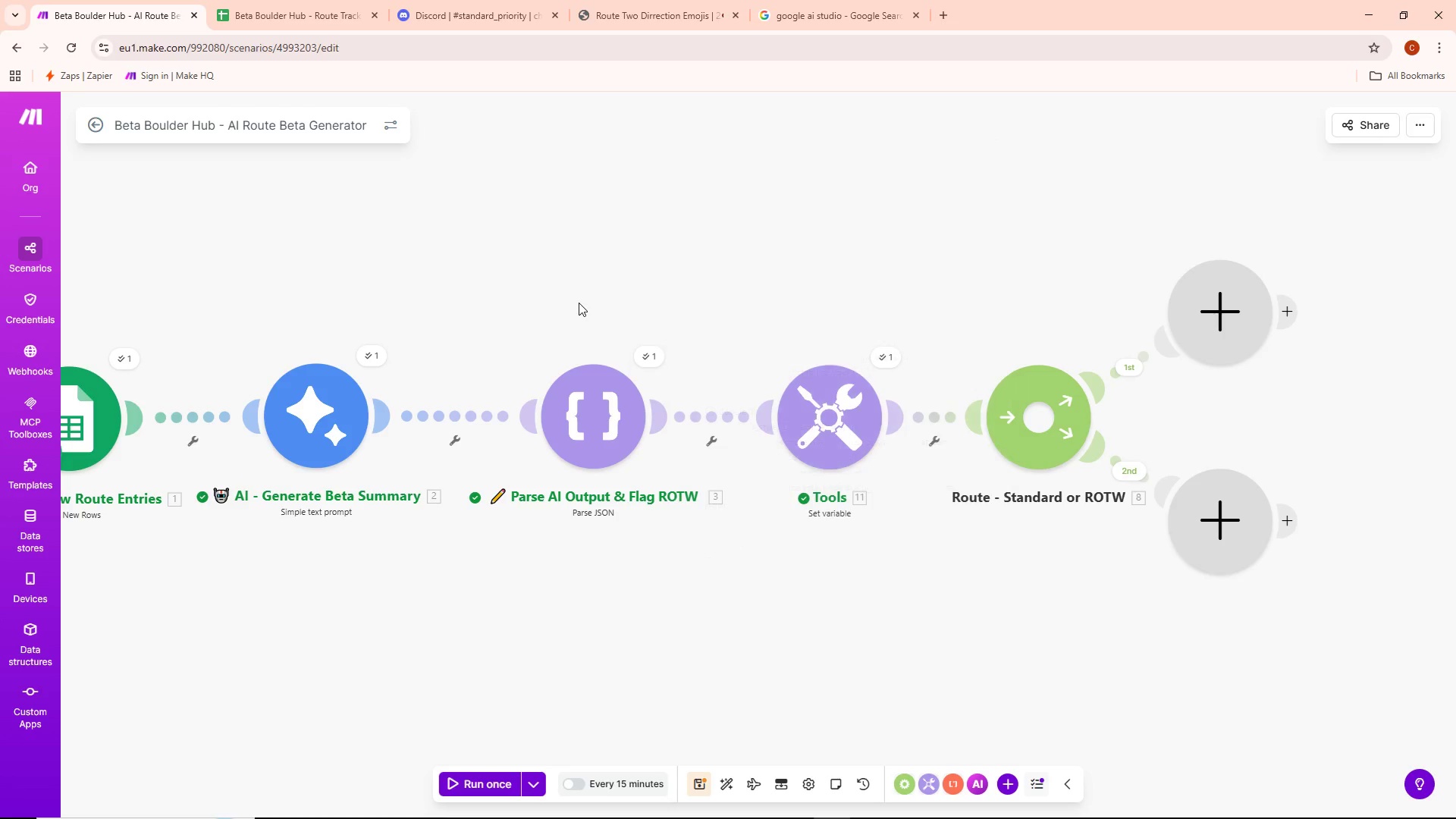 
left_click_drag(start_coordinate=[579, 303], to_coordinate=[808, 284])
 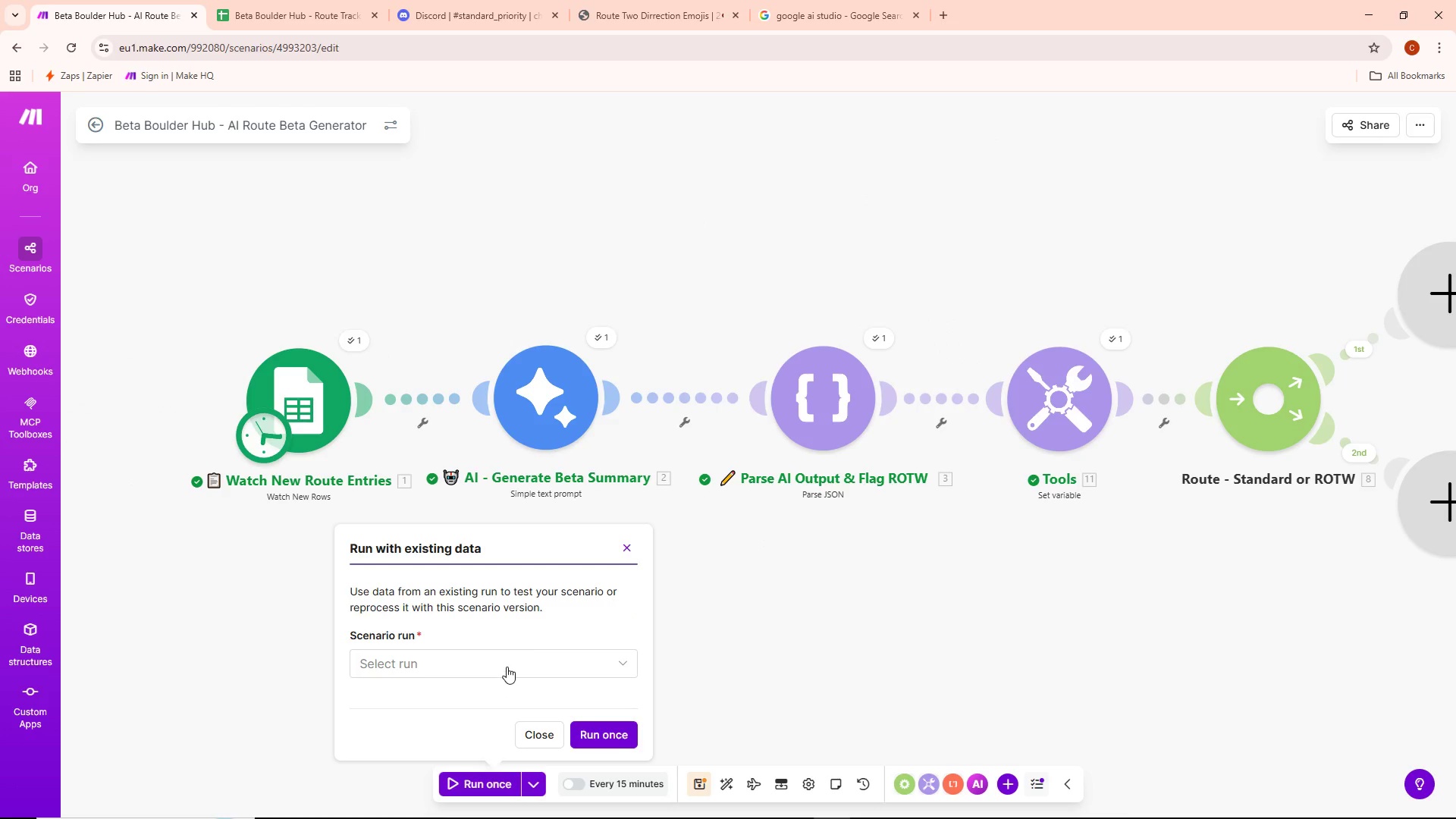 
double_click([485, 698])
 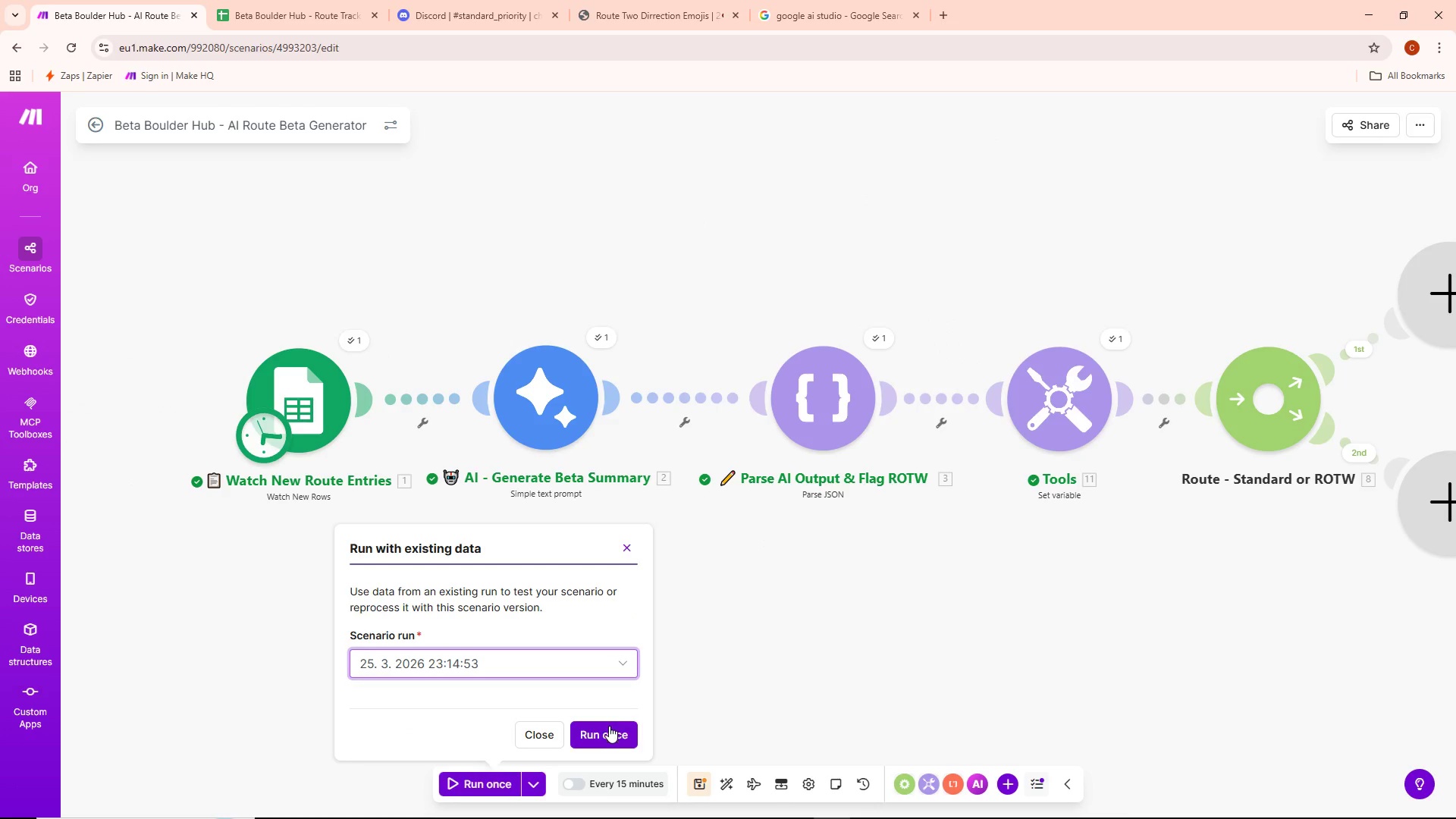 
left_click([607, 739])
 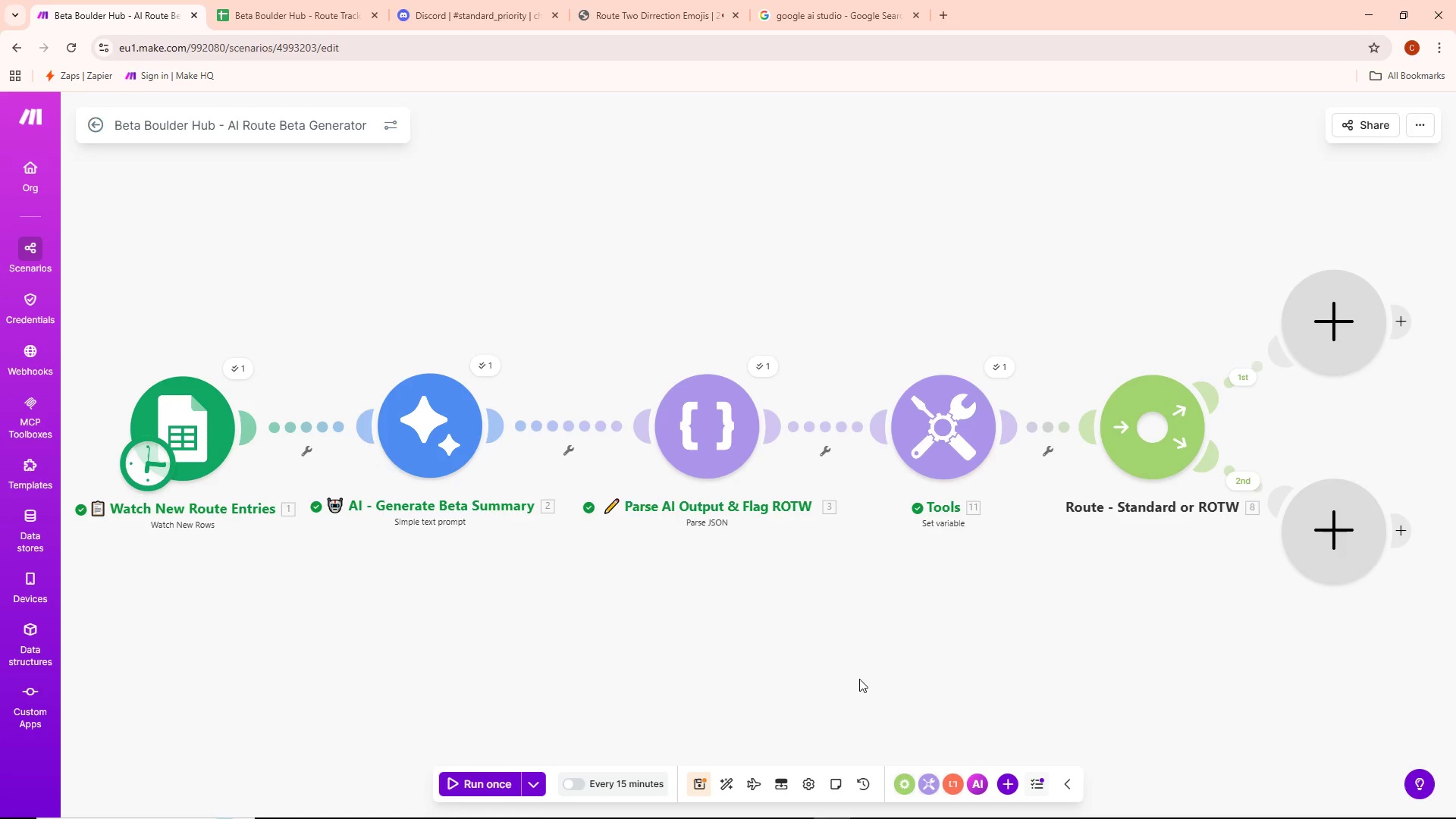 
wait(6.69)
 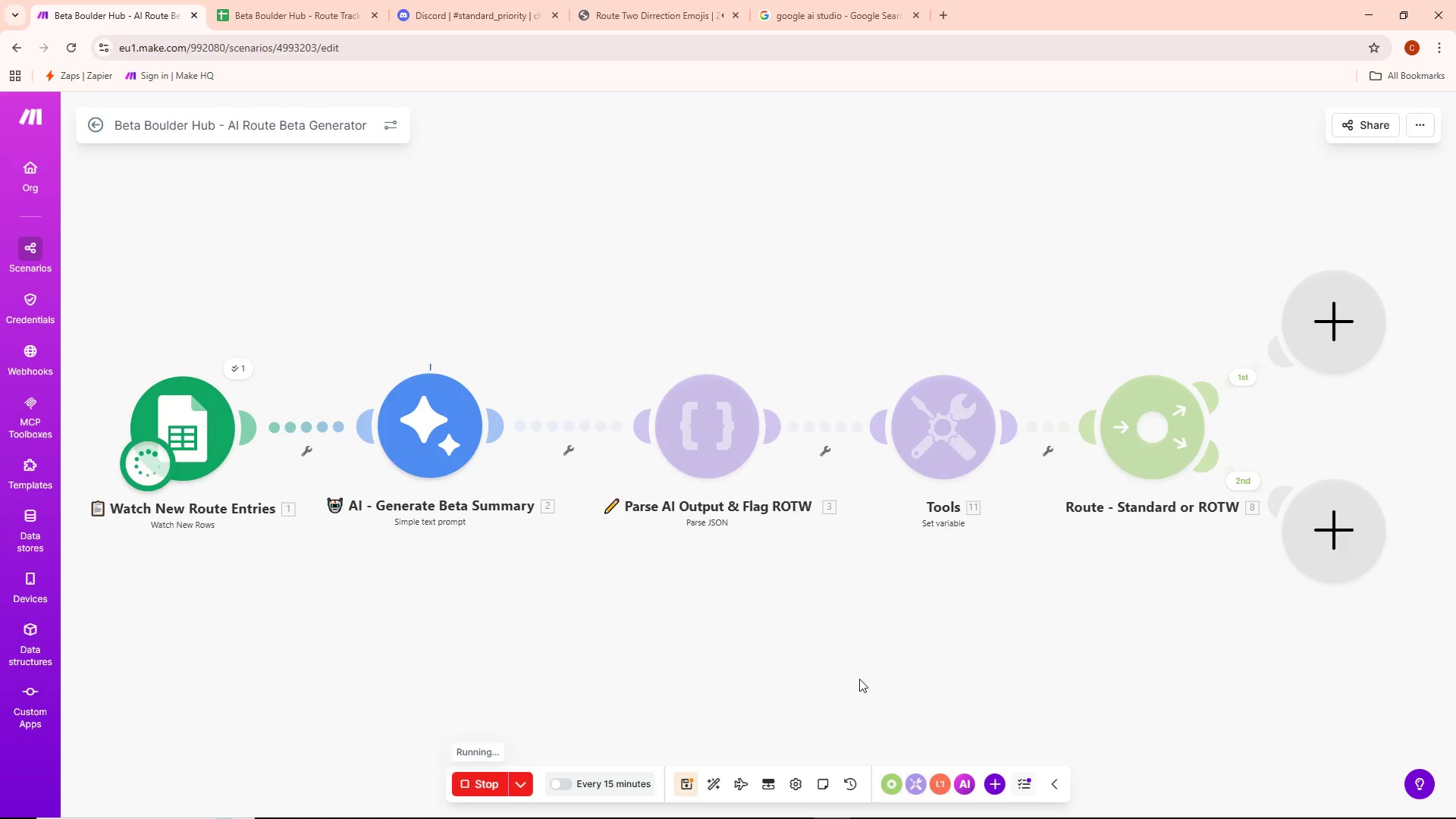 
left_click([996, 369])
 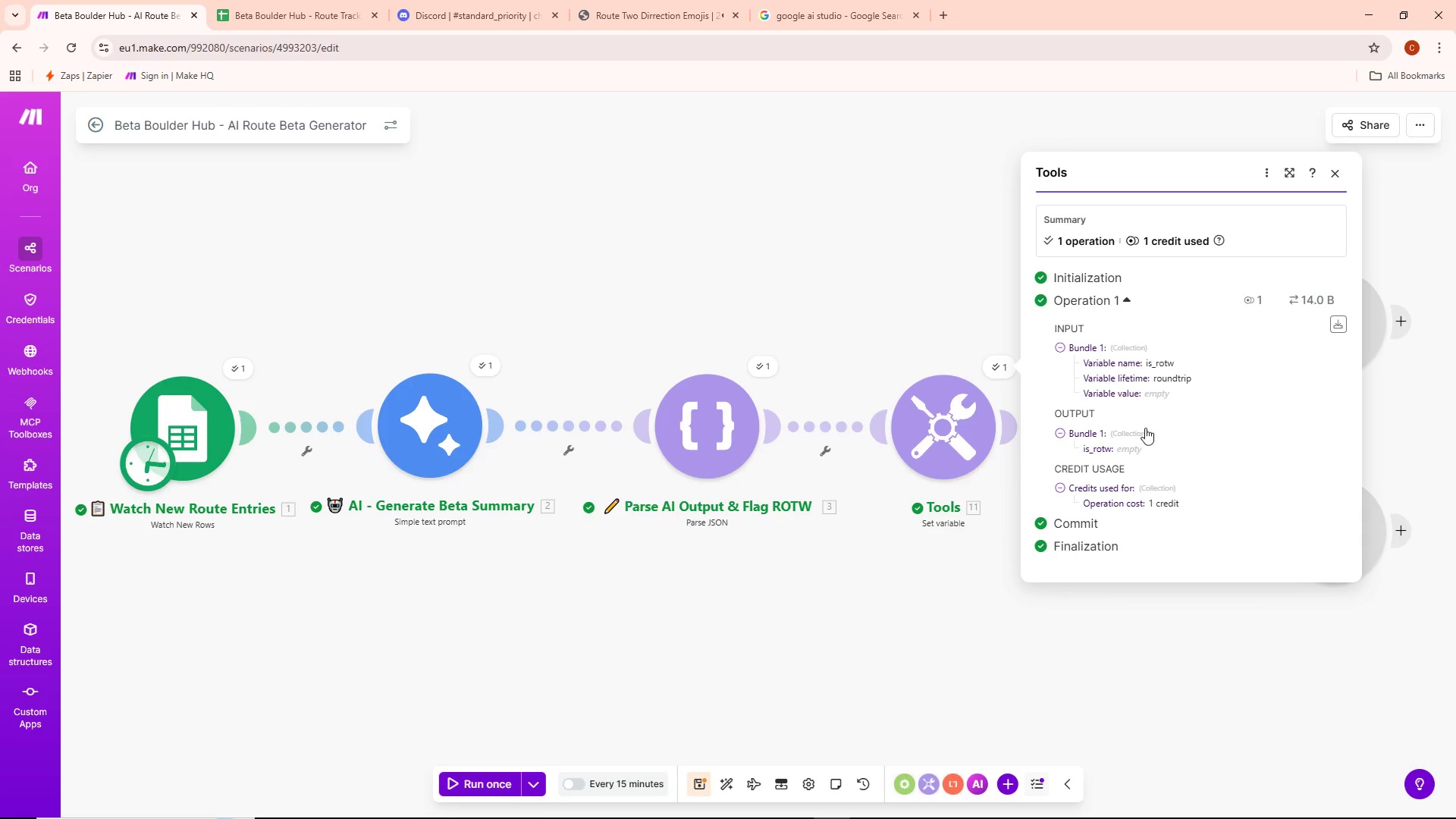 
left_click([1169, 487])
 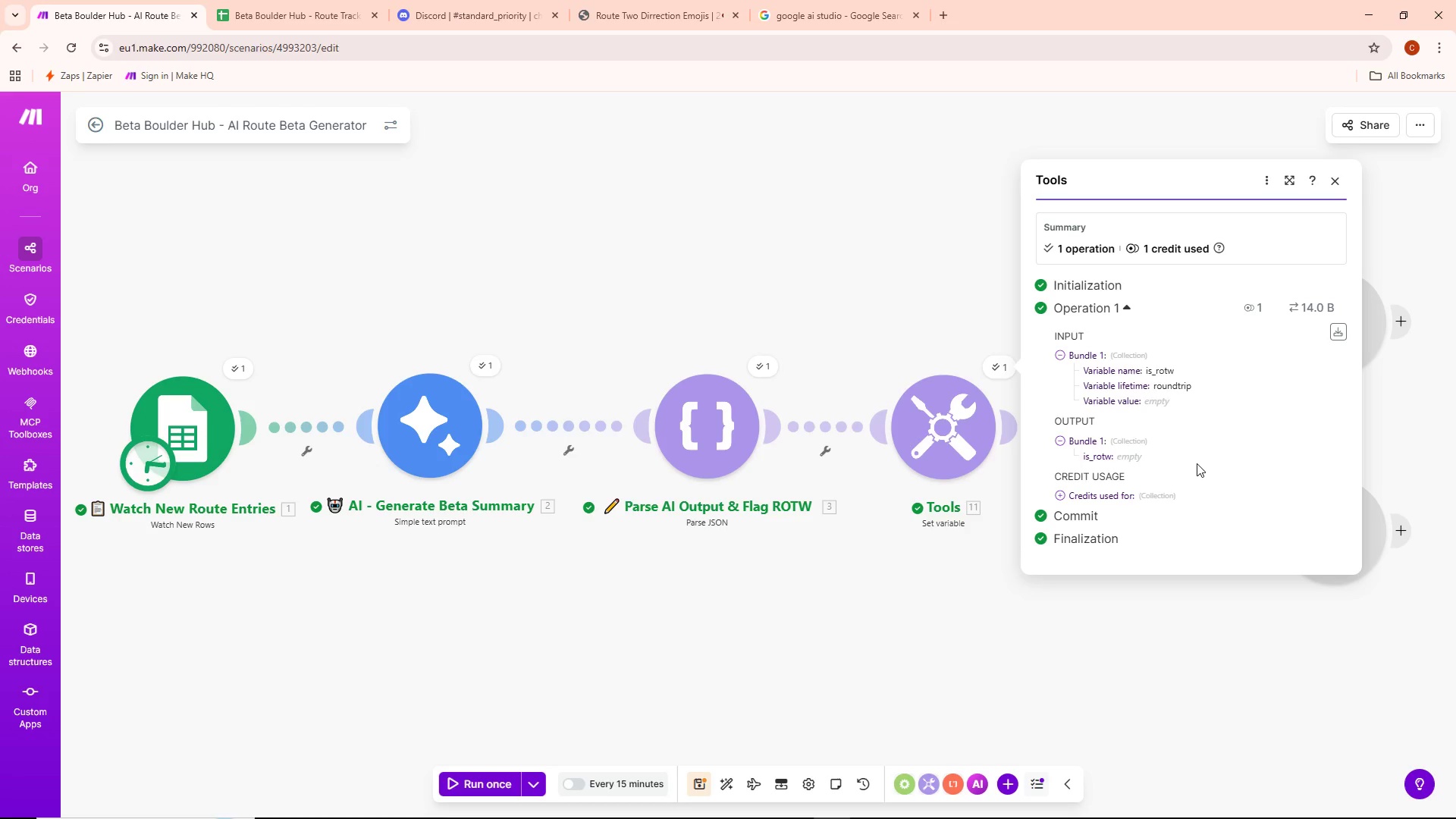 
wait(8.95)
 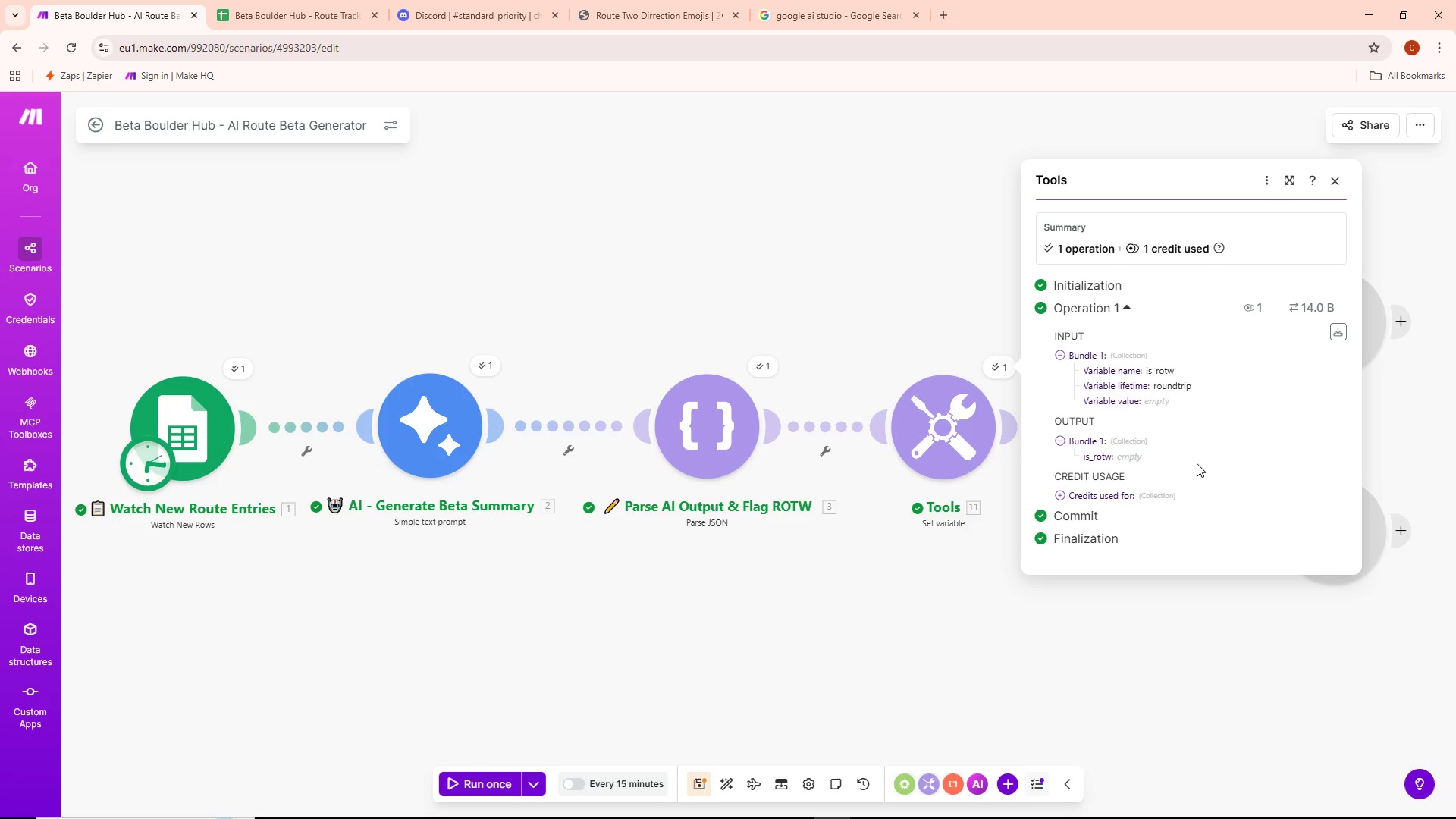 
double_click([923, 438])
 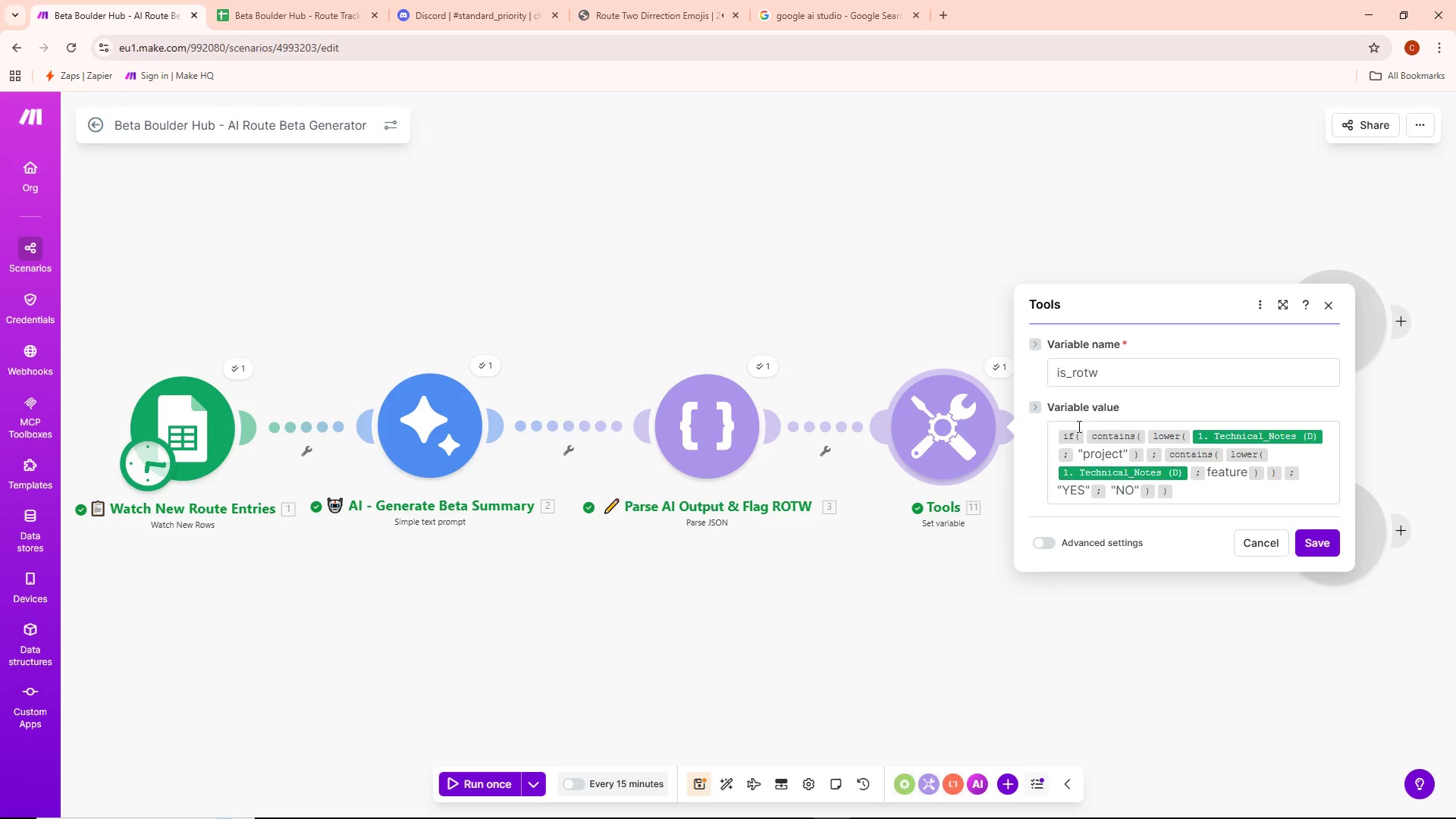 
left_click([1125, 369])
 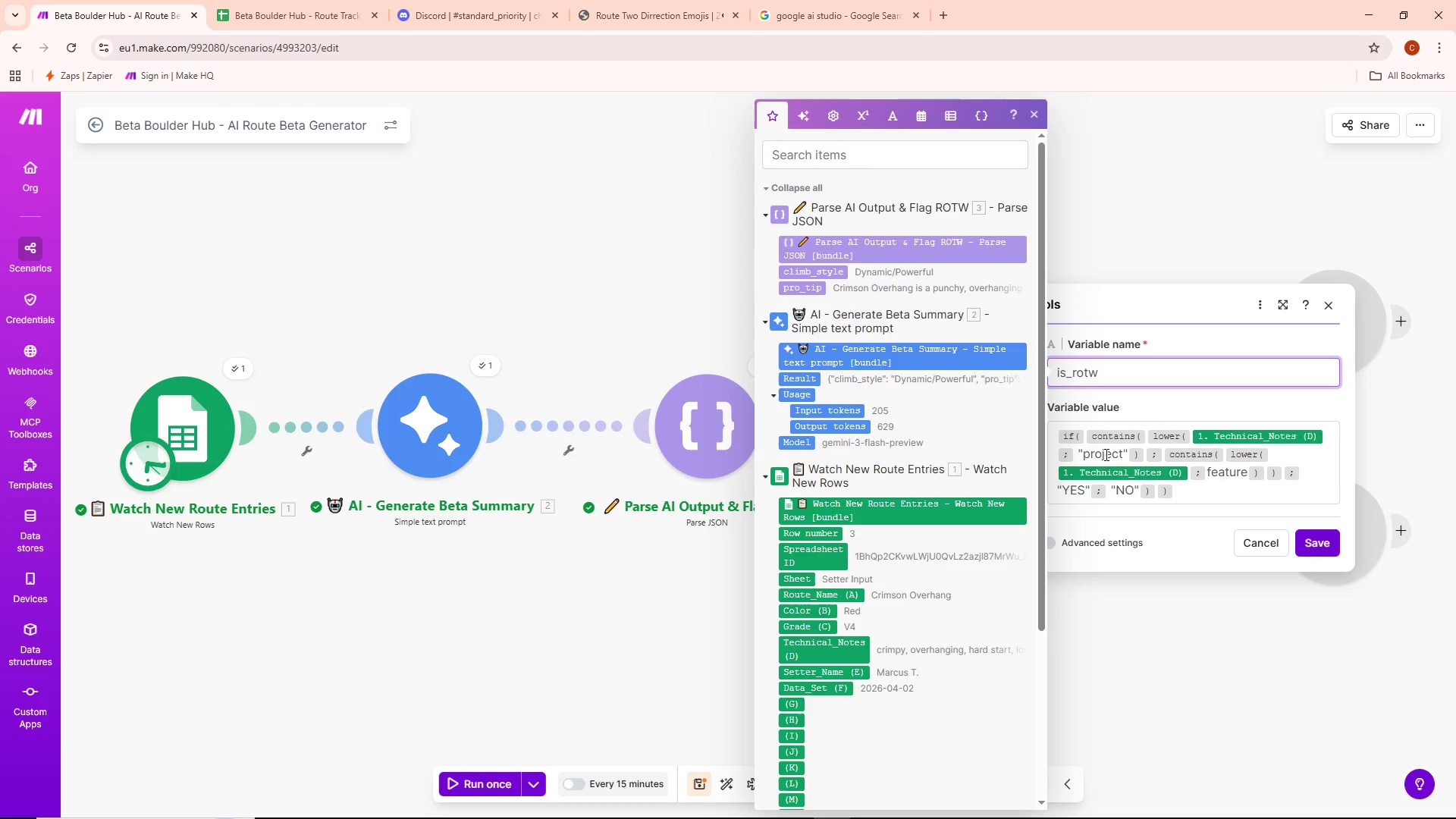 
wait(11.27)
 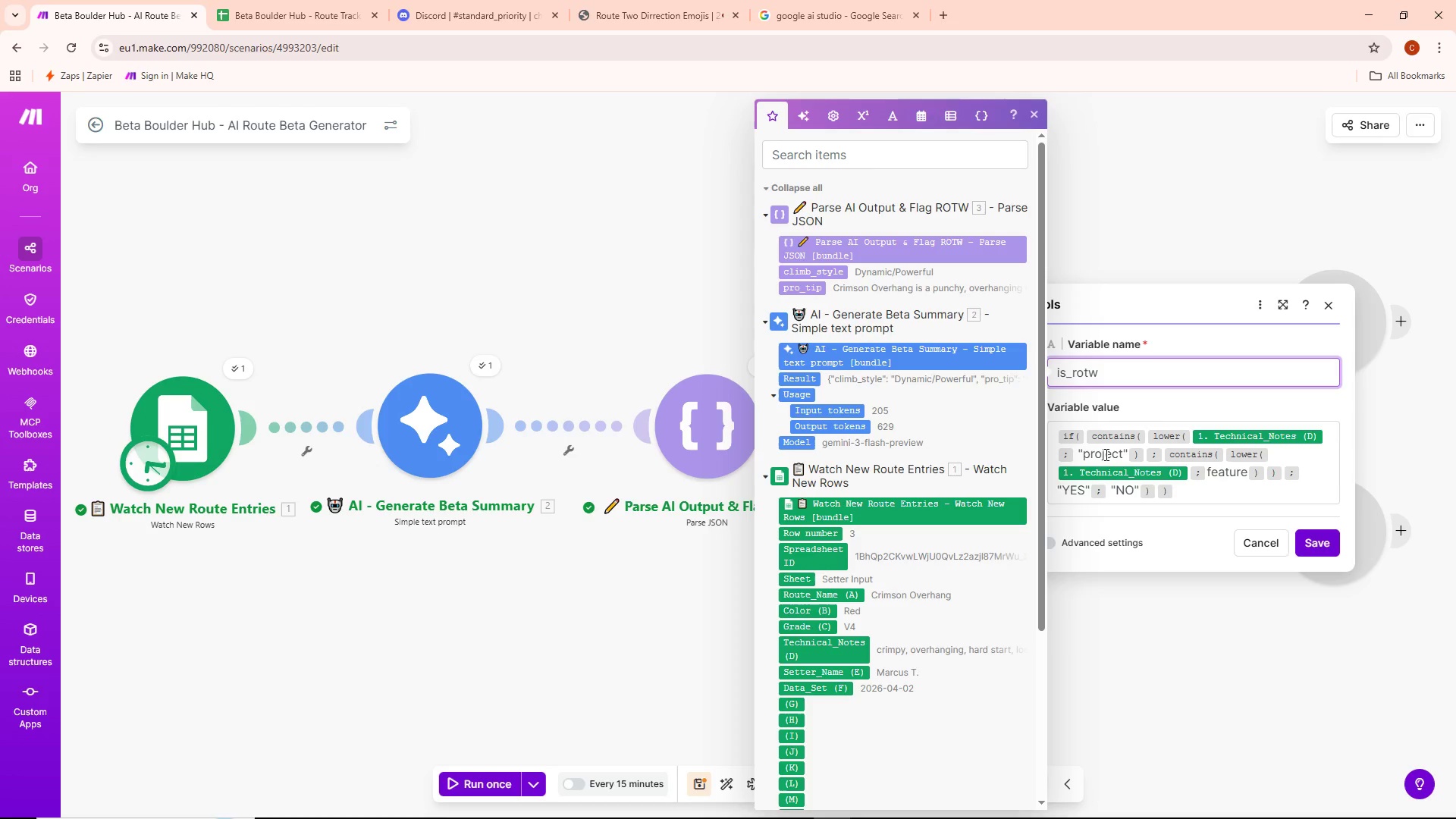 
left_click([1207, 493])
 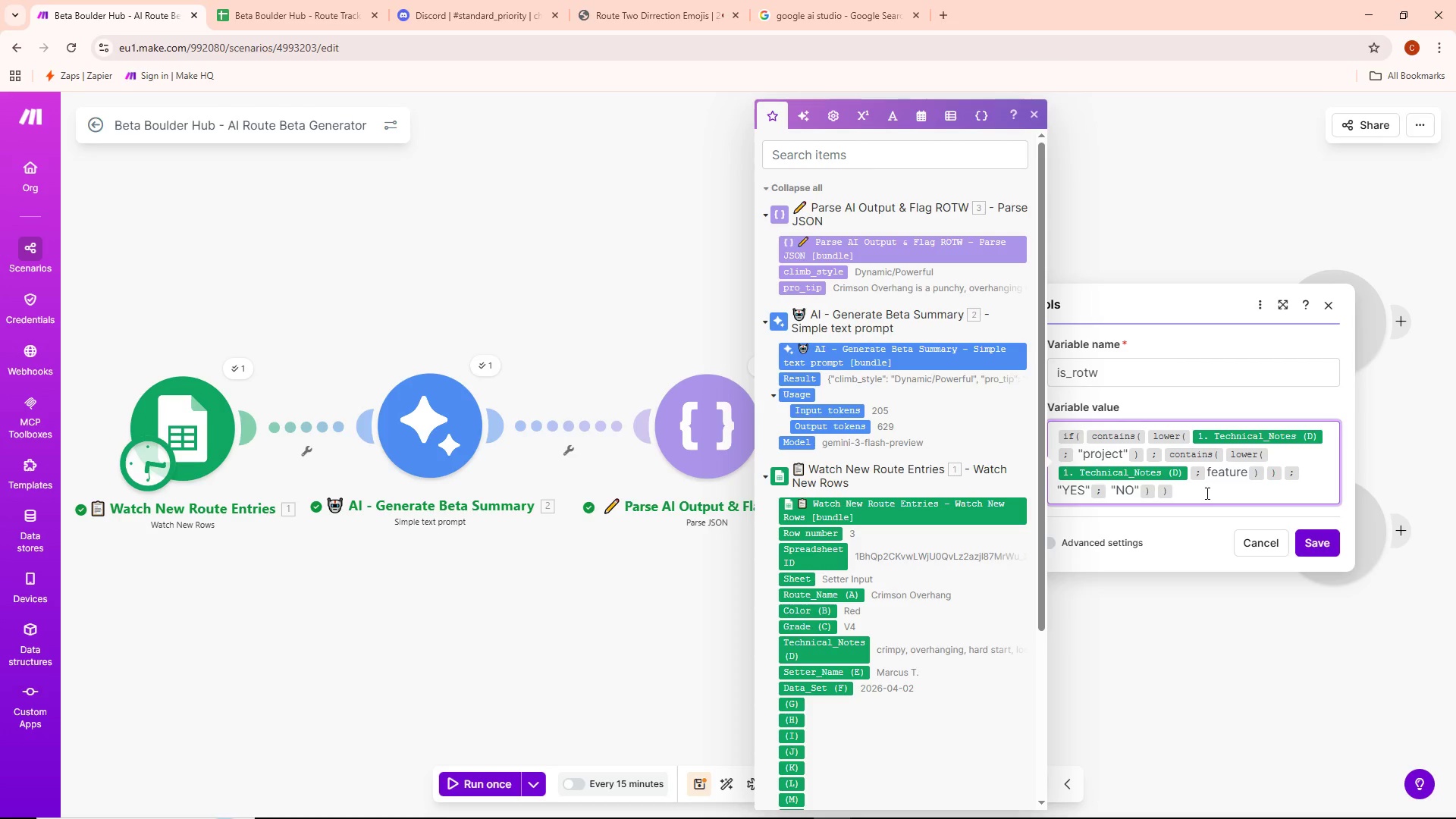 
key(Control+ControlLeft)
 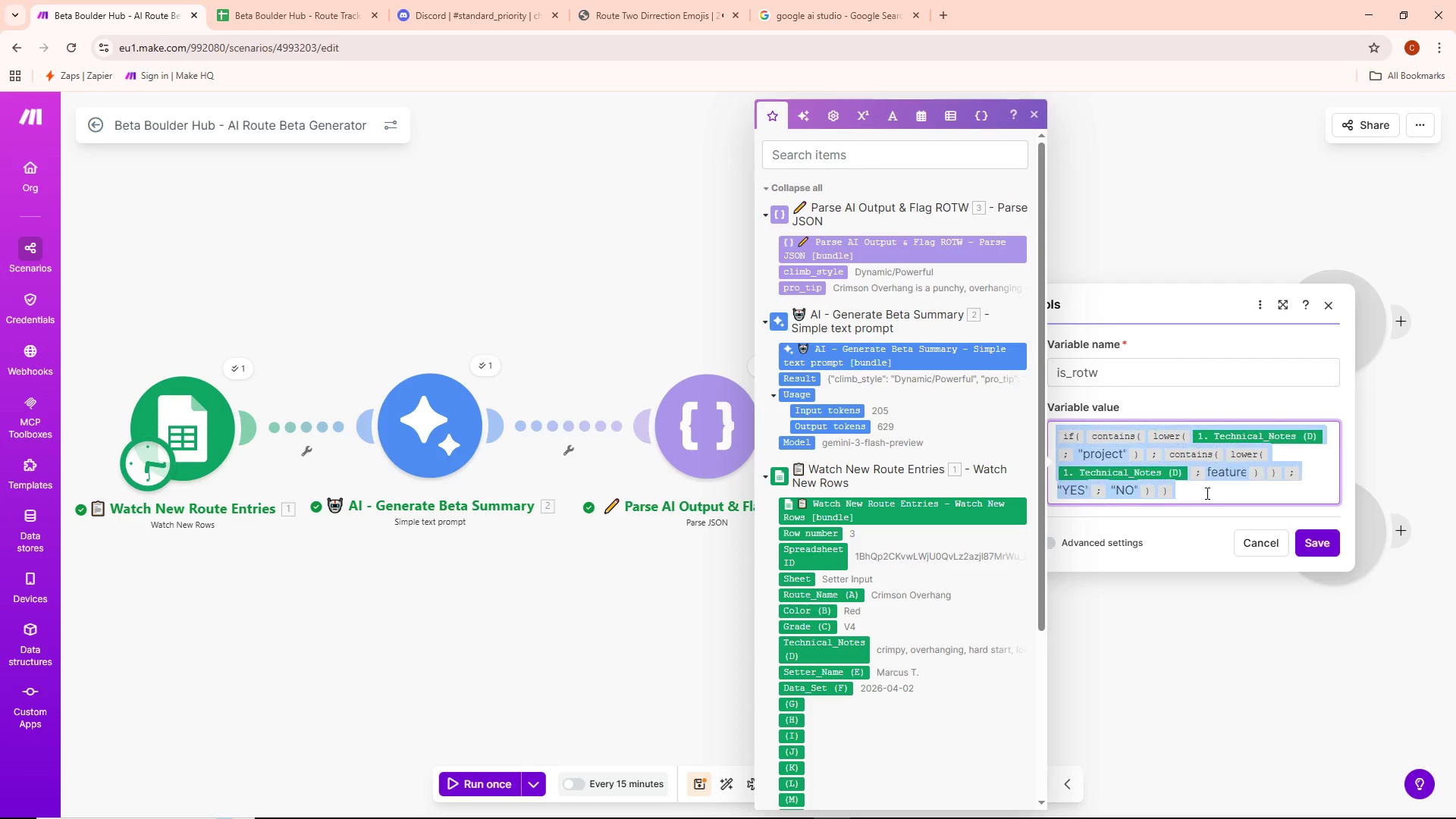 
key(Control+A)
 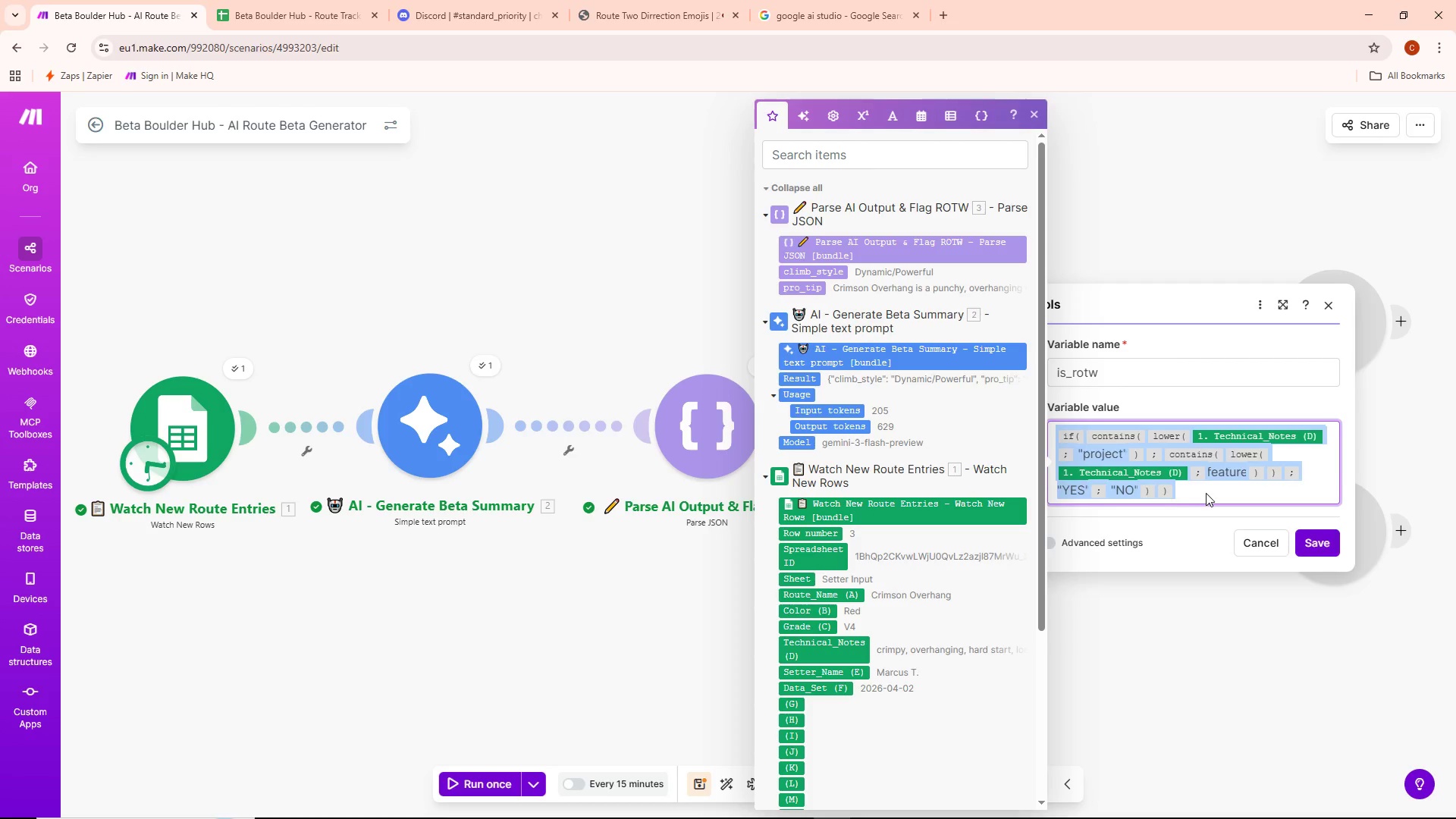 
key(Backspace)
type({{if()
 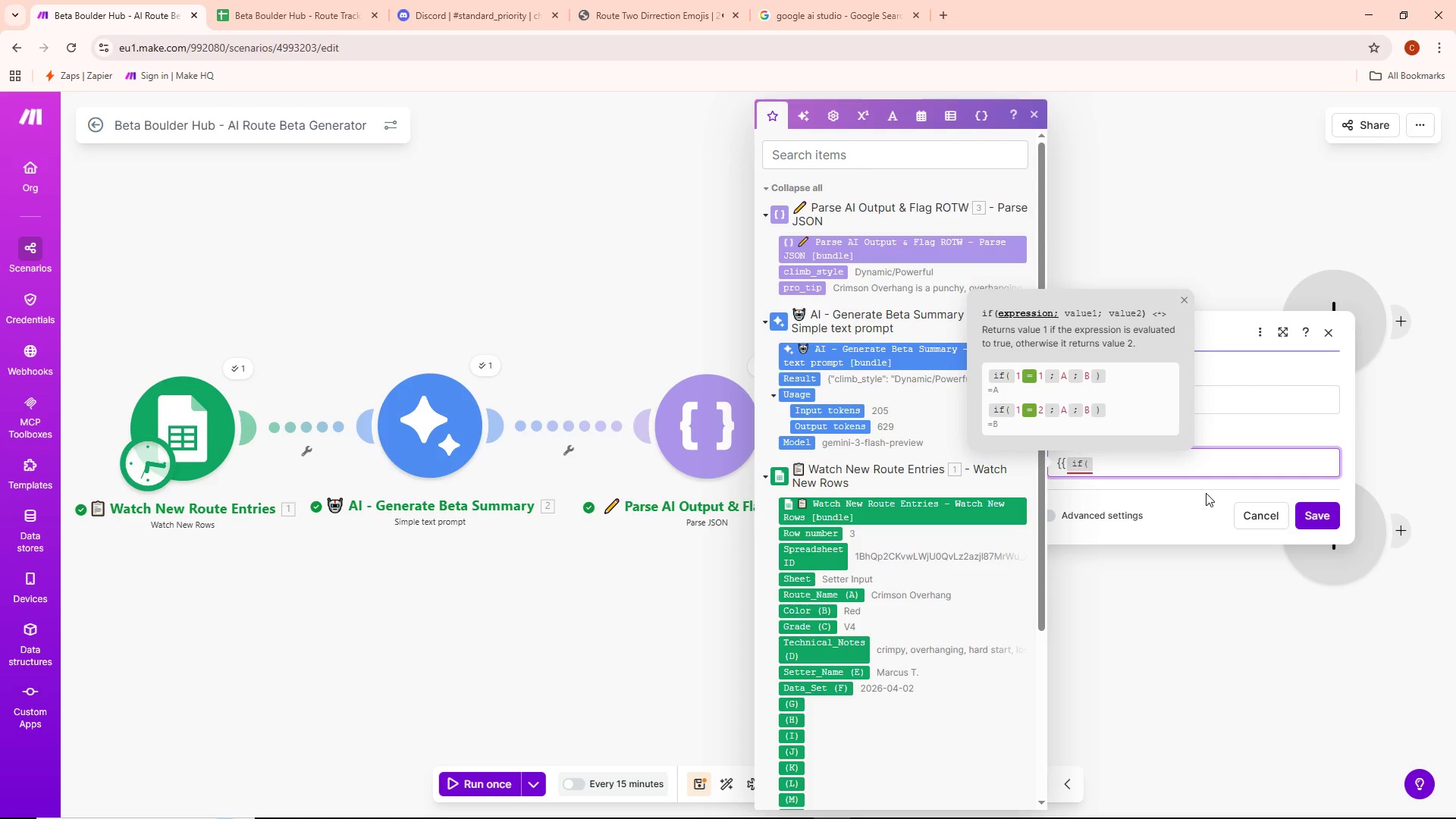 
type((or()
 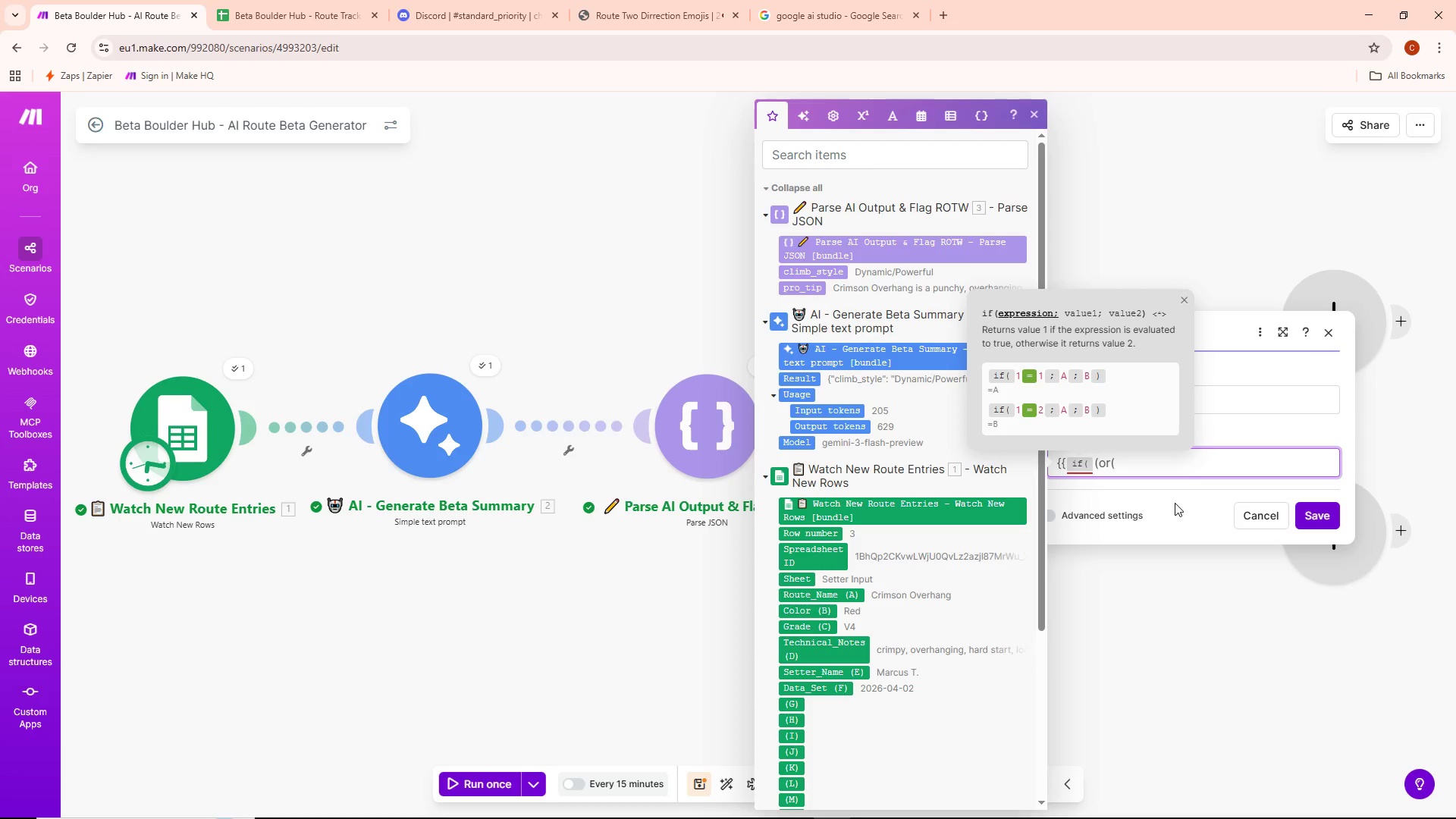 
left_click([1100, 466])
 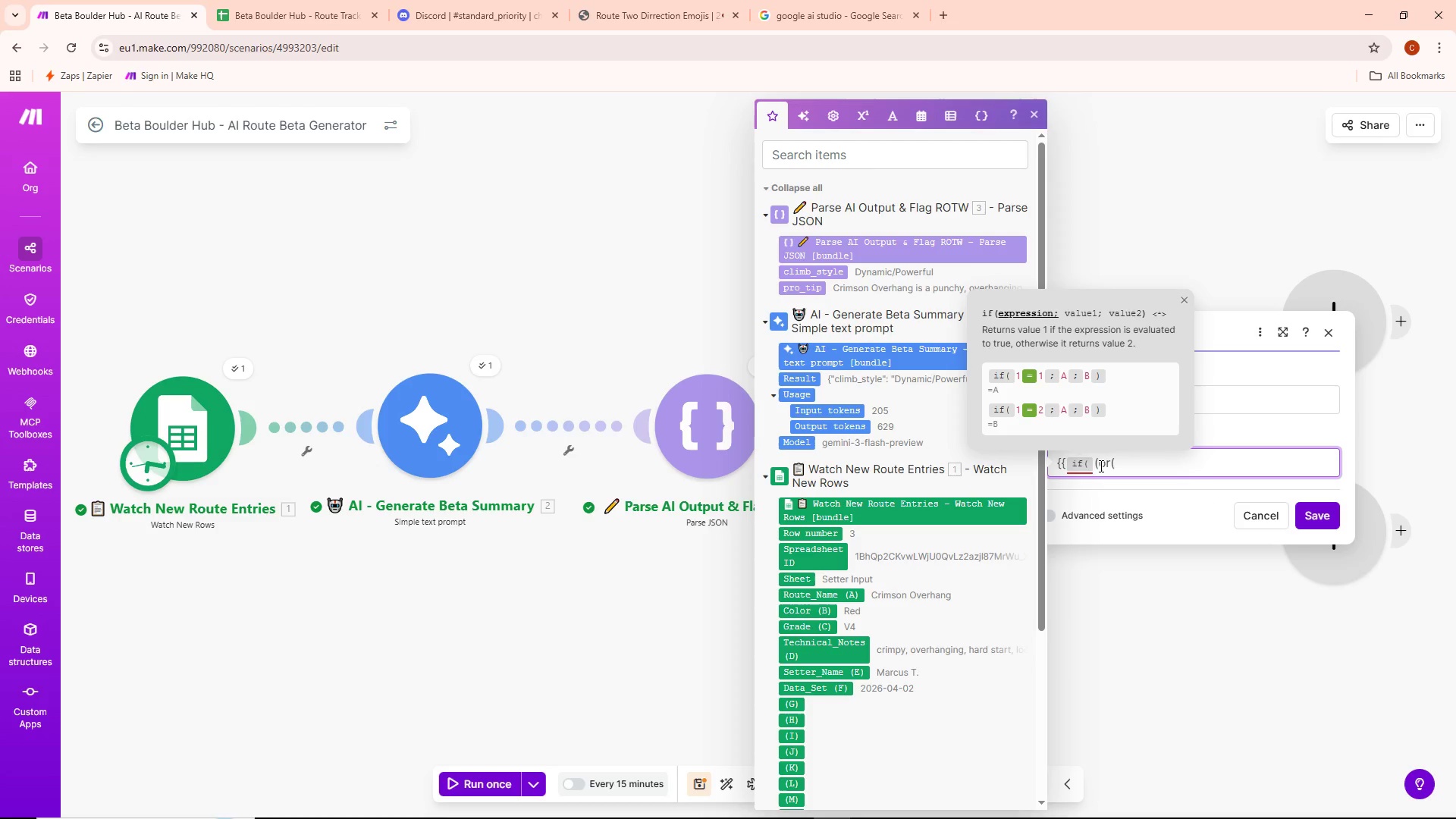 
key(Backspace)
 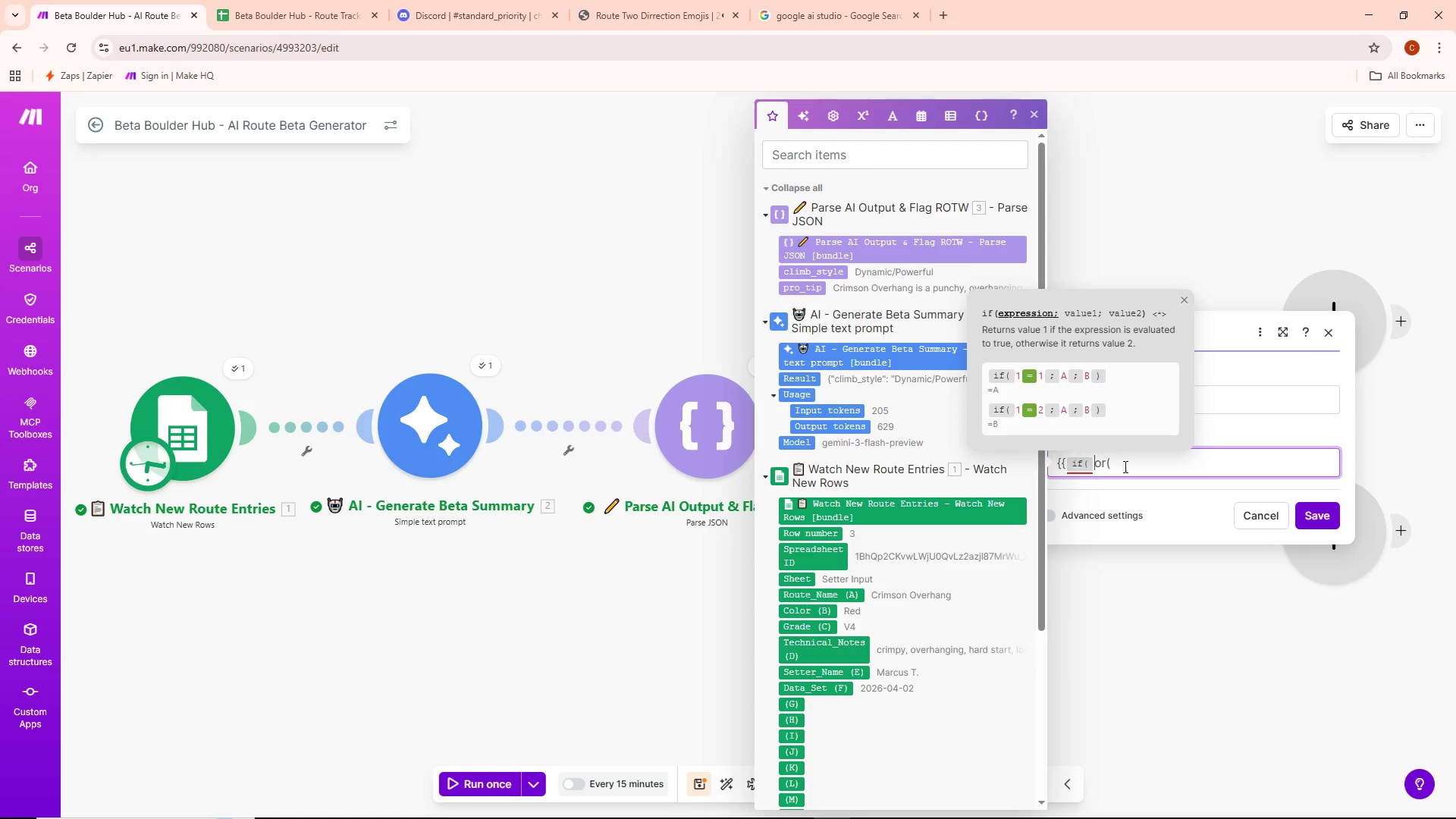 
left_click([1127, 466])
 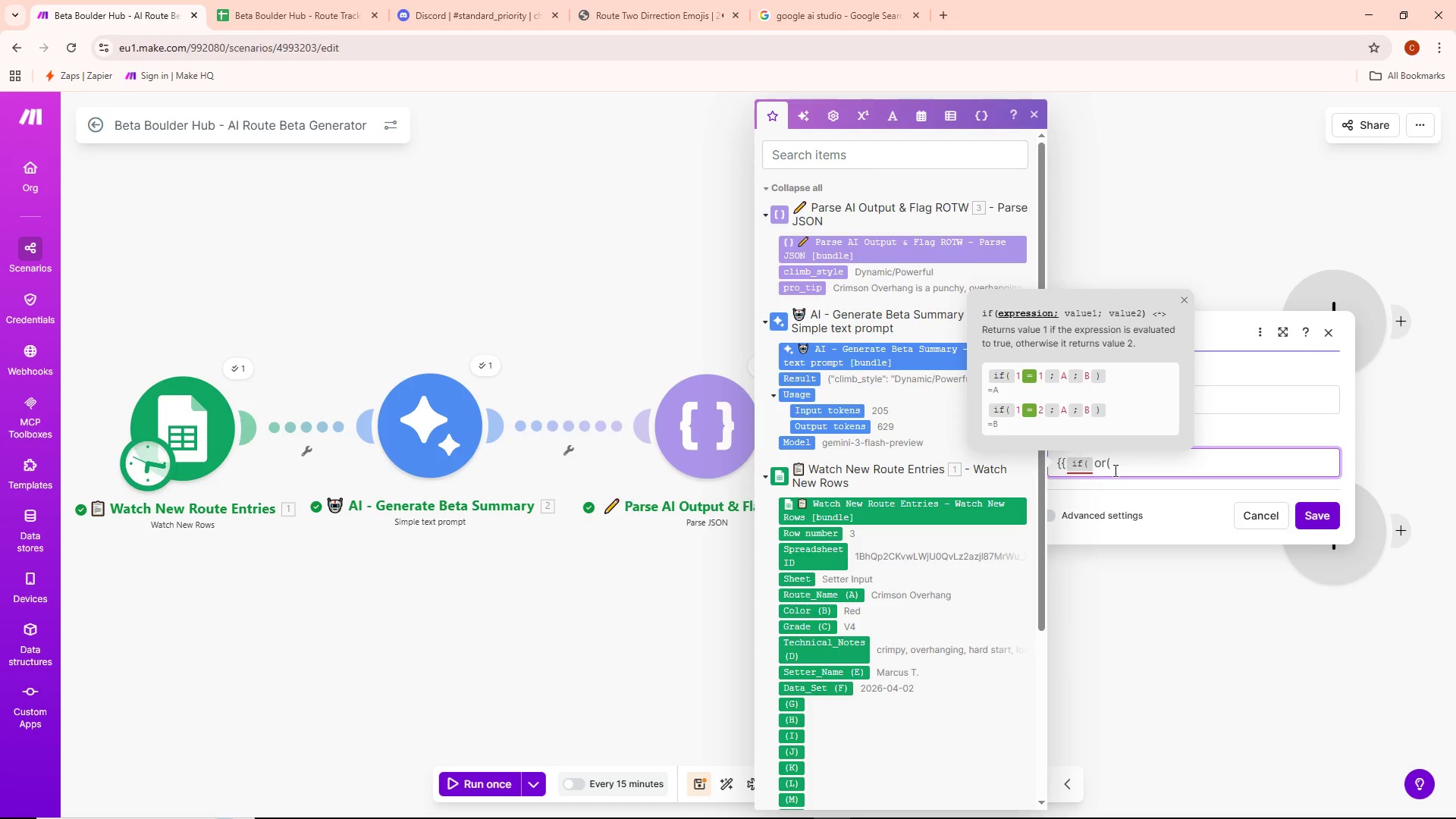 
wait(6.69)
 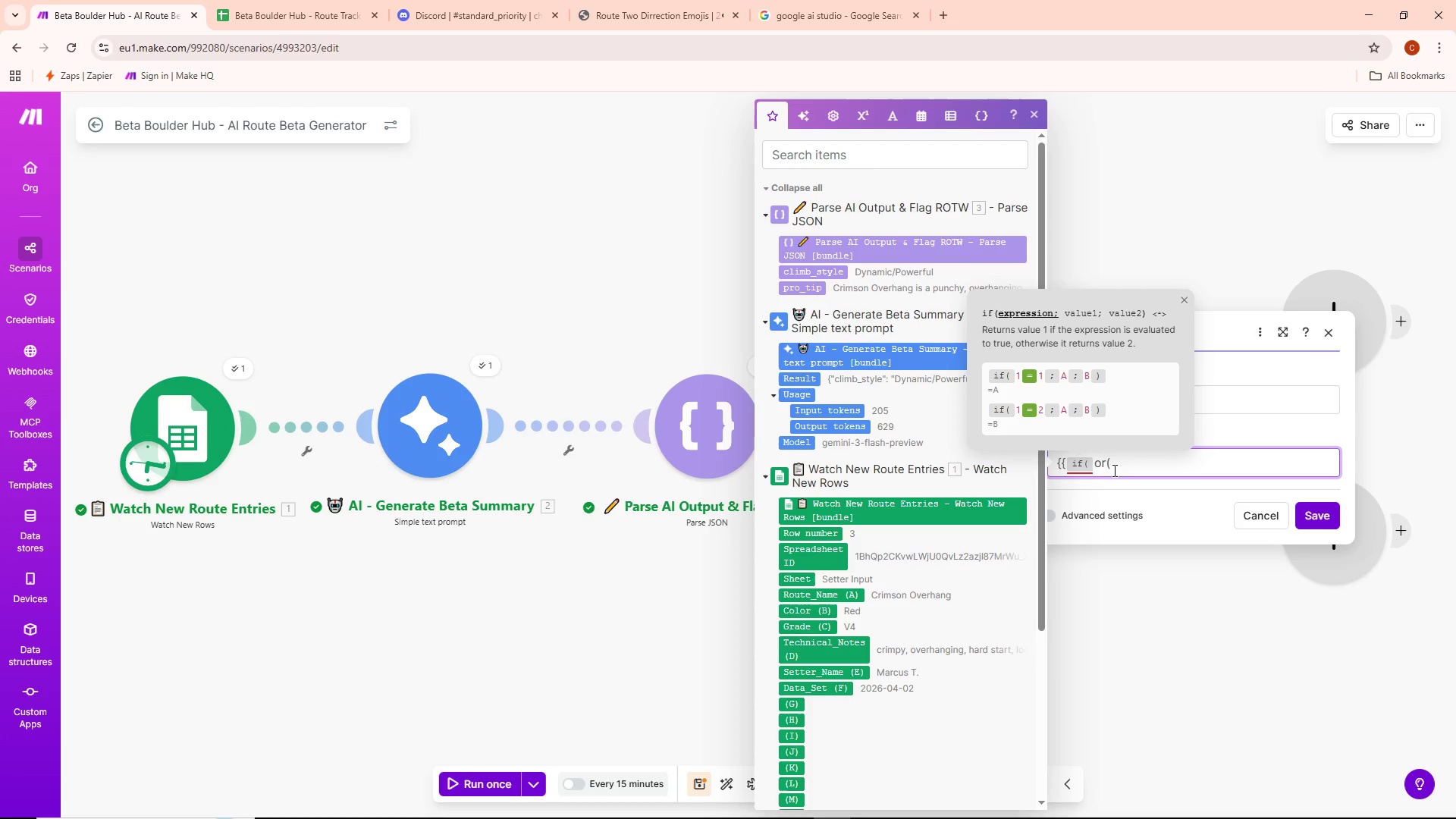 
type(contains()
 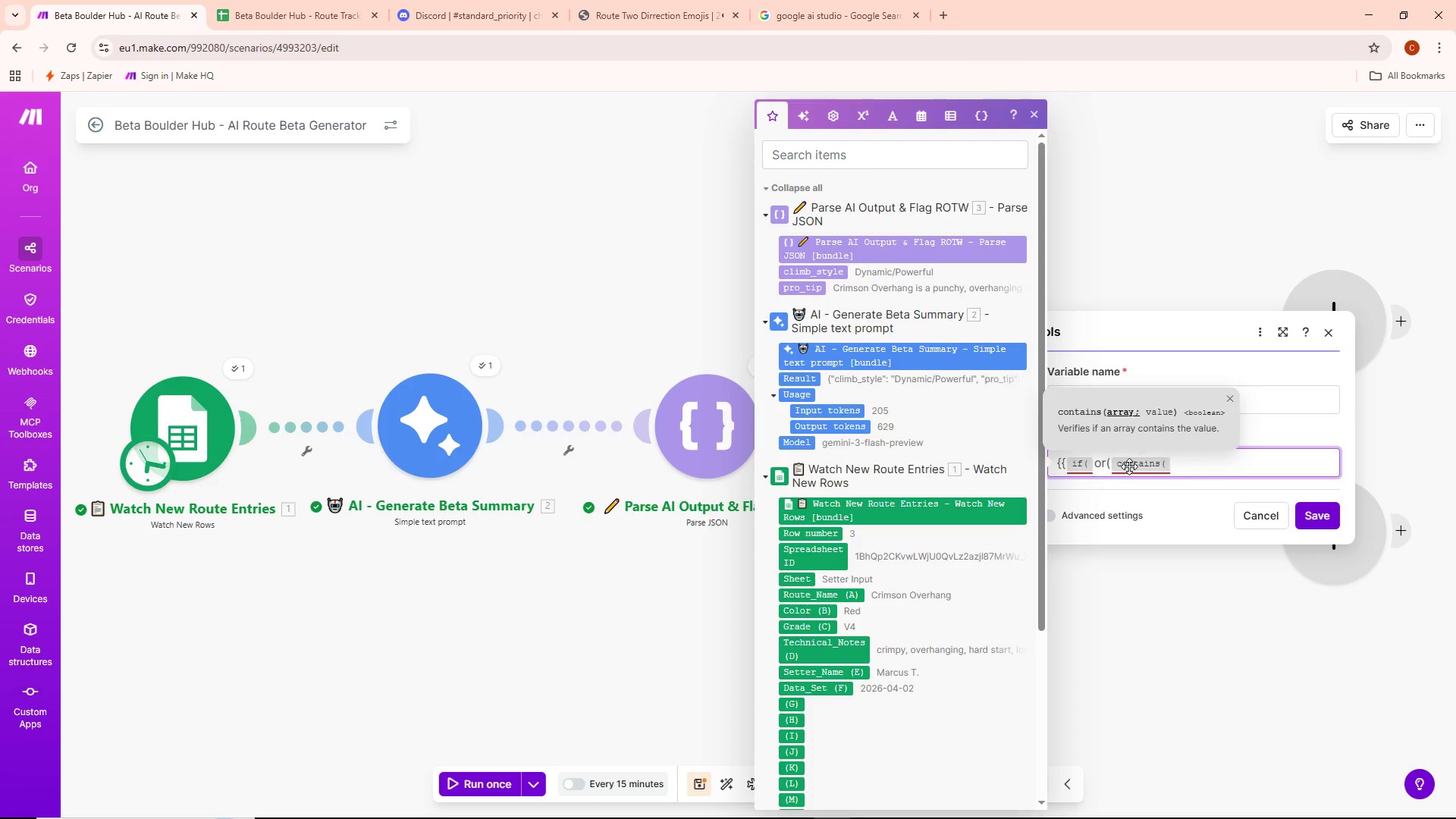 
left_click([1109, 467])
 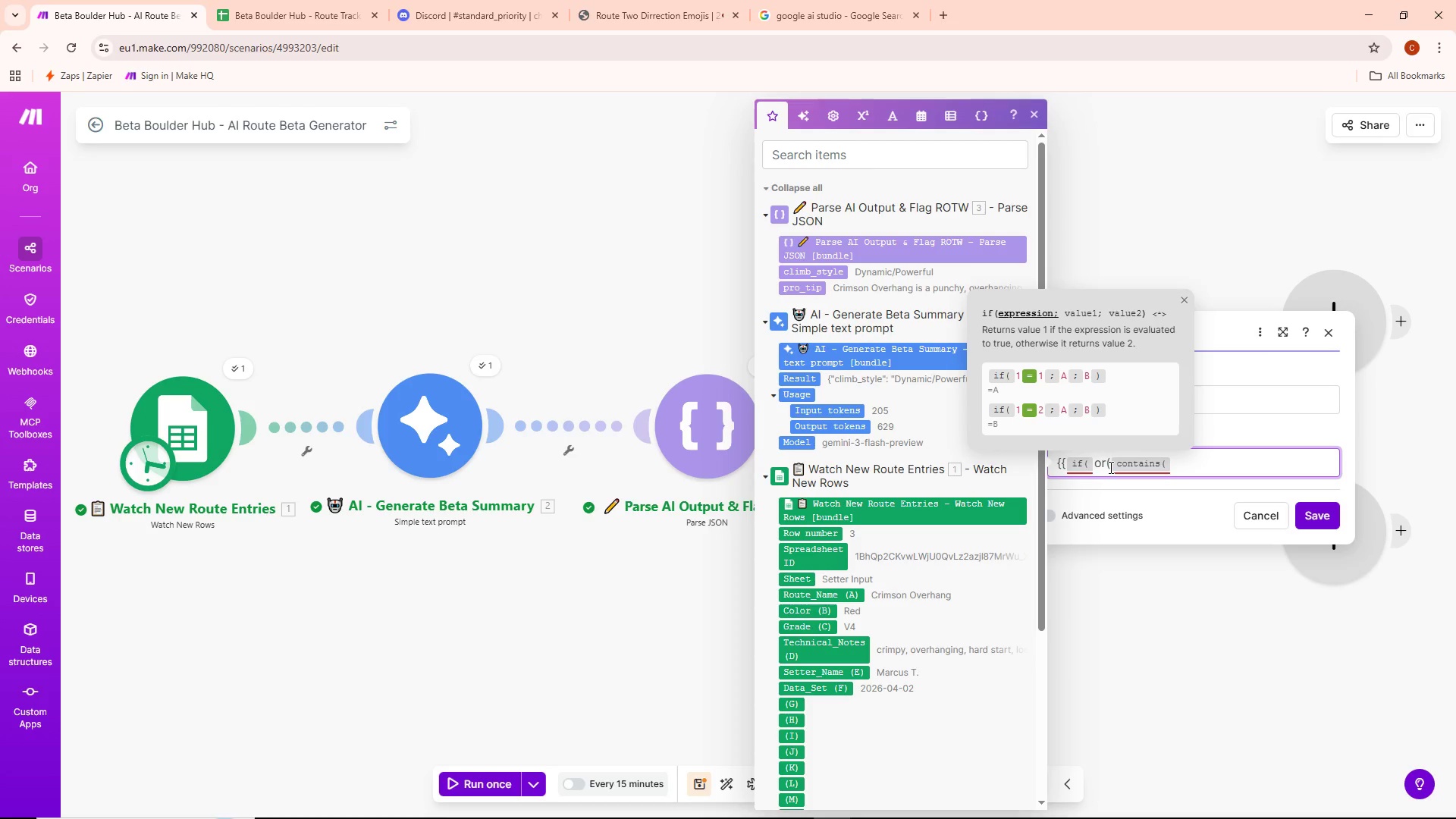 
key(Backspace)
 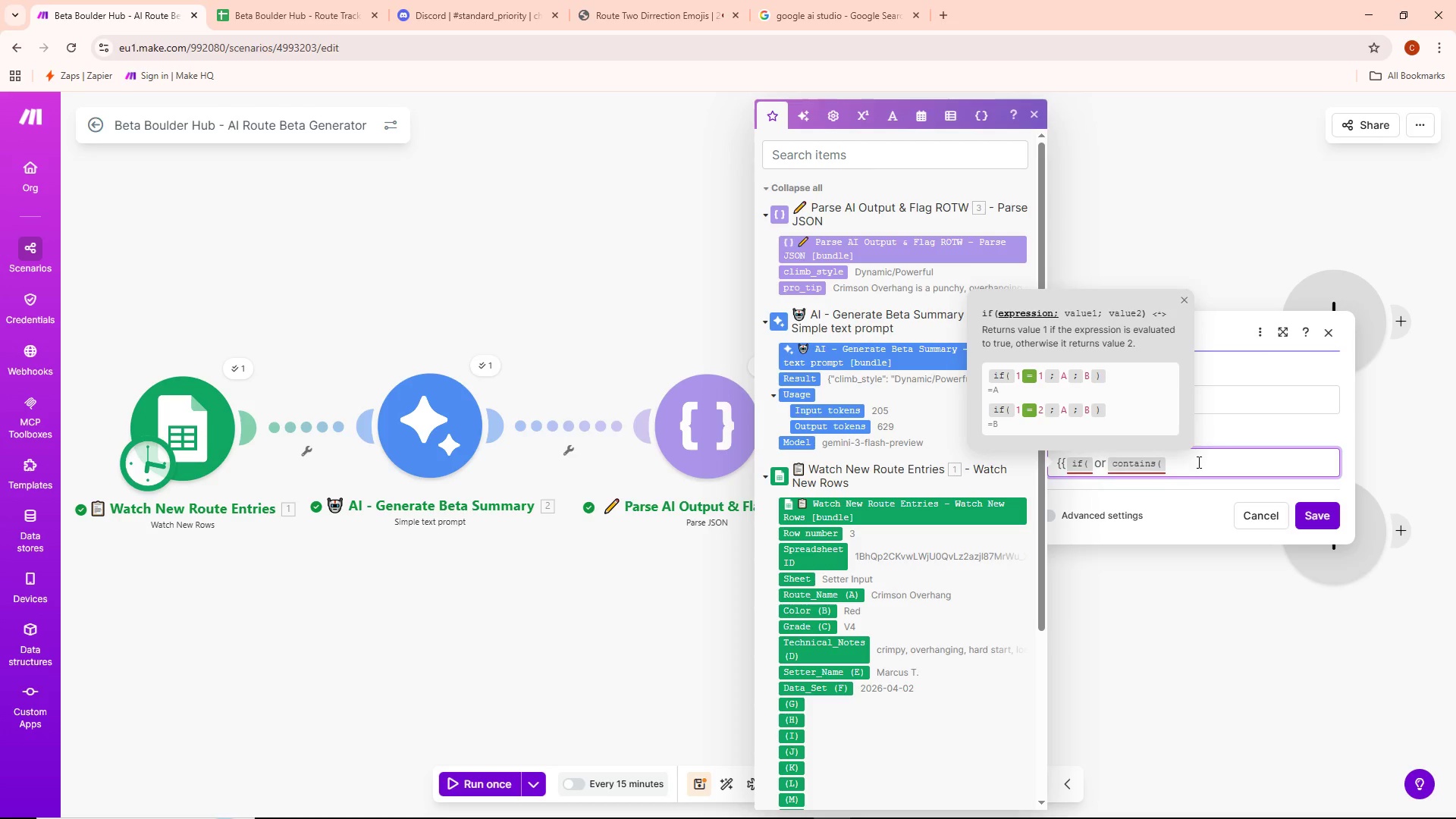 
type(lower()
 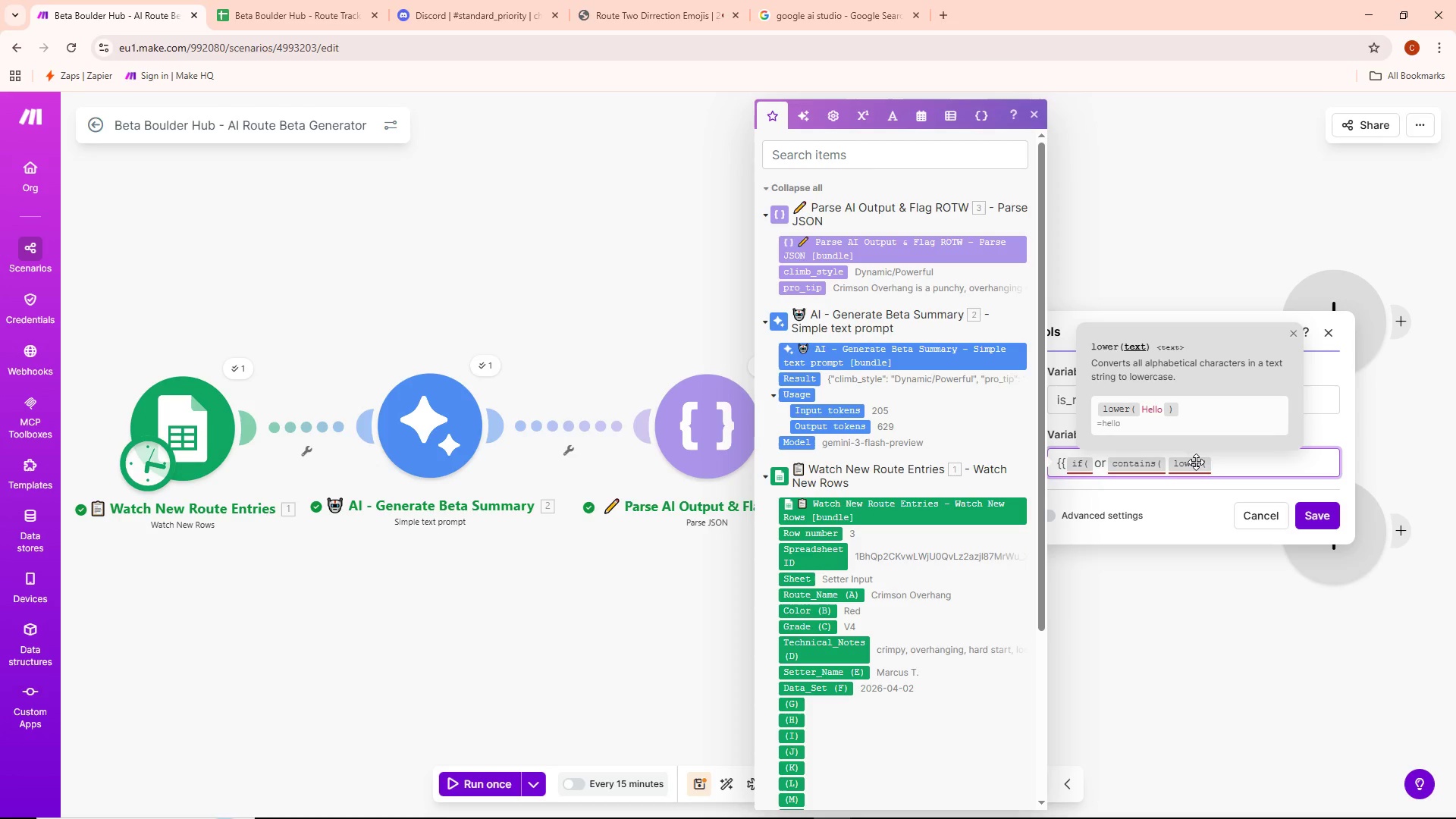 
left_click([821, 652])
 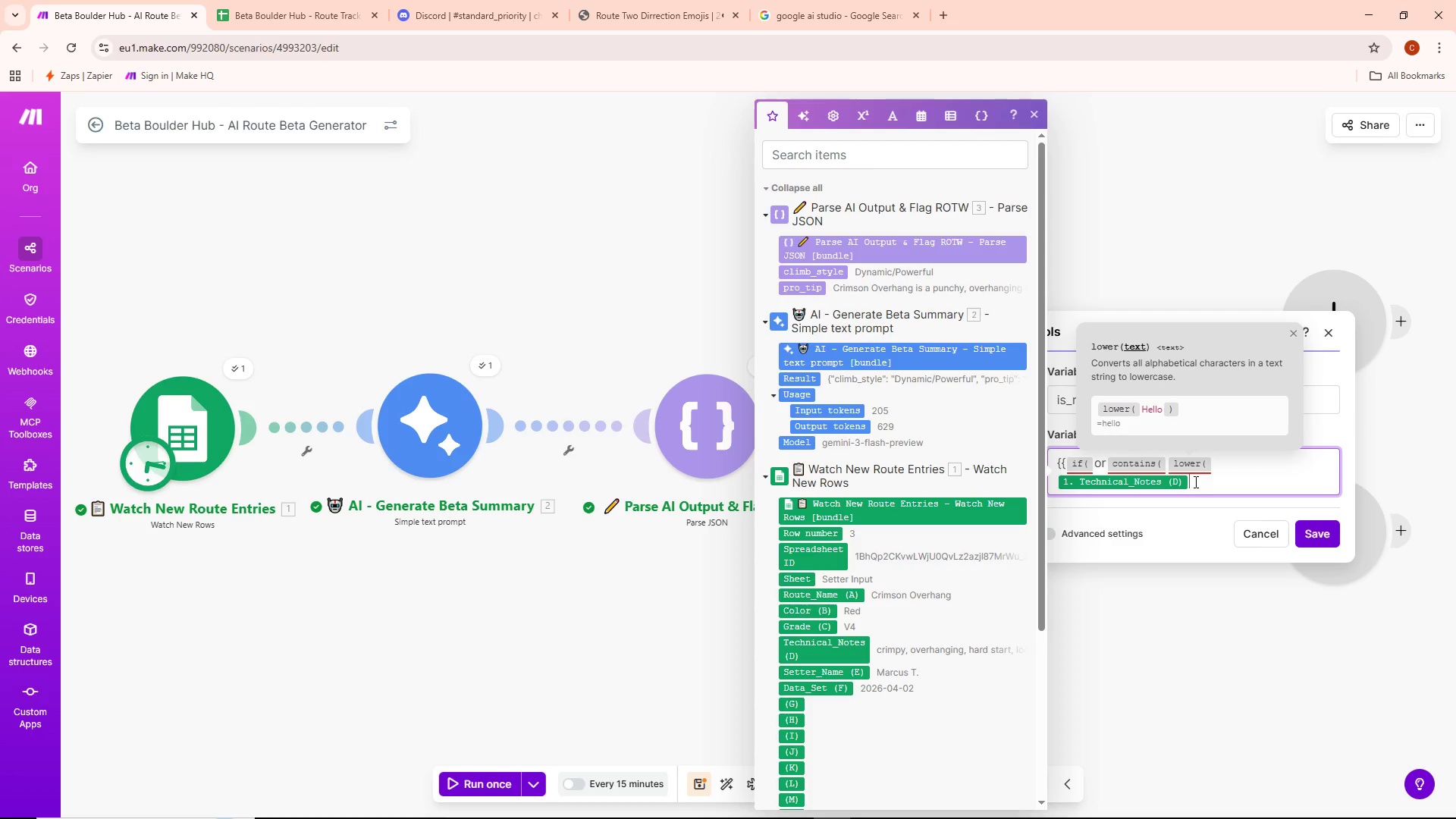 
wait(7.72)
 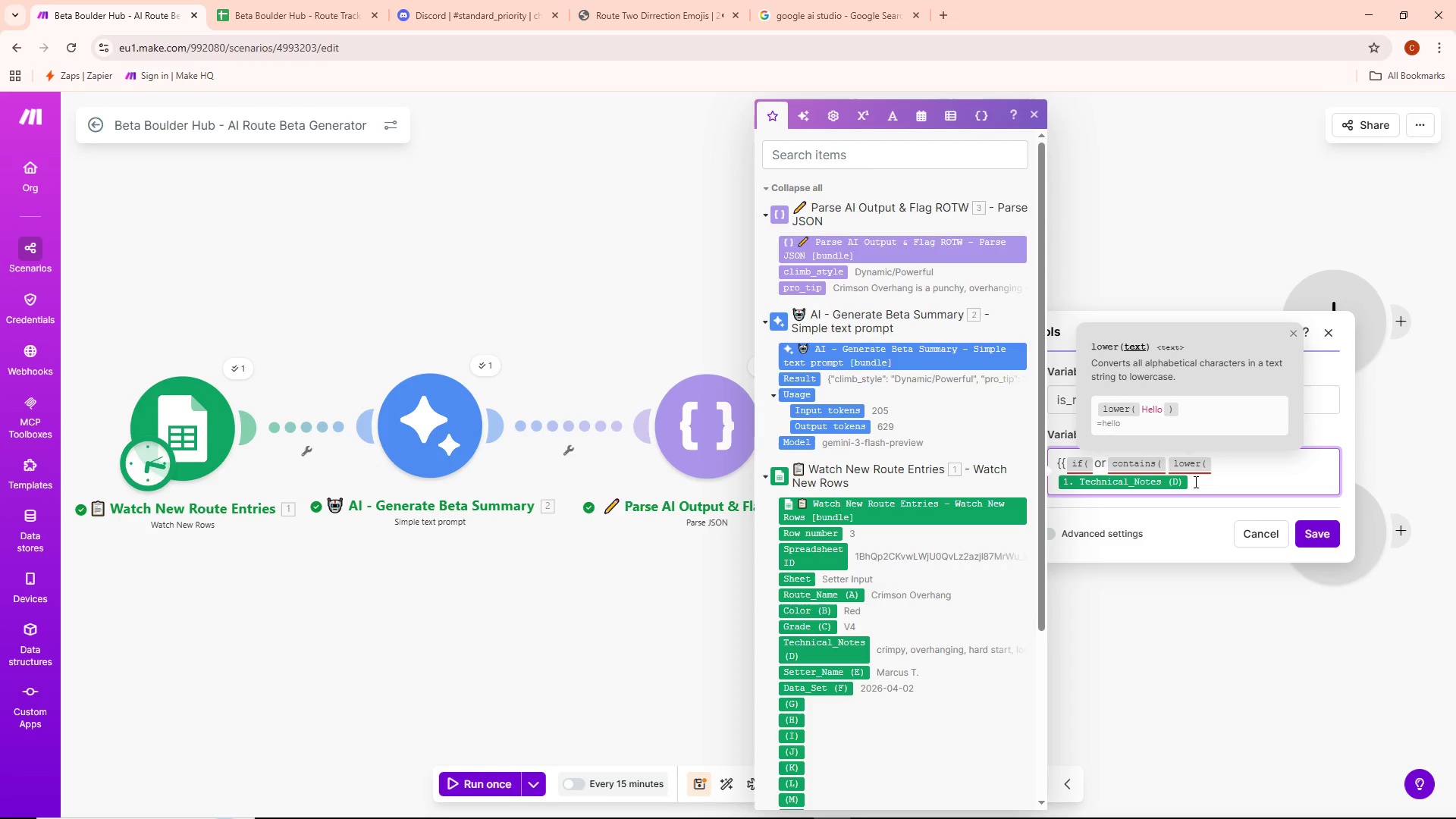 
key(Semicolon)
 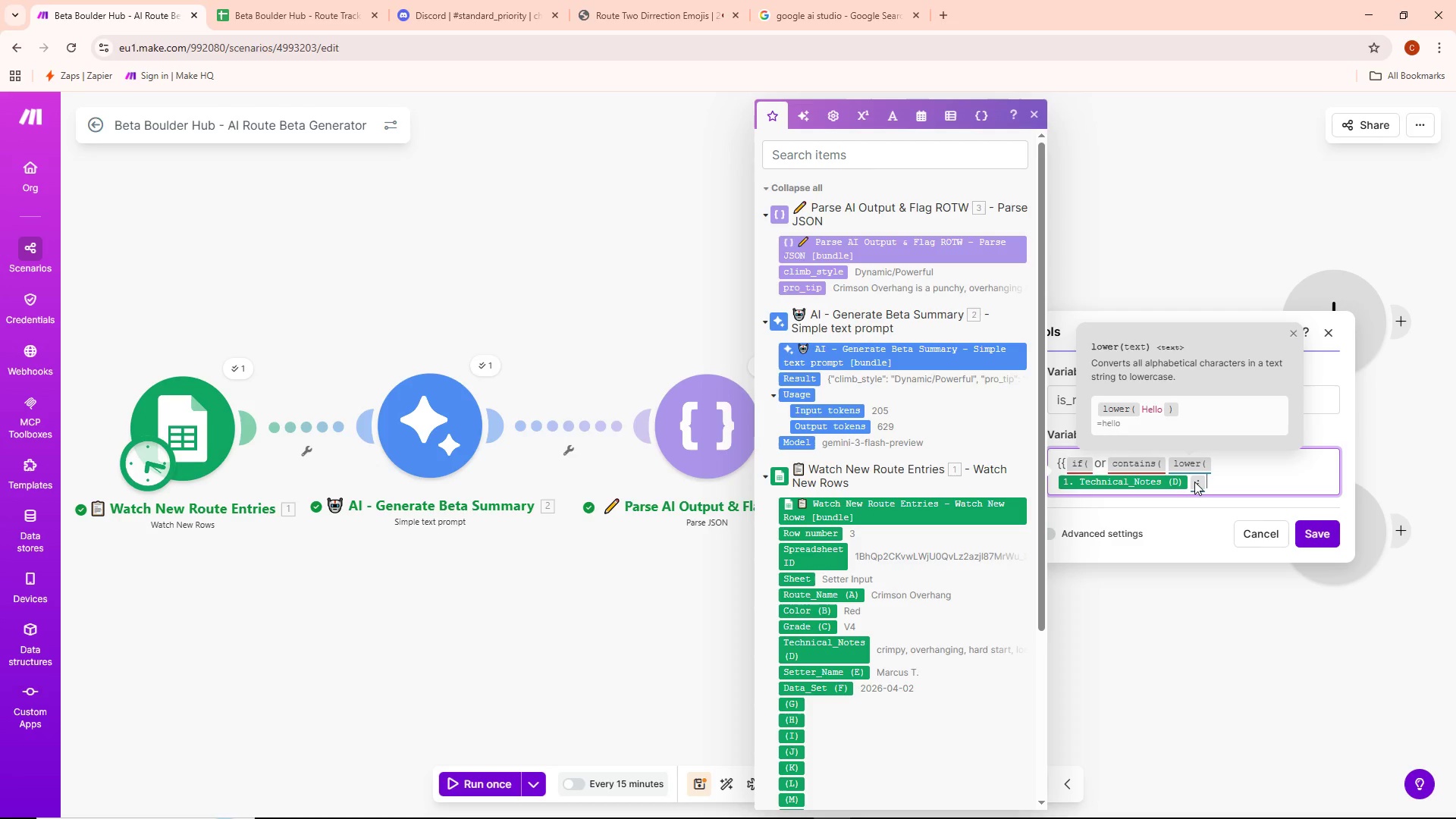 
wait(5.83)
 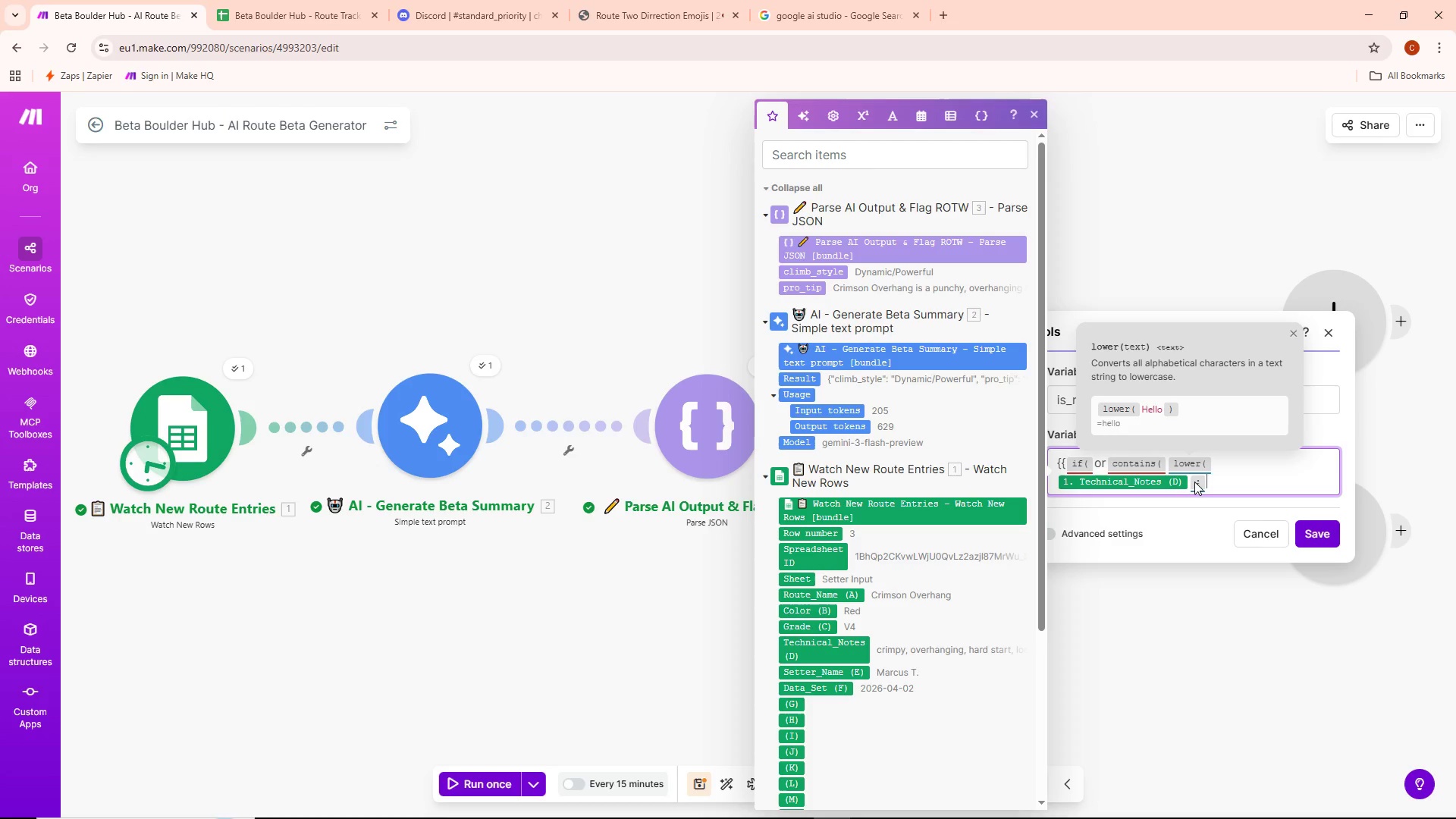 
type("project")
 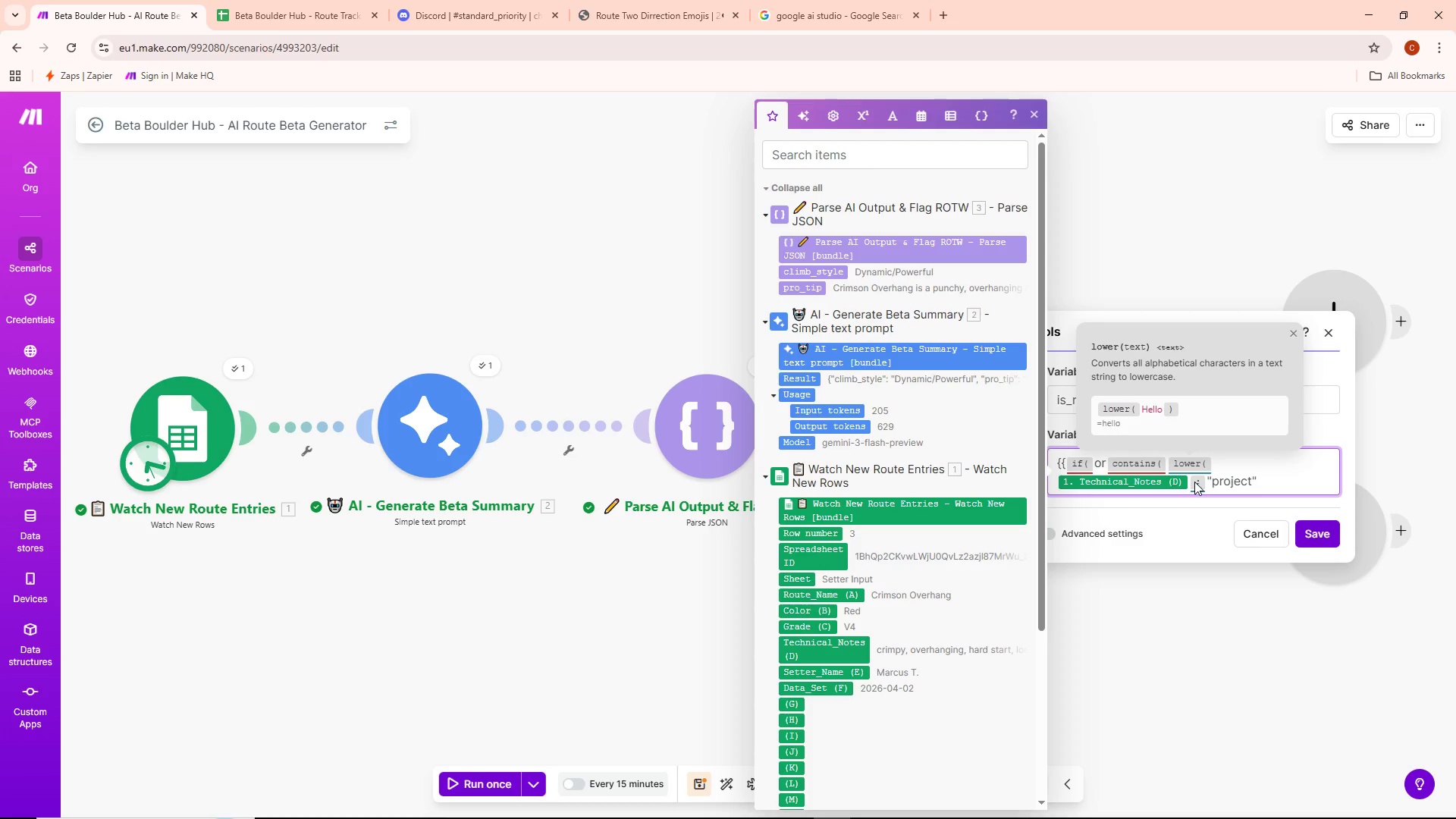 
wait(5.02)
 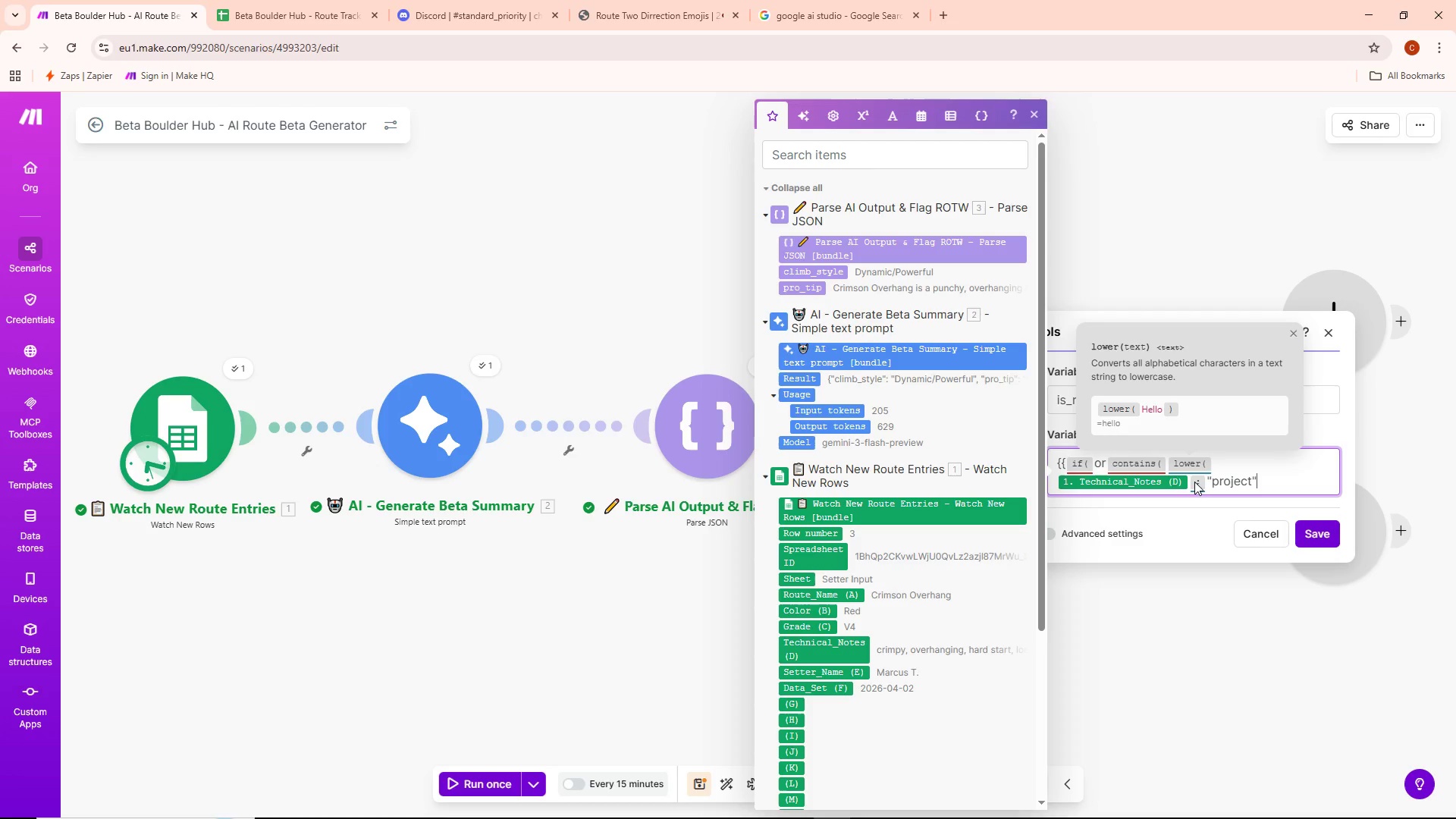 
key(ArrowRight)
 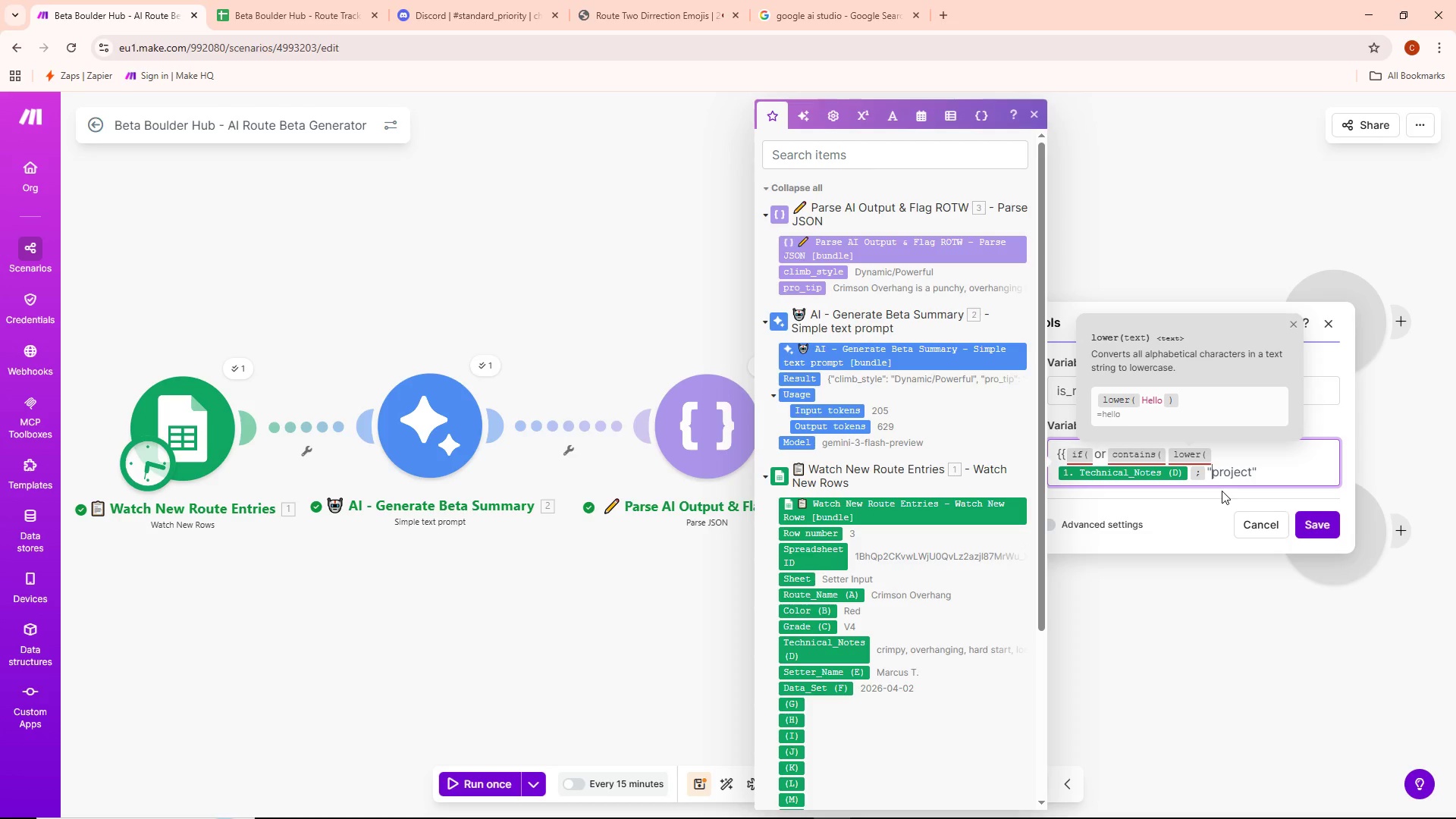 
key(Backspace)
 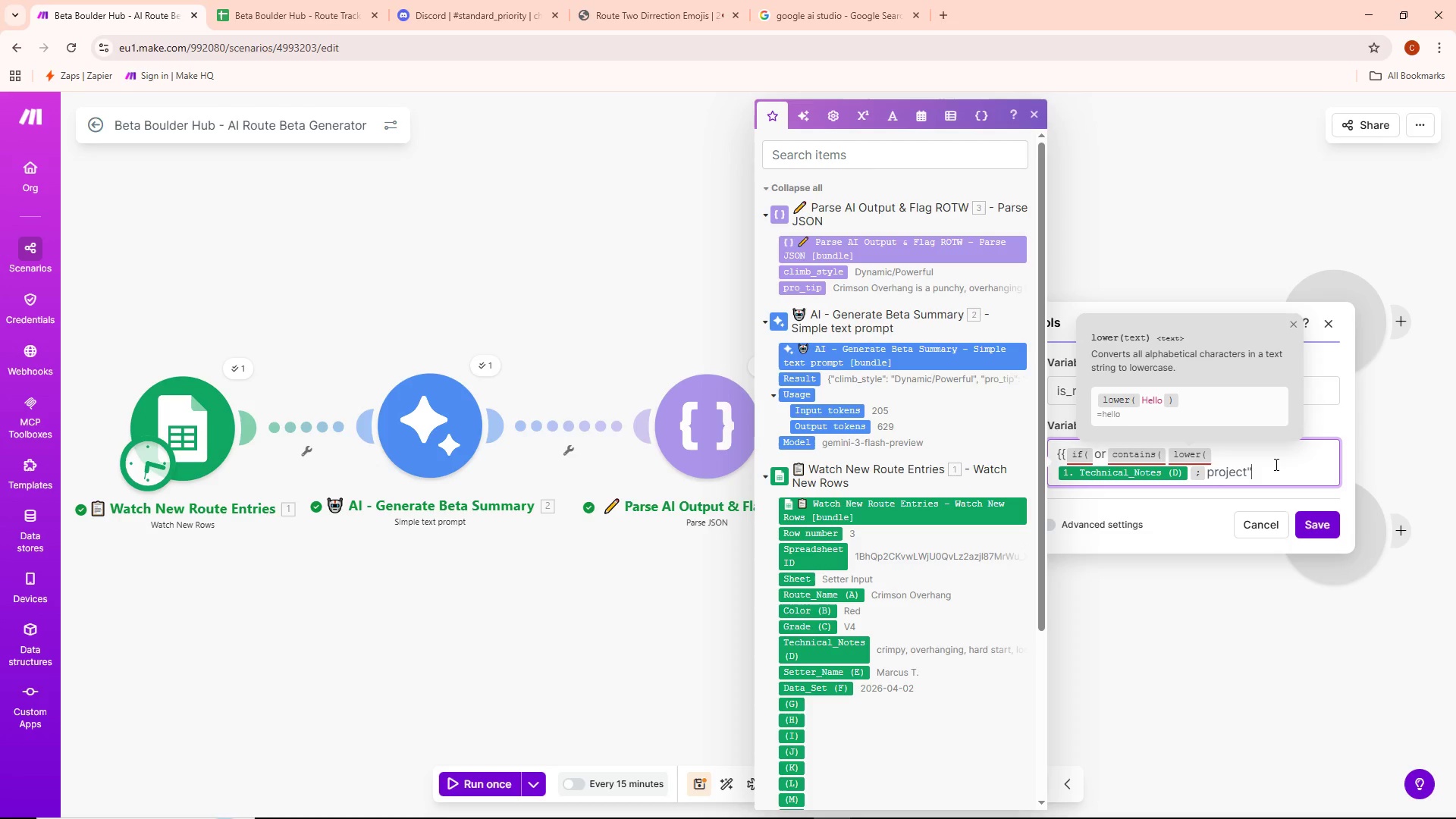 
key(Backspace)
 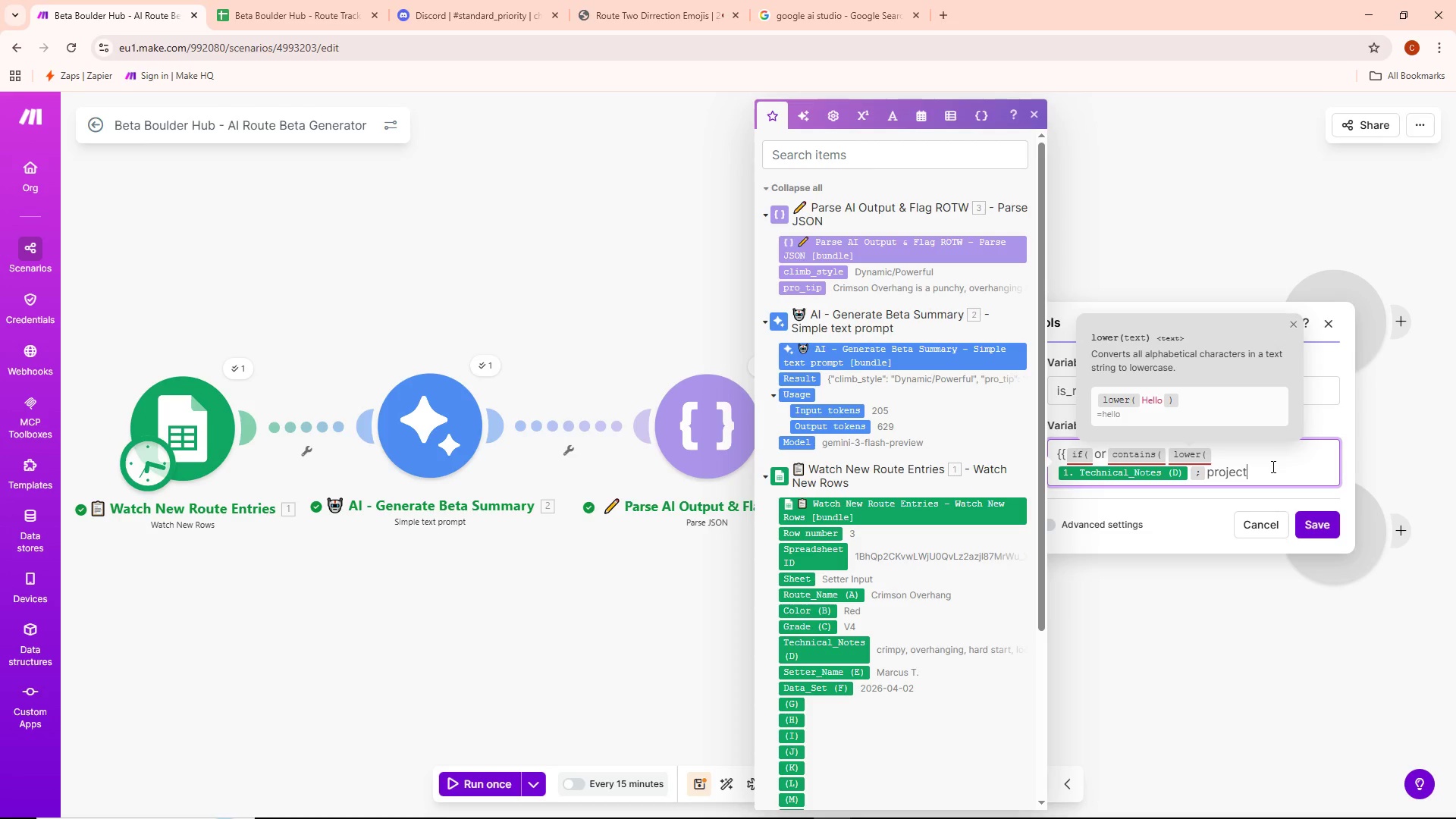 
key(Shift+0)
 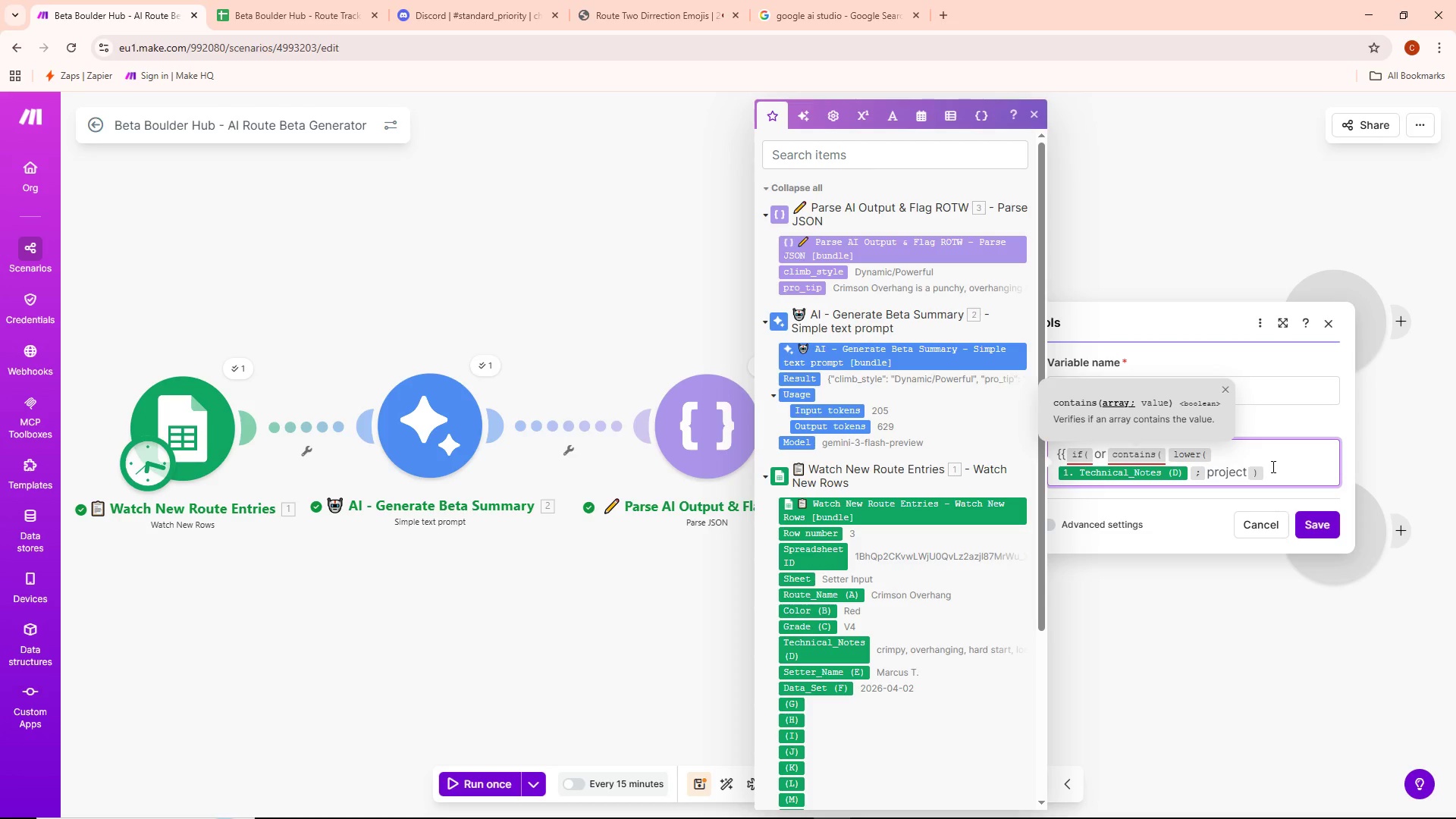 
key(Semicolon)
 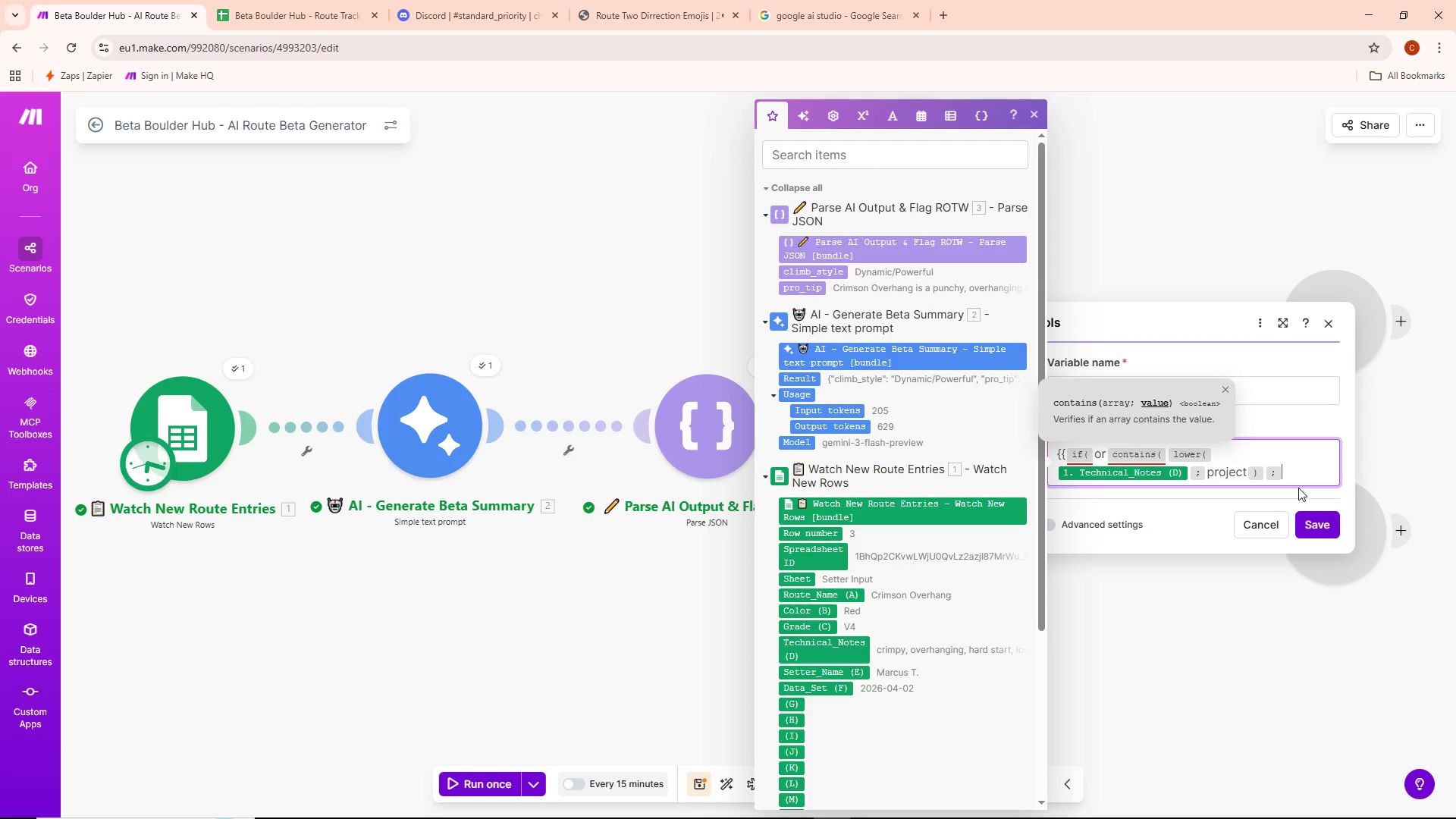 
type( [Insert]contaio)
key(Backspace)
type(ns()
 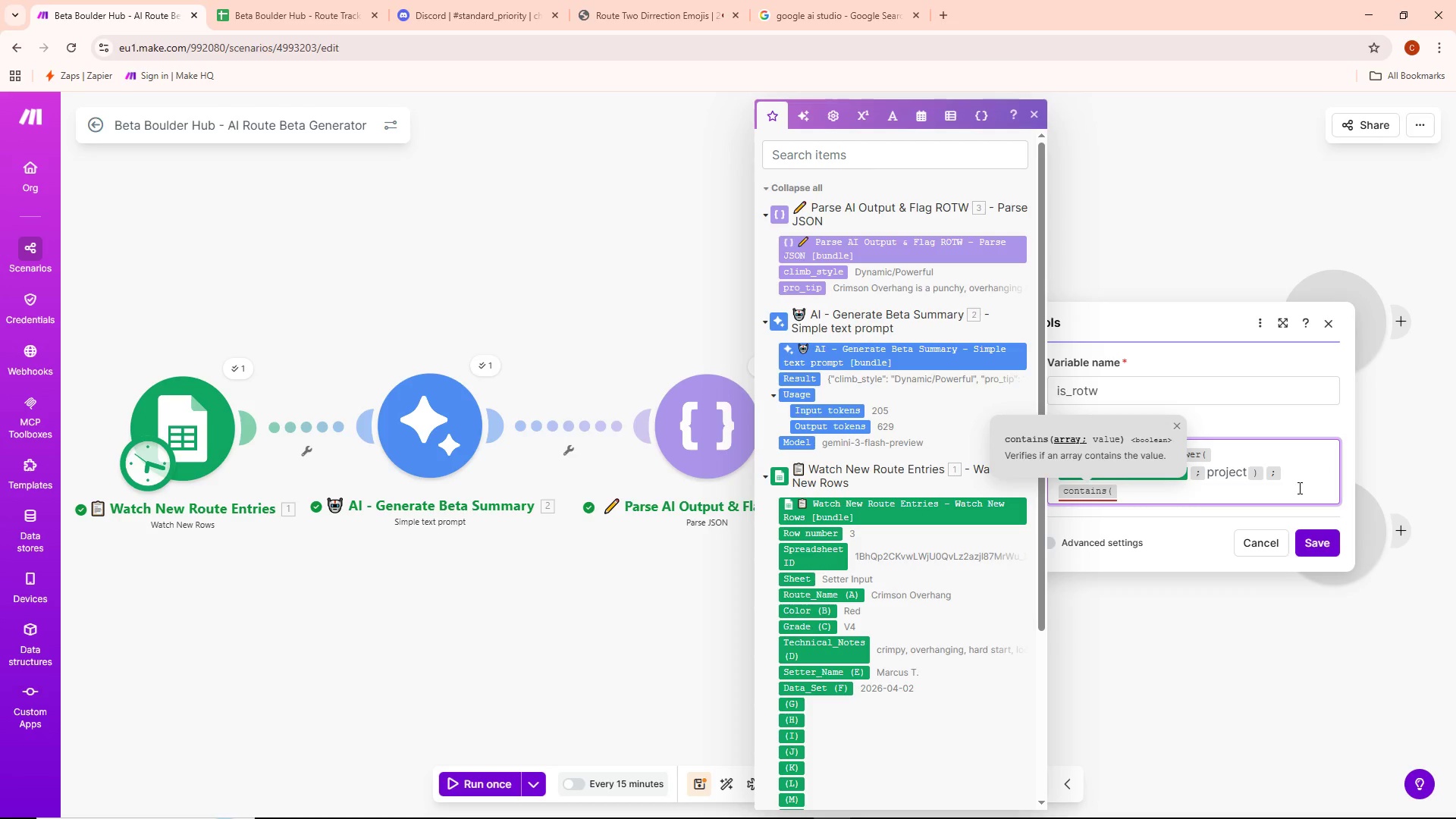 
type((lower)
 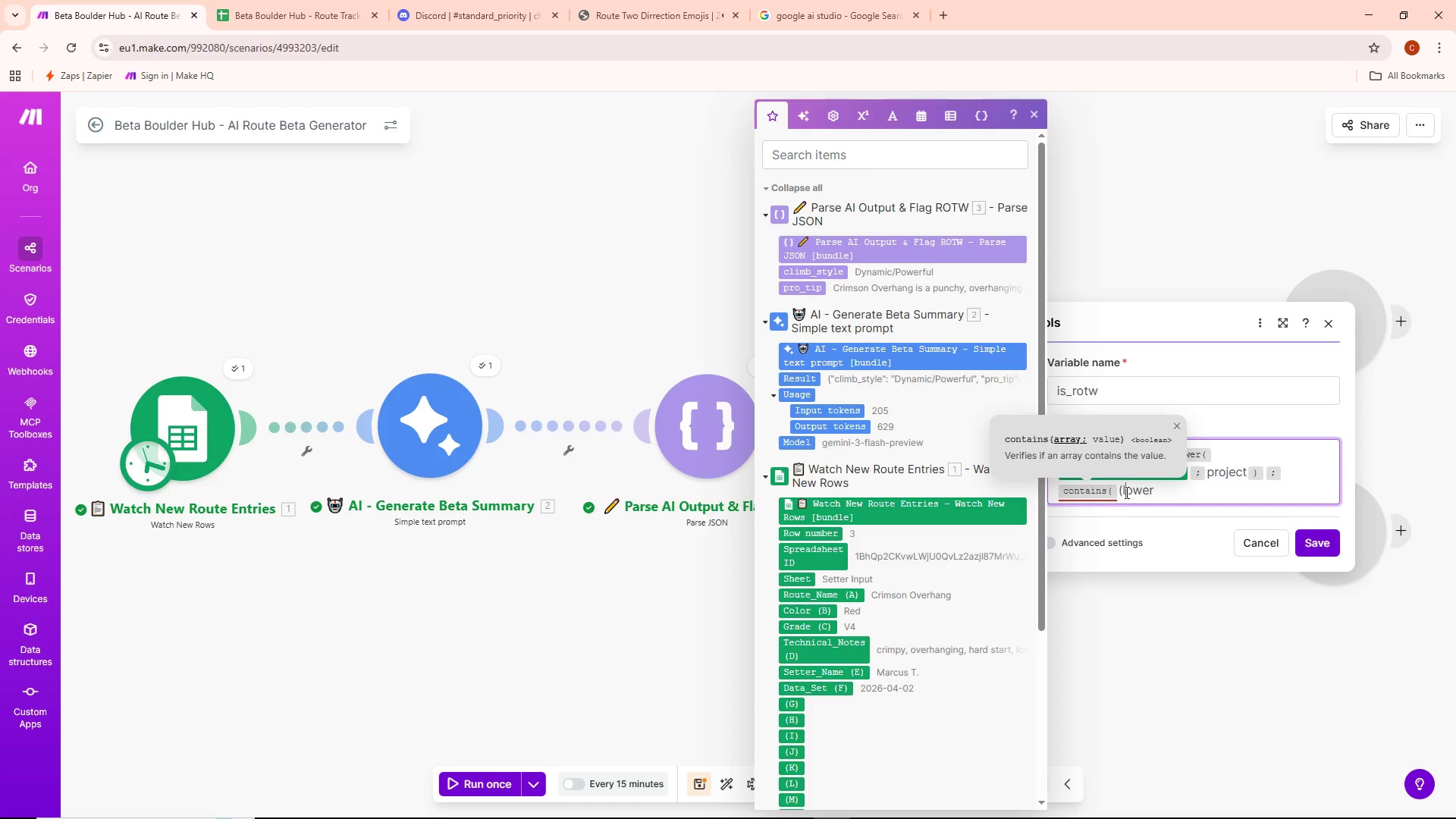 
key(ArrowLeft)
 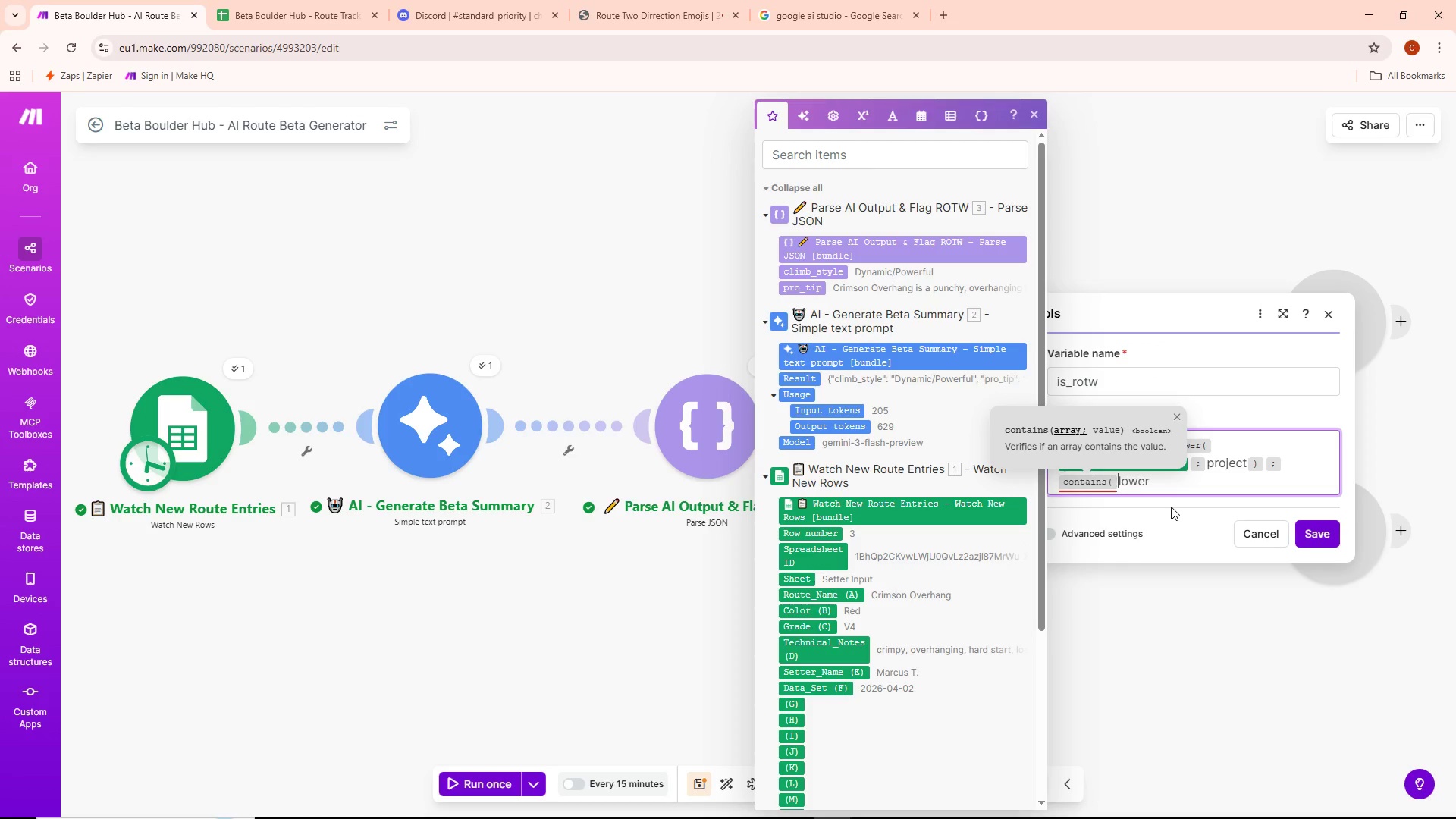 
key(Backspace)
 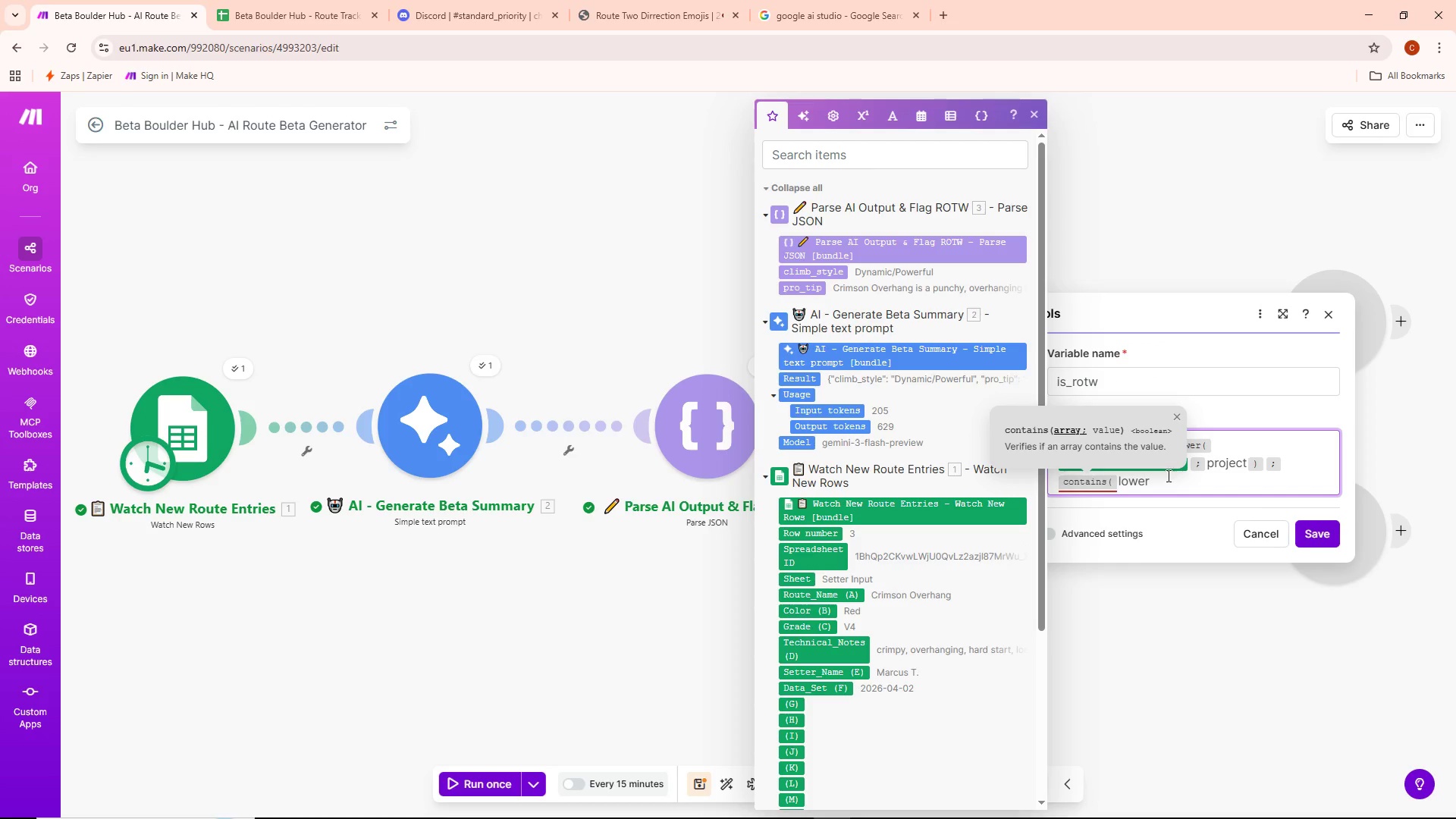 
left_click([1163, 483])
 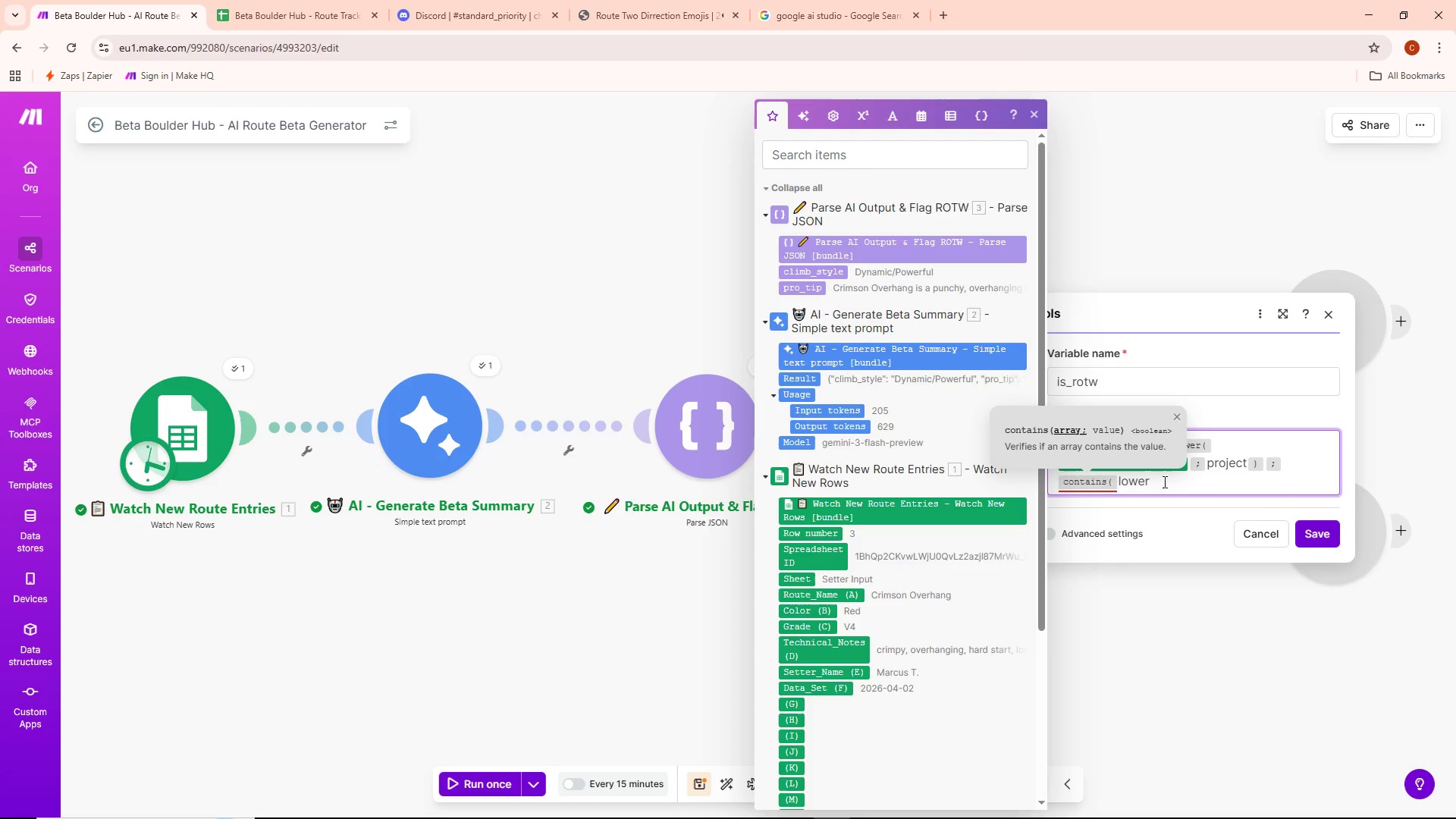 
key(Shift+ShiftLeft)
 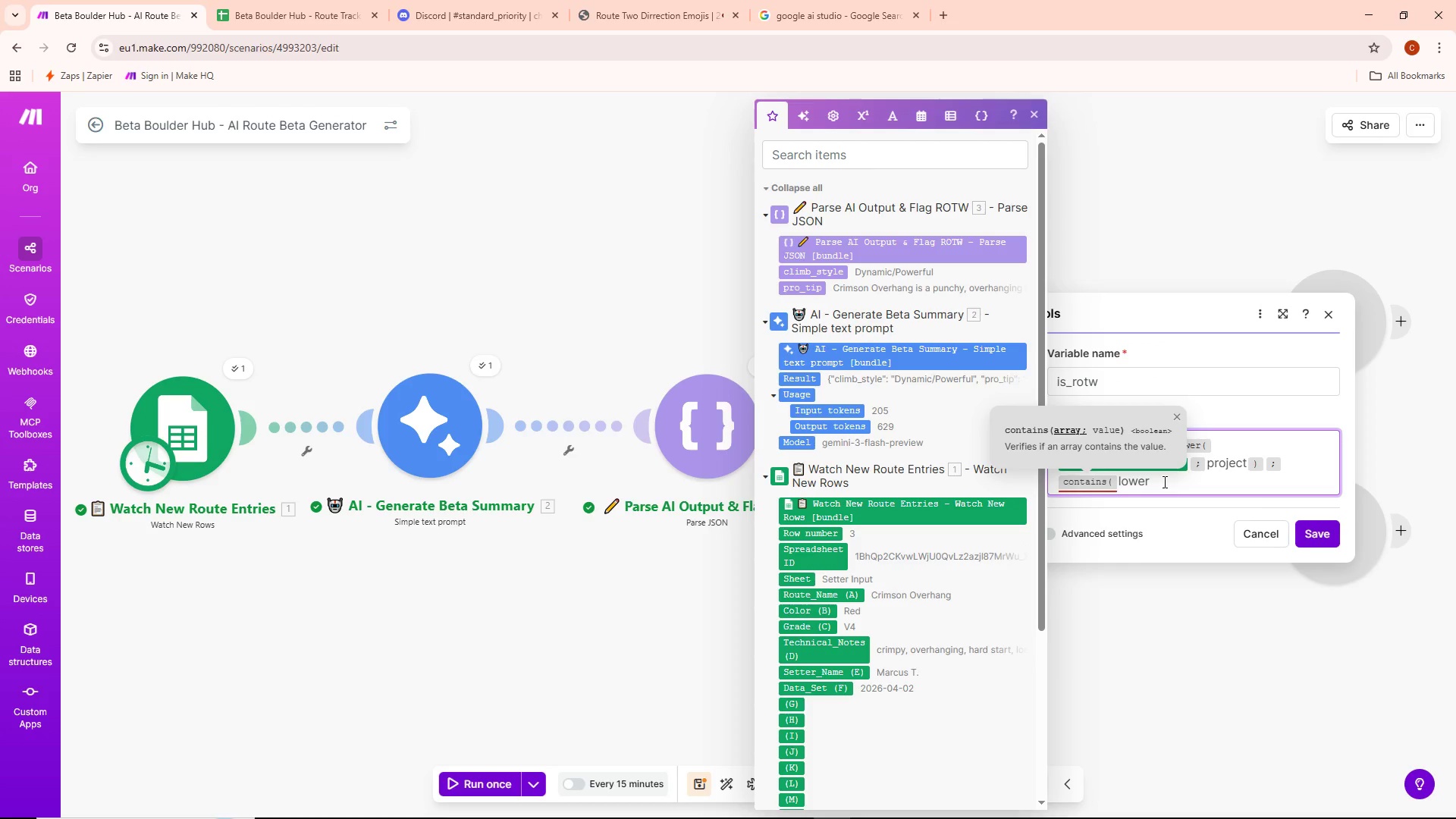 
key(Shift+9)
 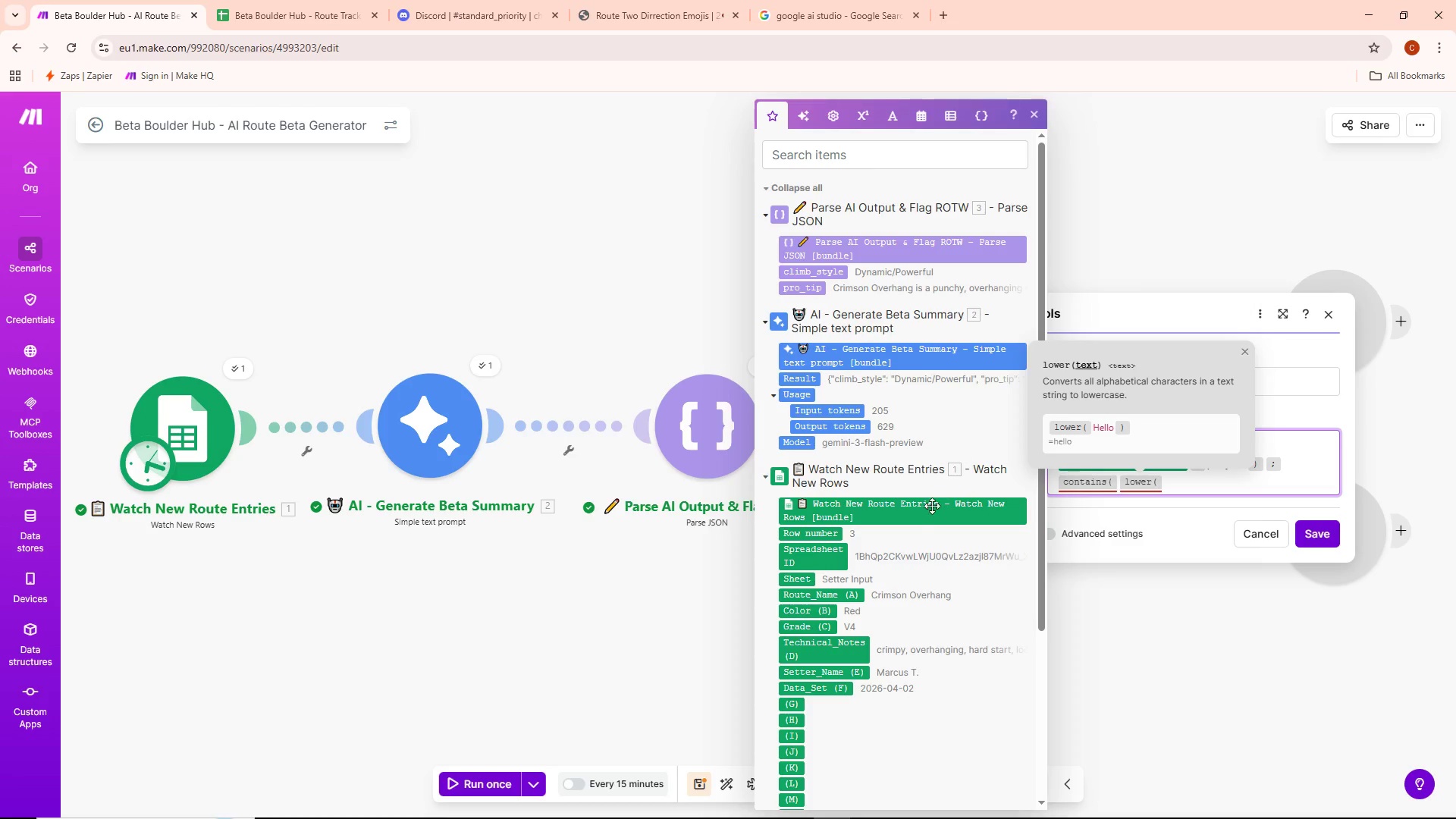 
wait(5.28)
 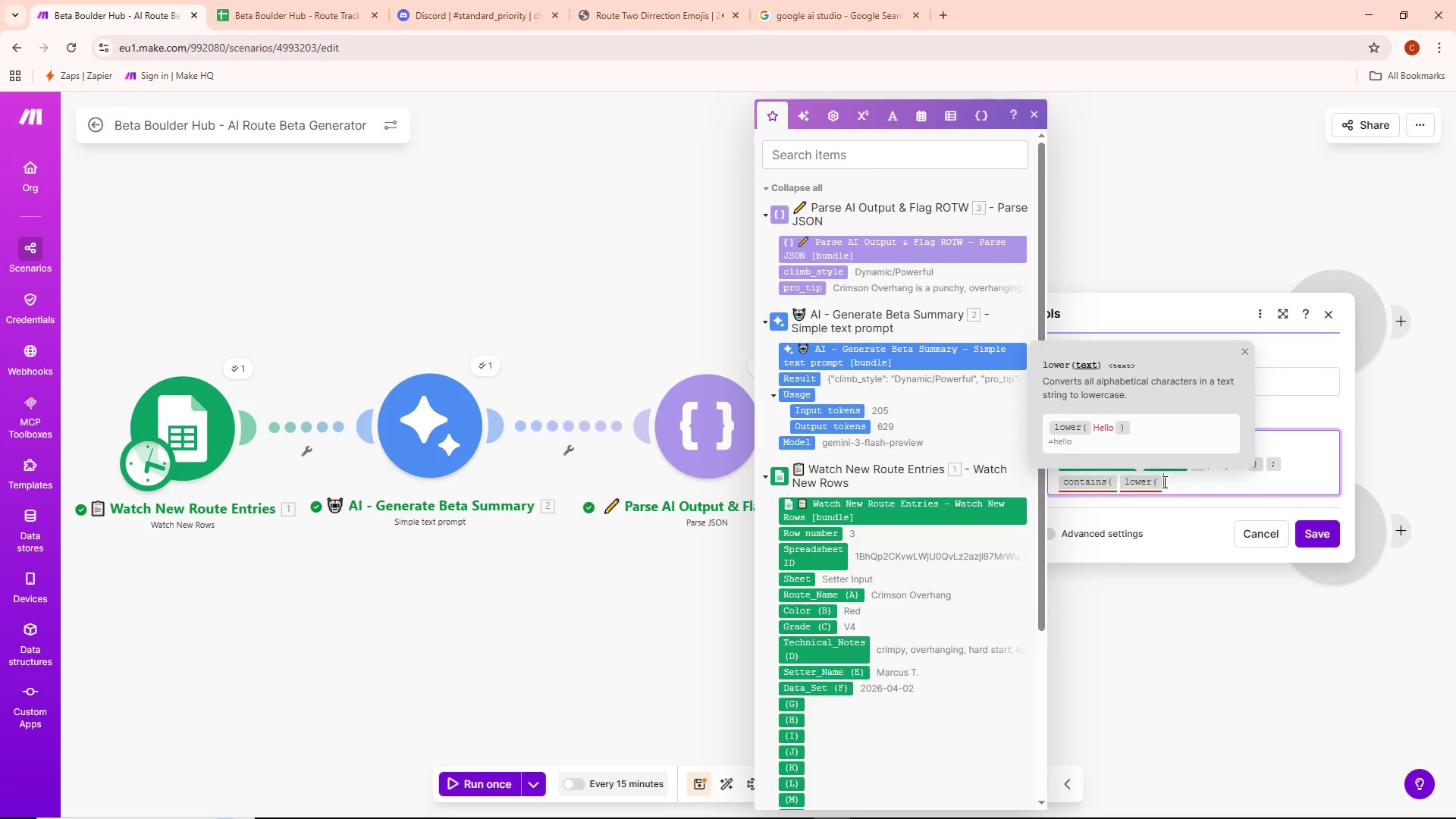 
left_click([847, 652])
 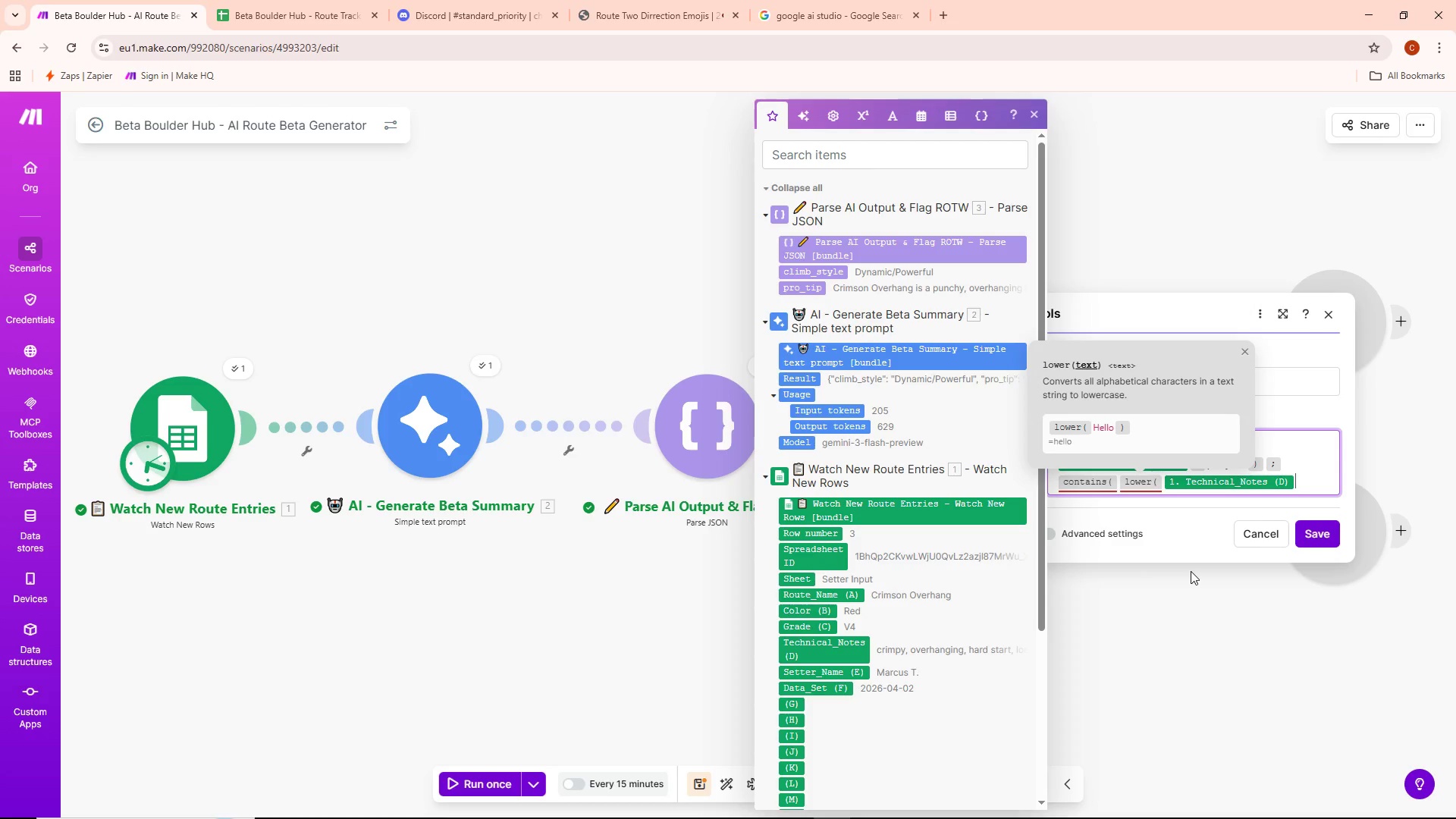 
key(Semicolon)
 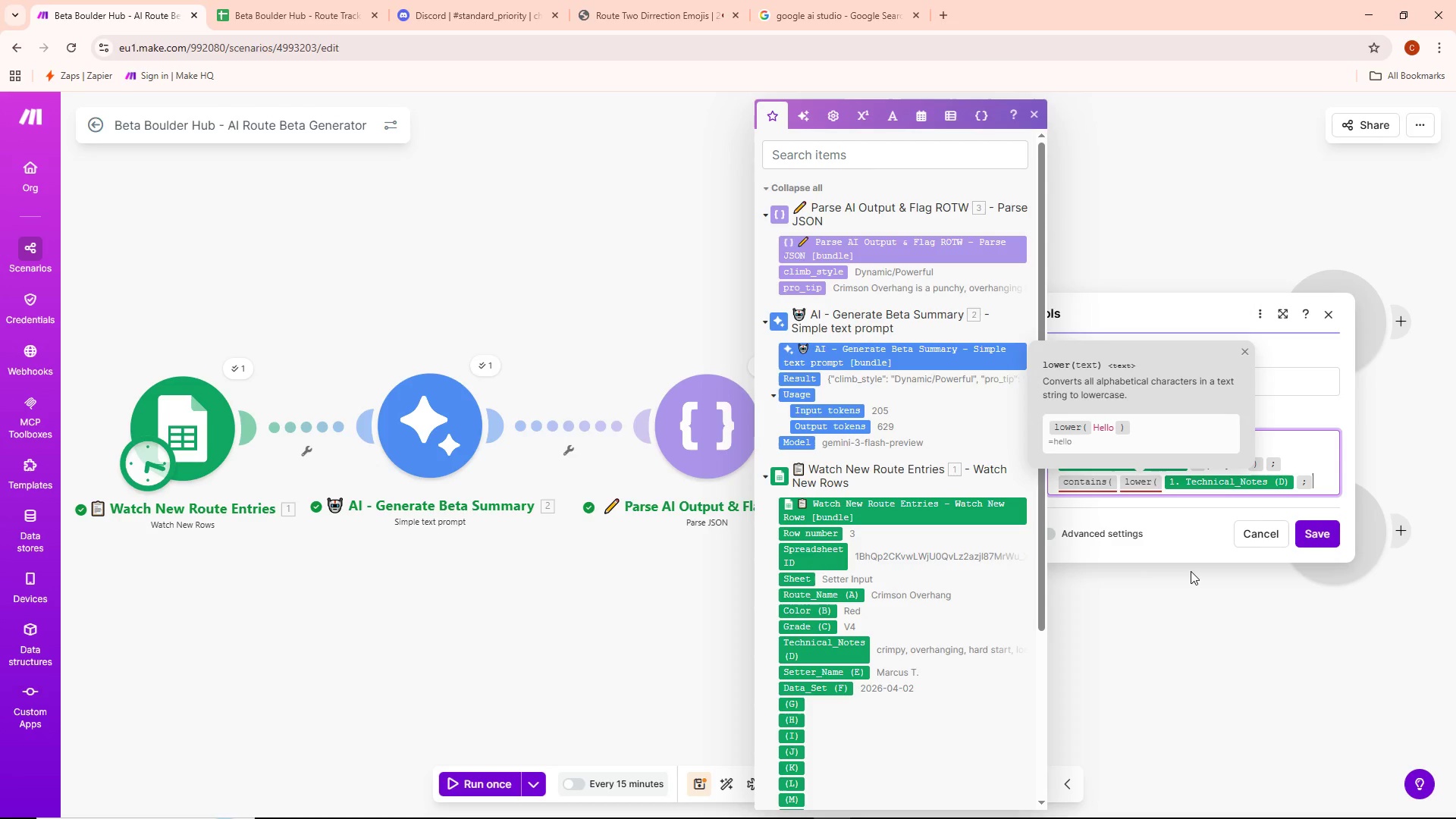 
wait(6.0)
 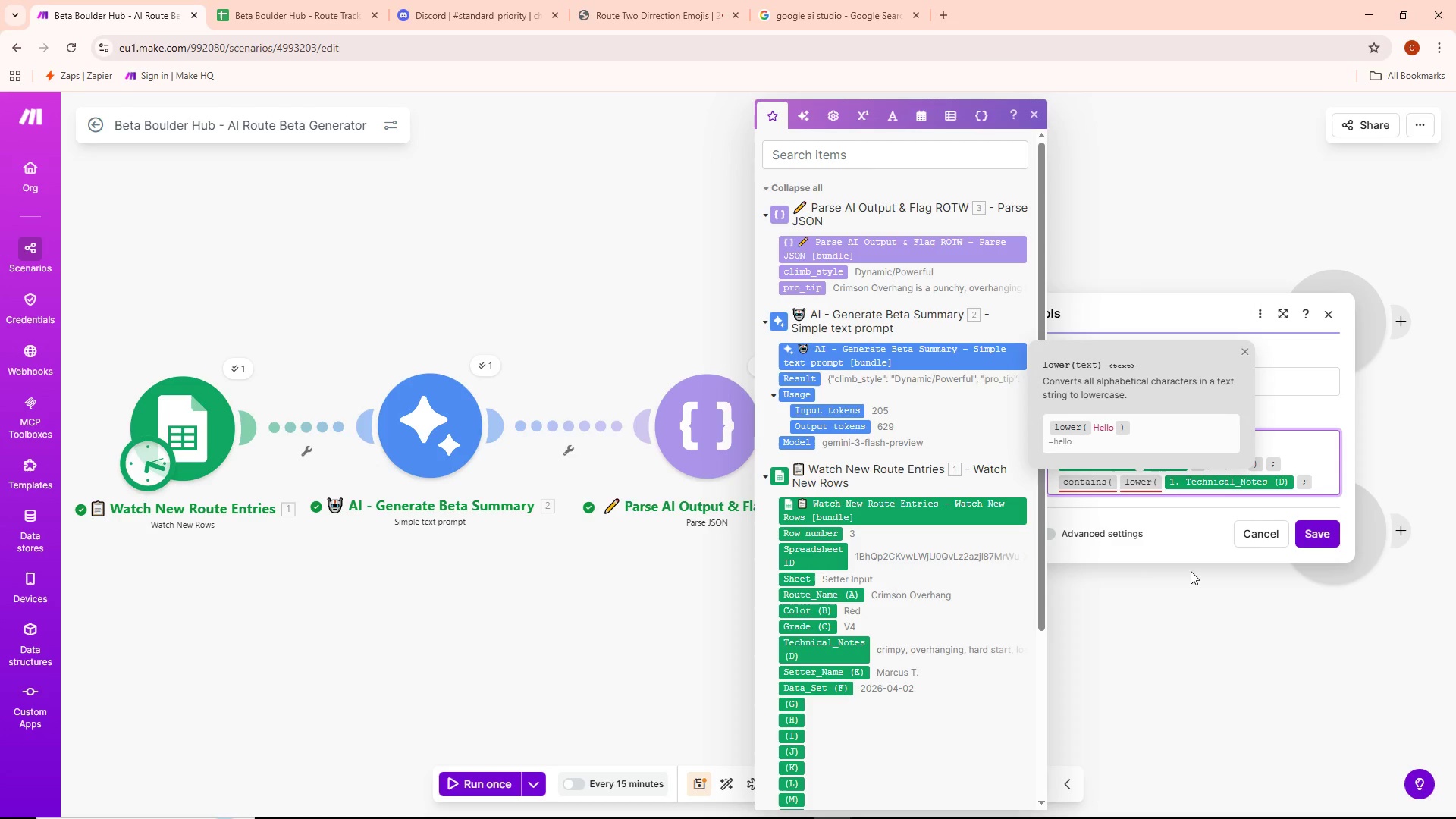 
type(feature;)
 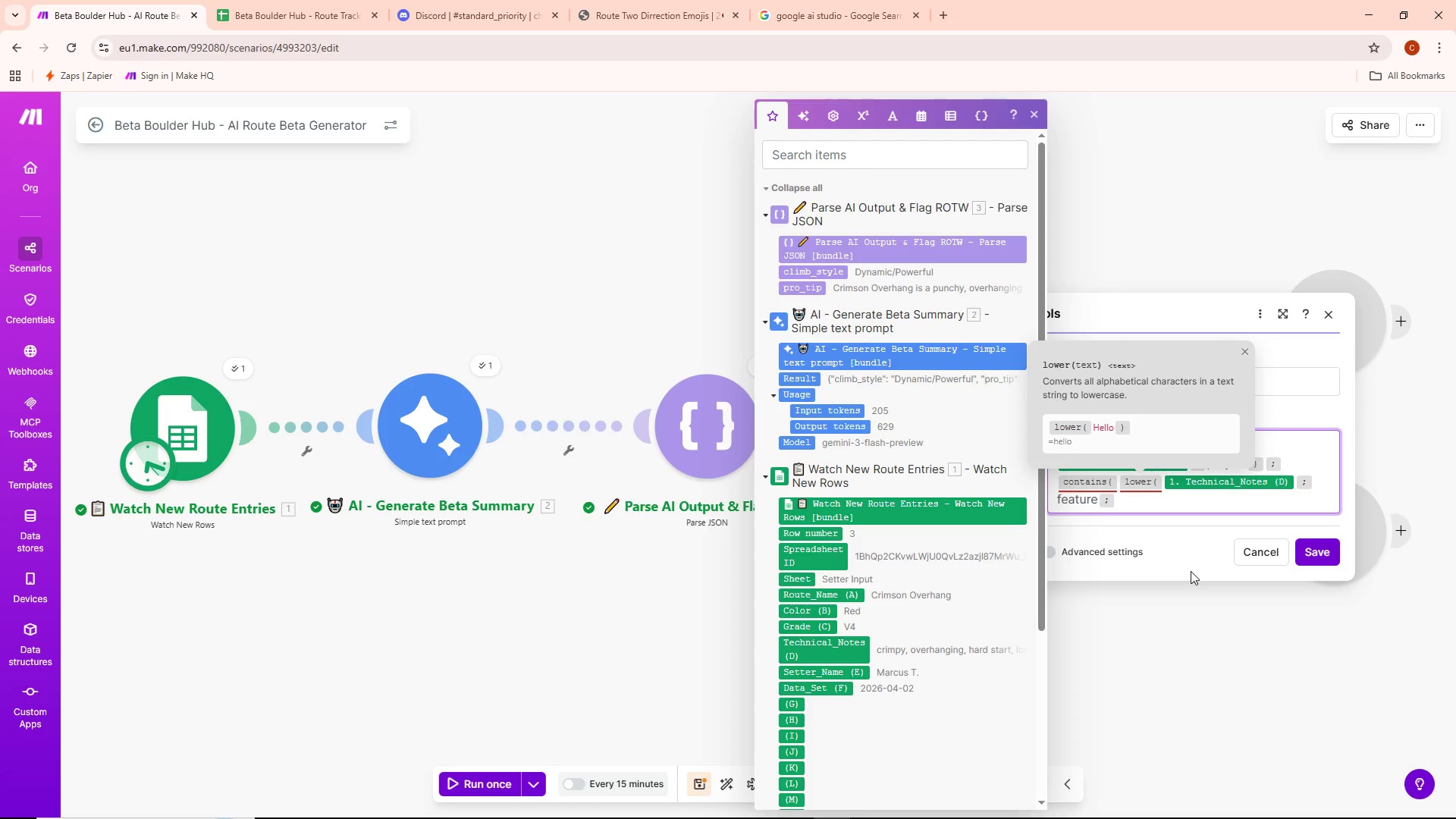 
type(Yes)
 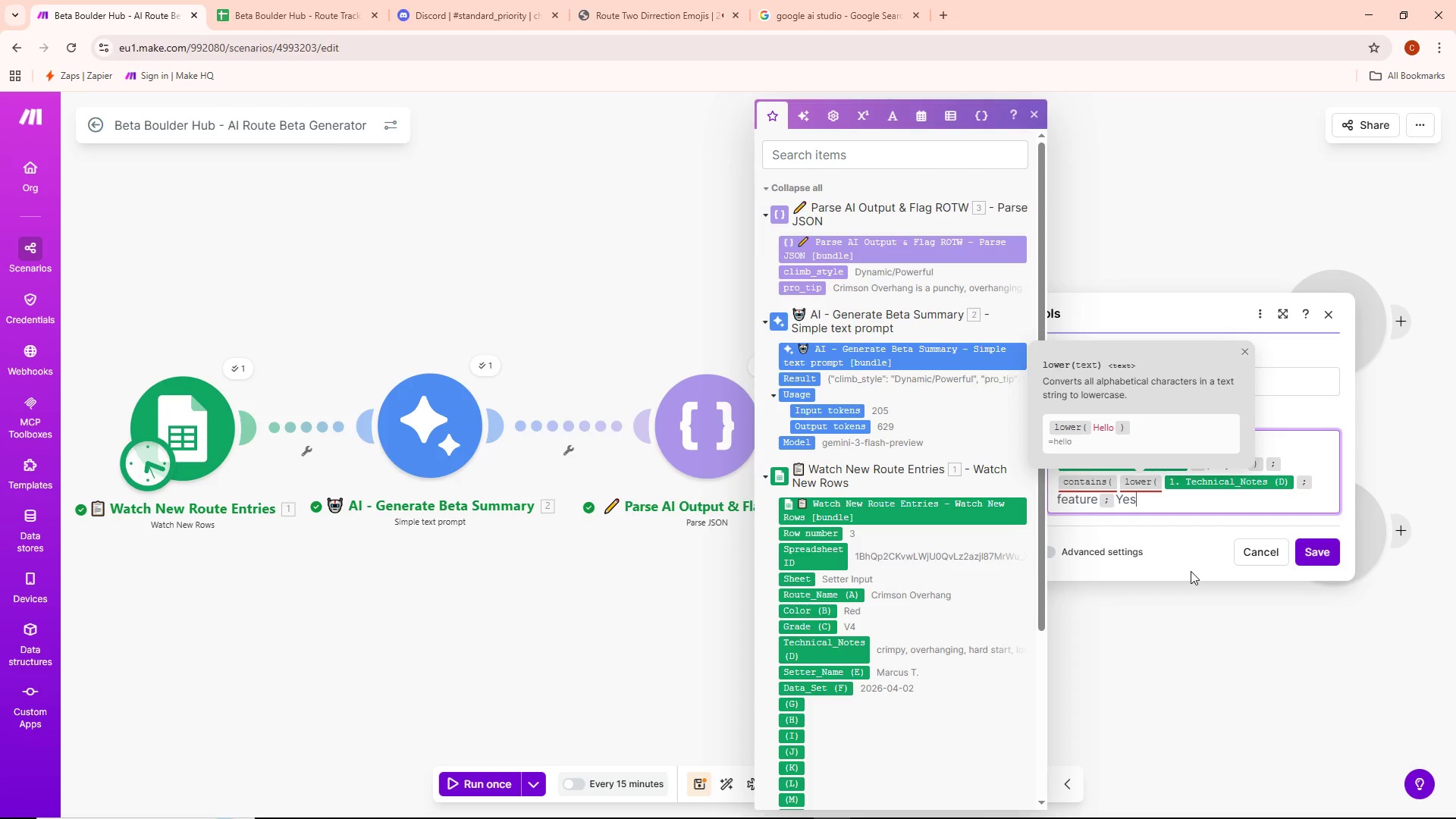 
type(;No)
 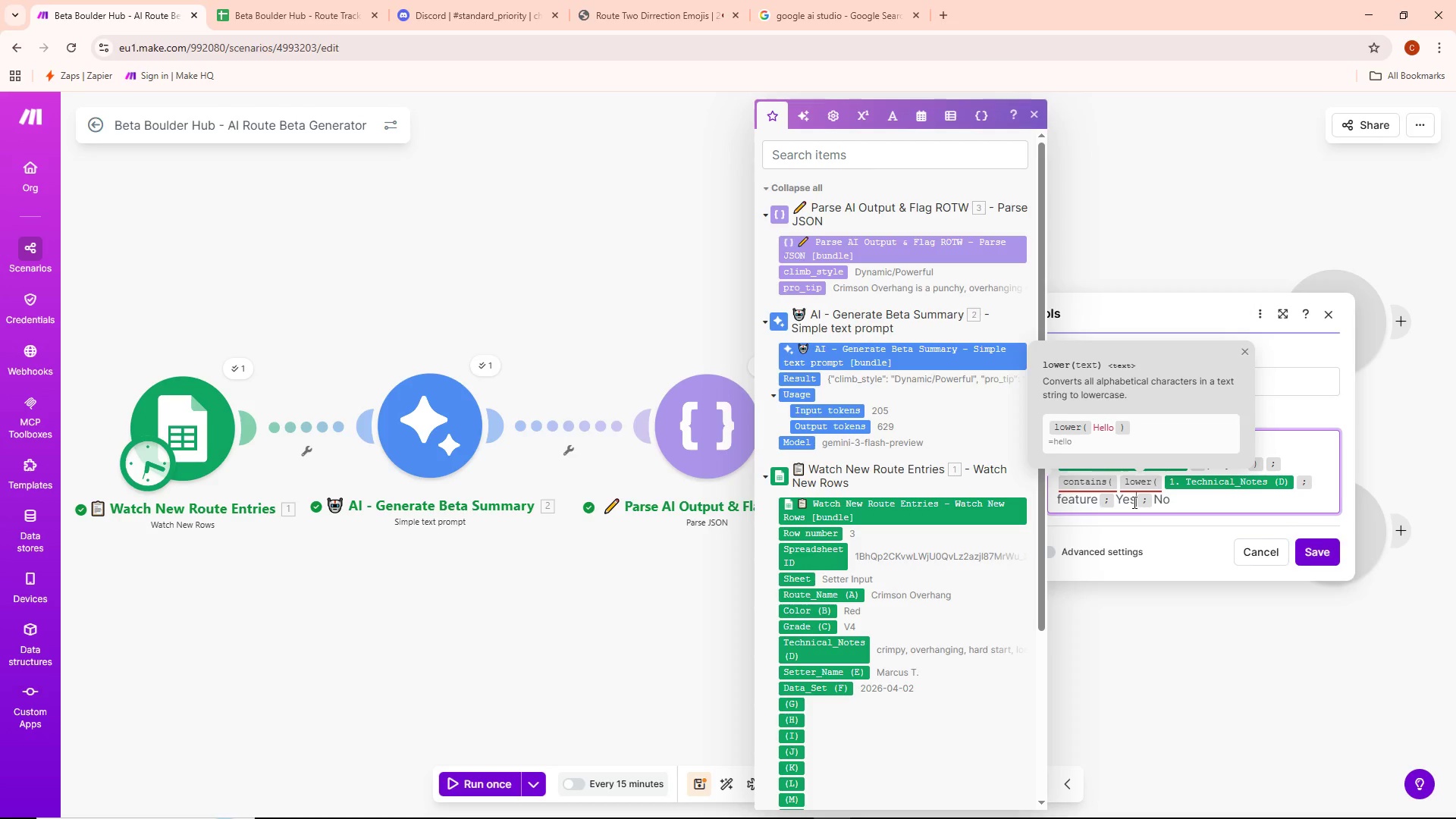 
key(Backspace)
key(Backspace)
type(ES)
 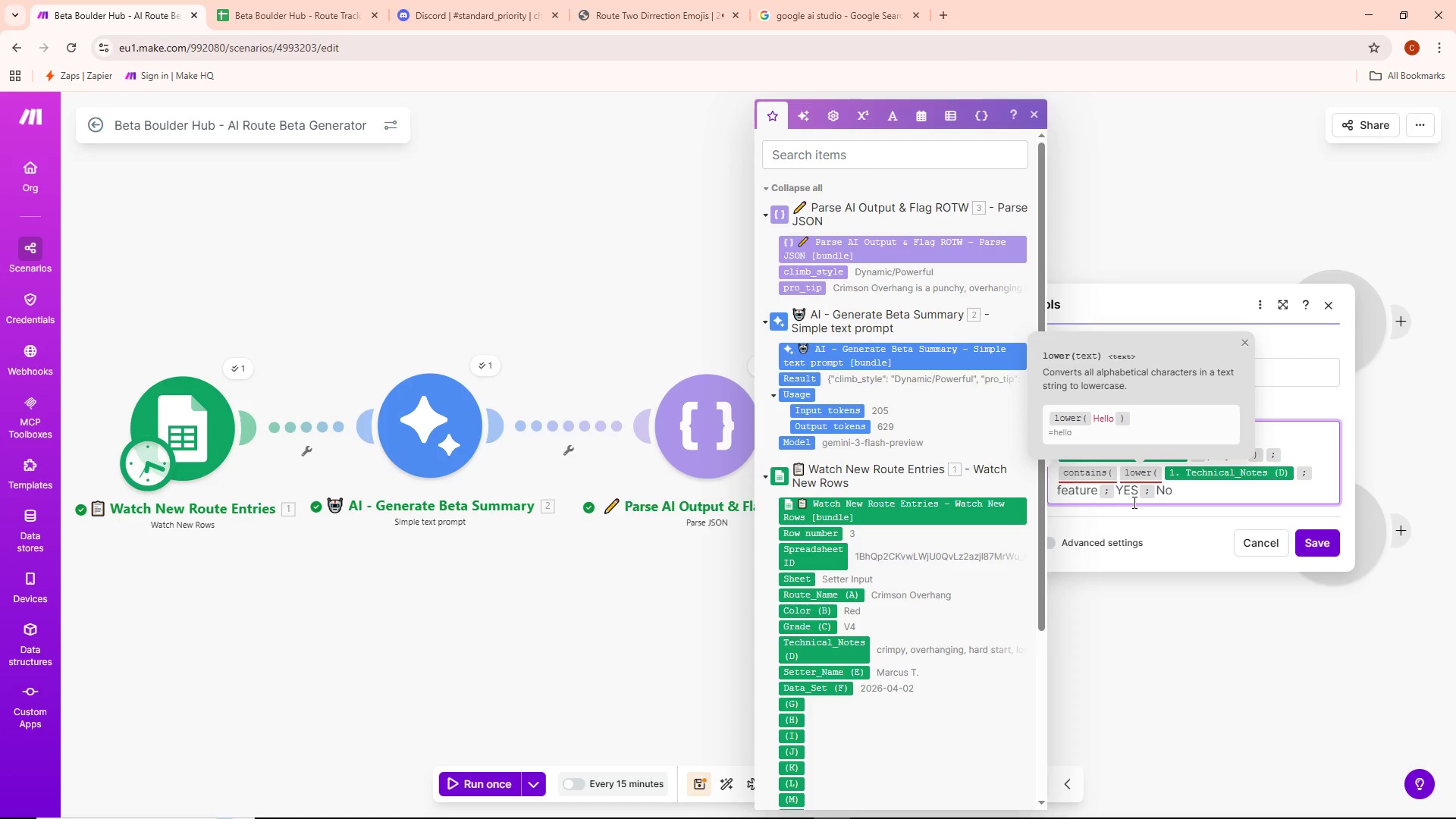 
left_click([1203, 496])
 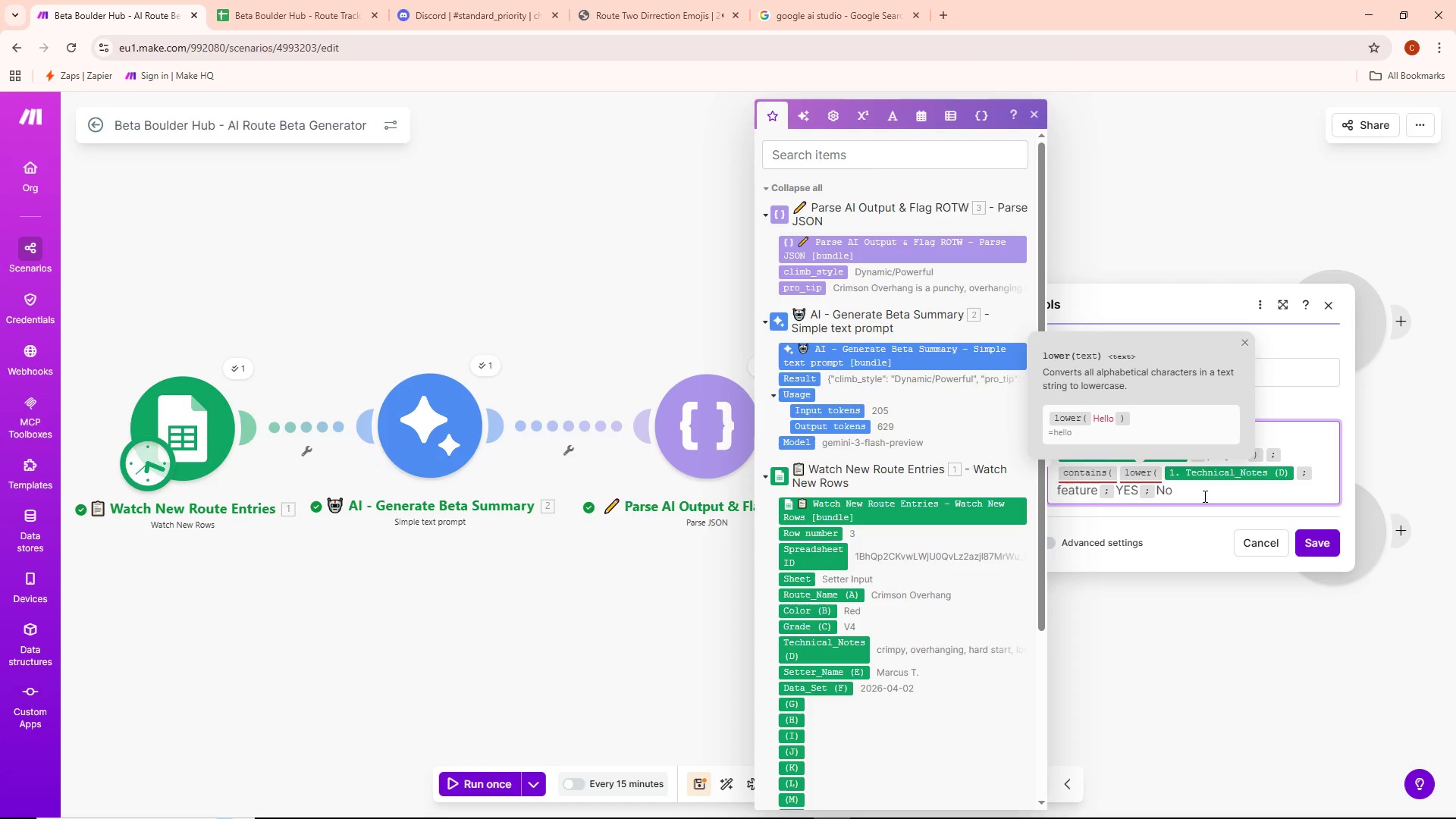 
key(Backspace)
 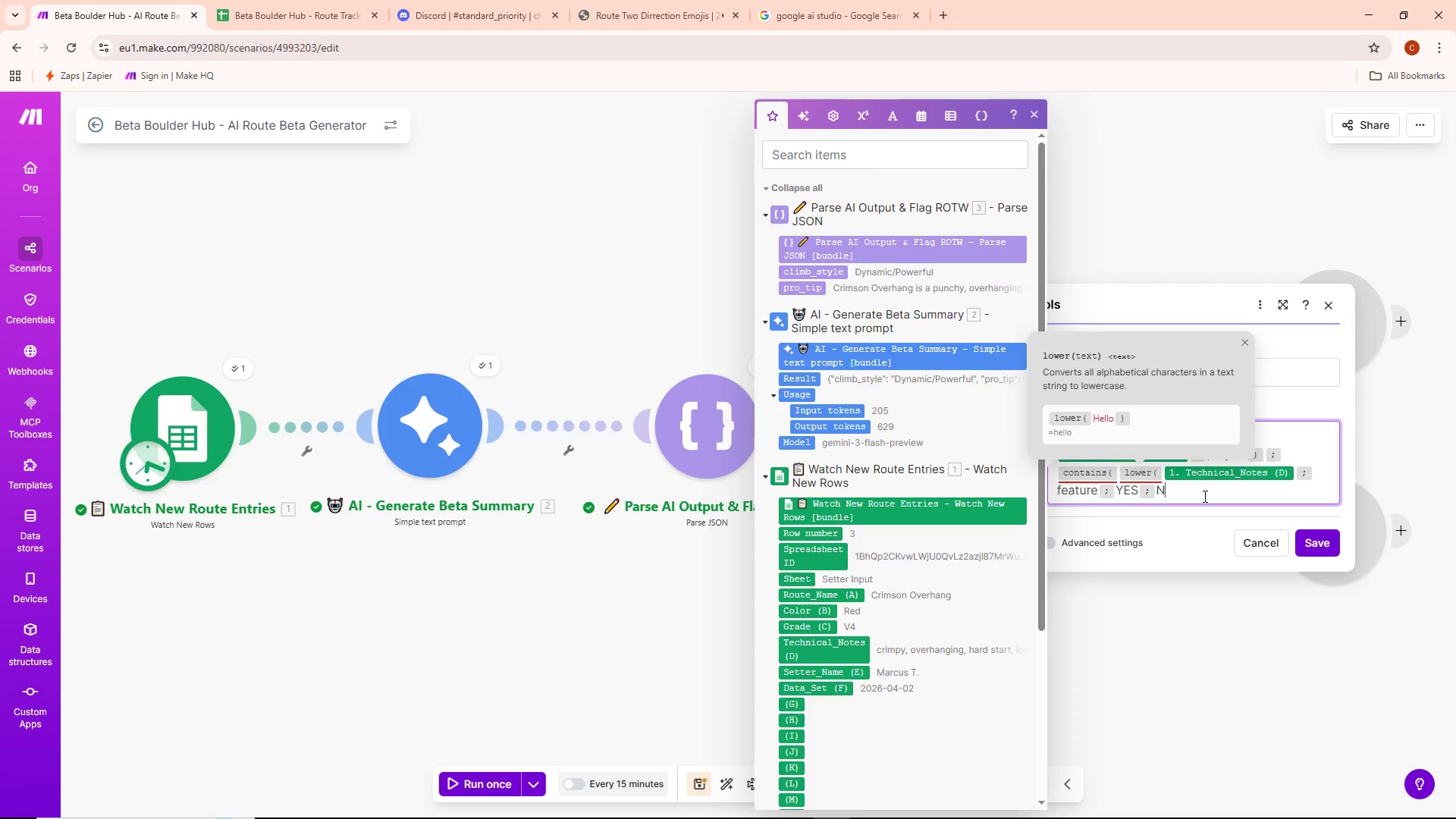 
key(Shift+O)
 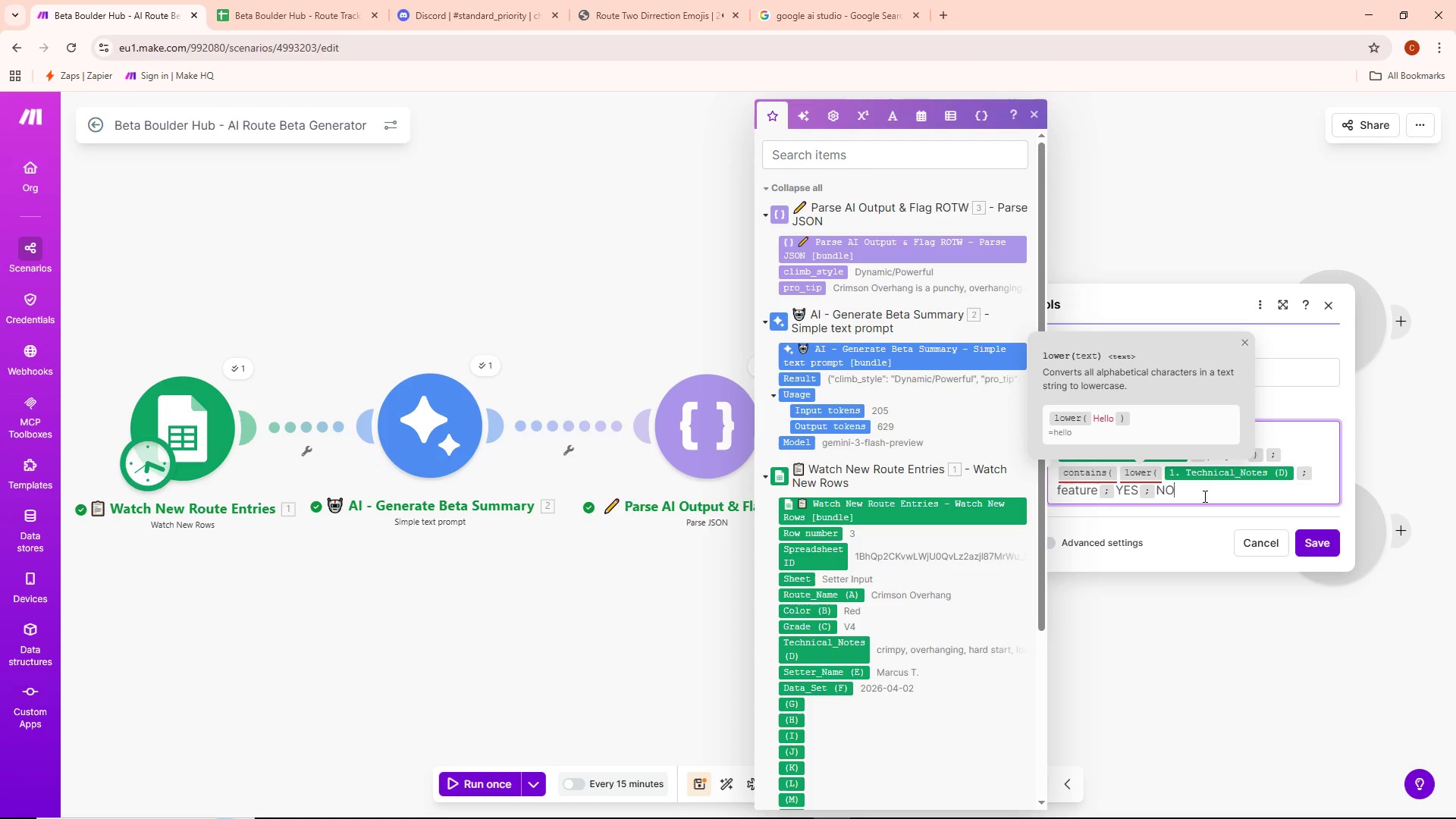 
key(Shift+0)
 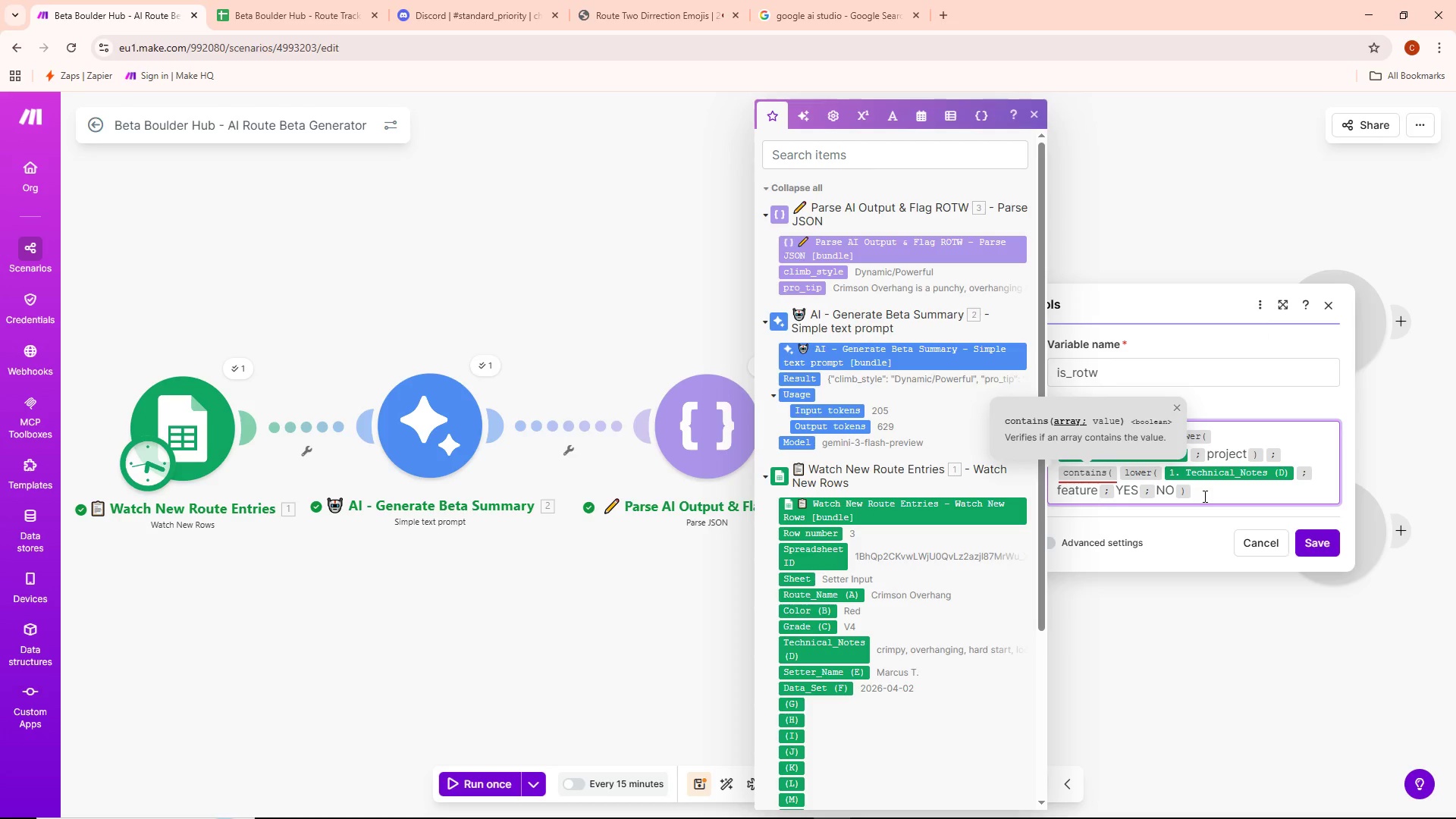 
left_click([1103, 477])
 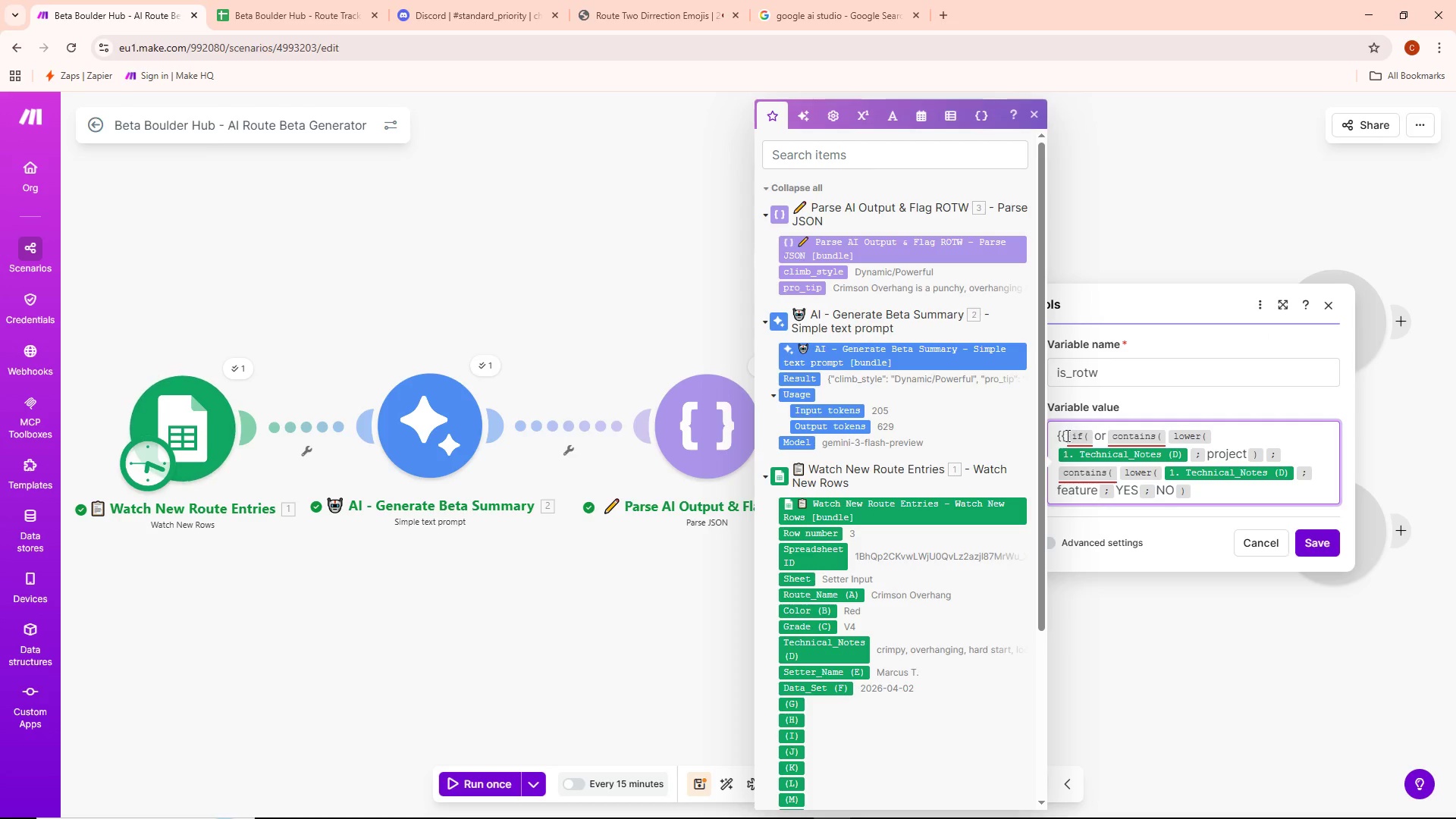 
left_click([1065, 431])
 